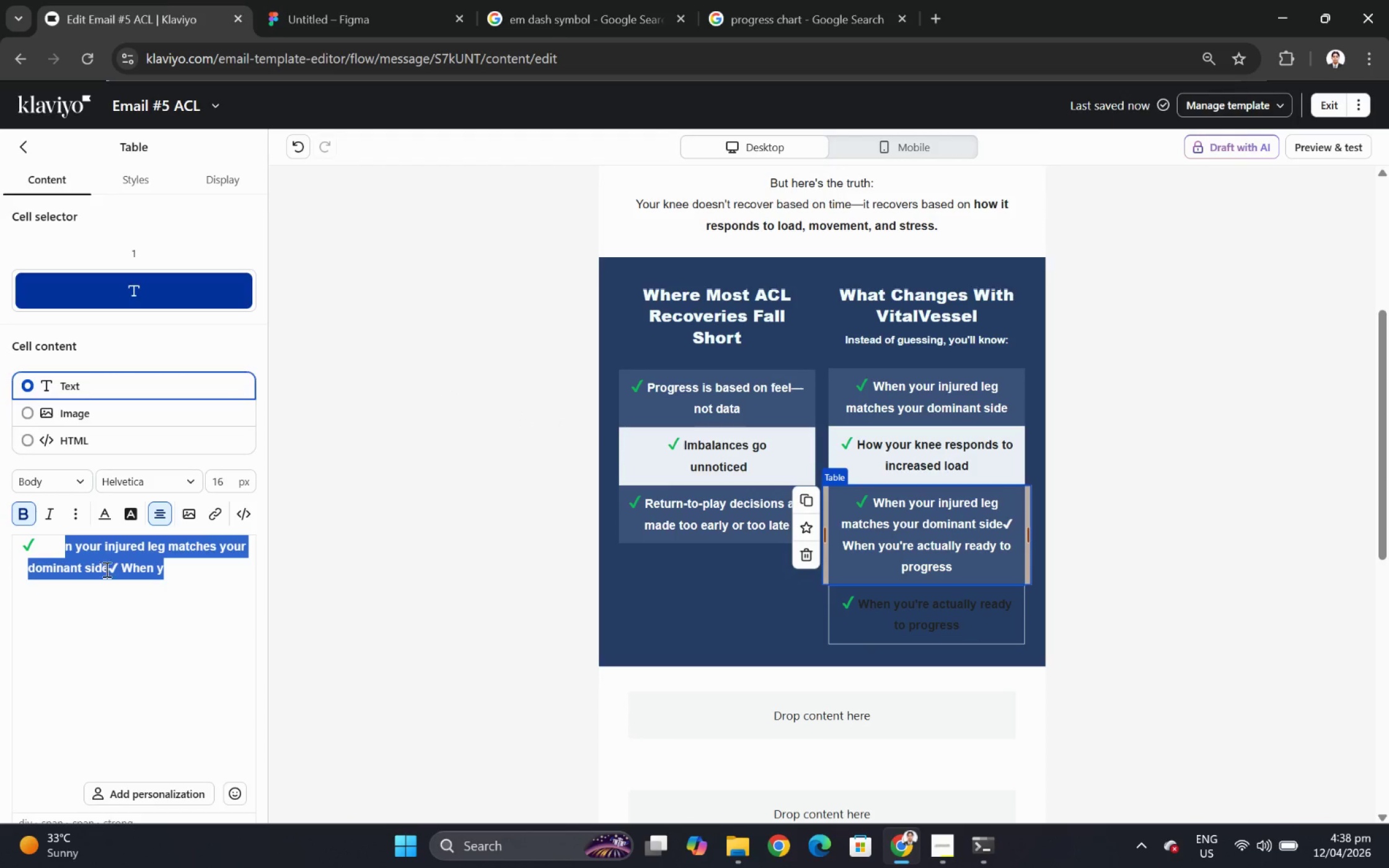 
left_click([107, 569])
 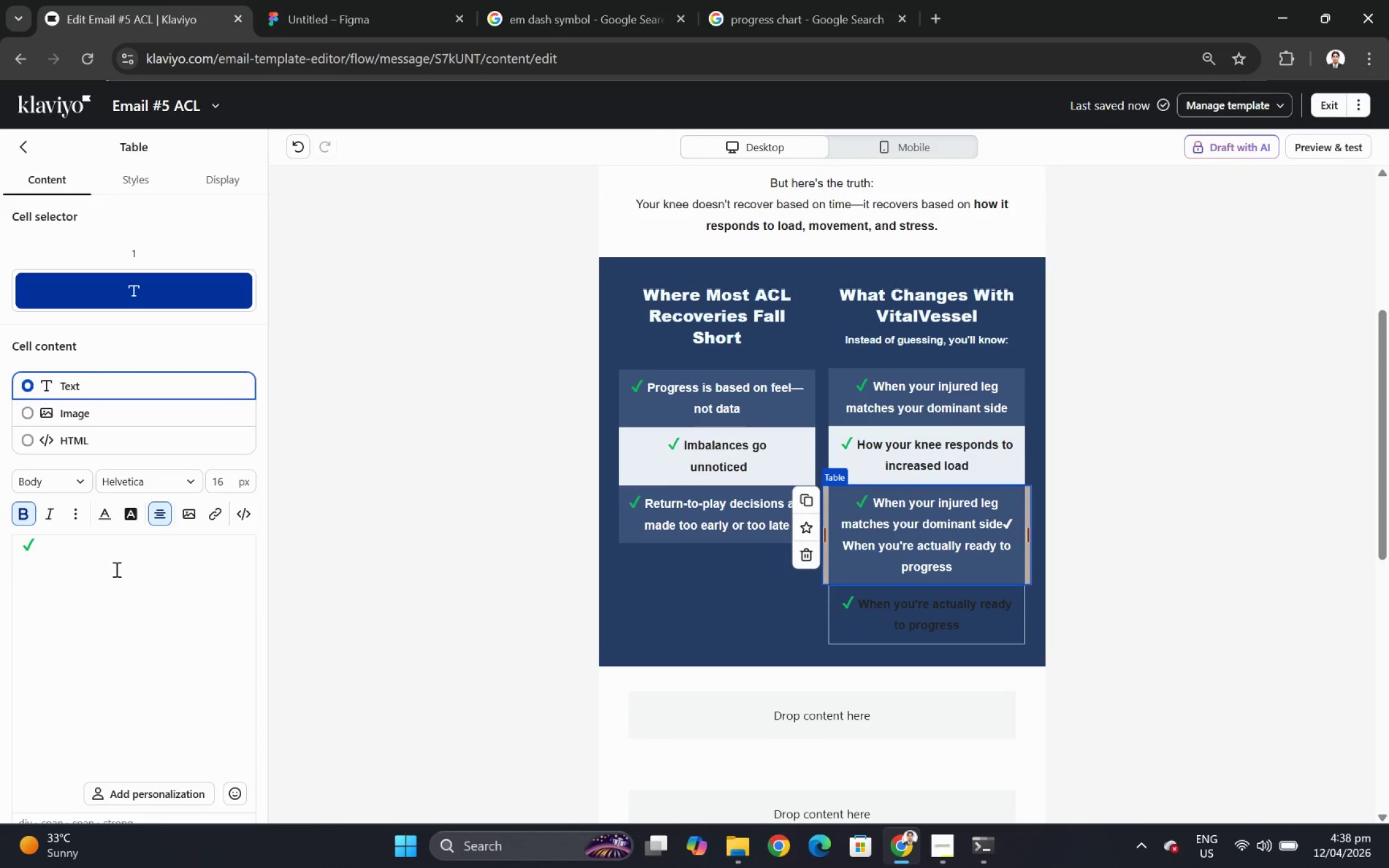 
left_click_drag(start_coordinate=[118, 569], to_coordinate=[40, 540])
 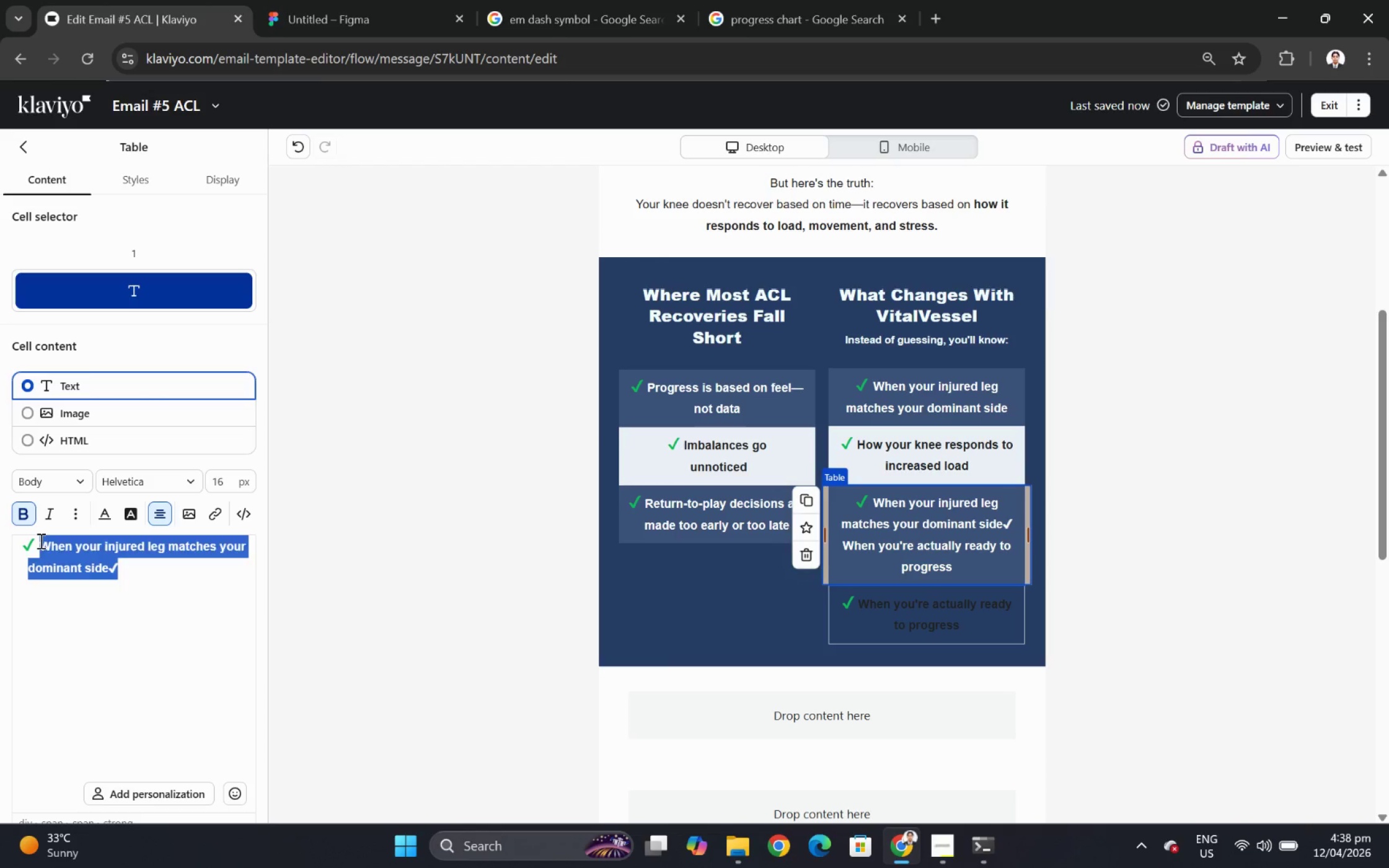 
left_click([40, 540])
 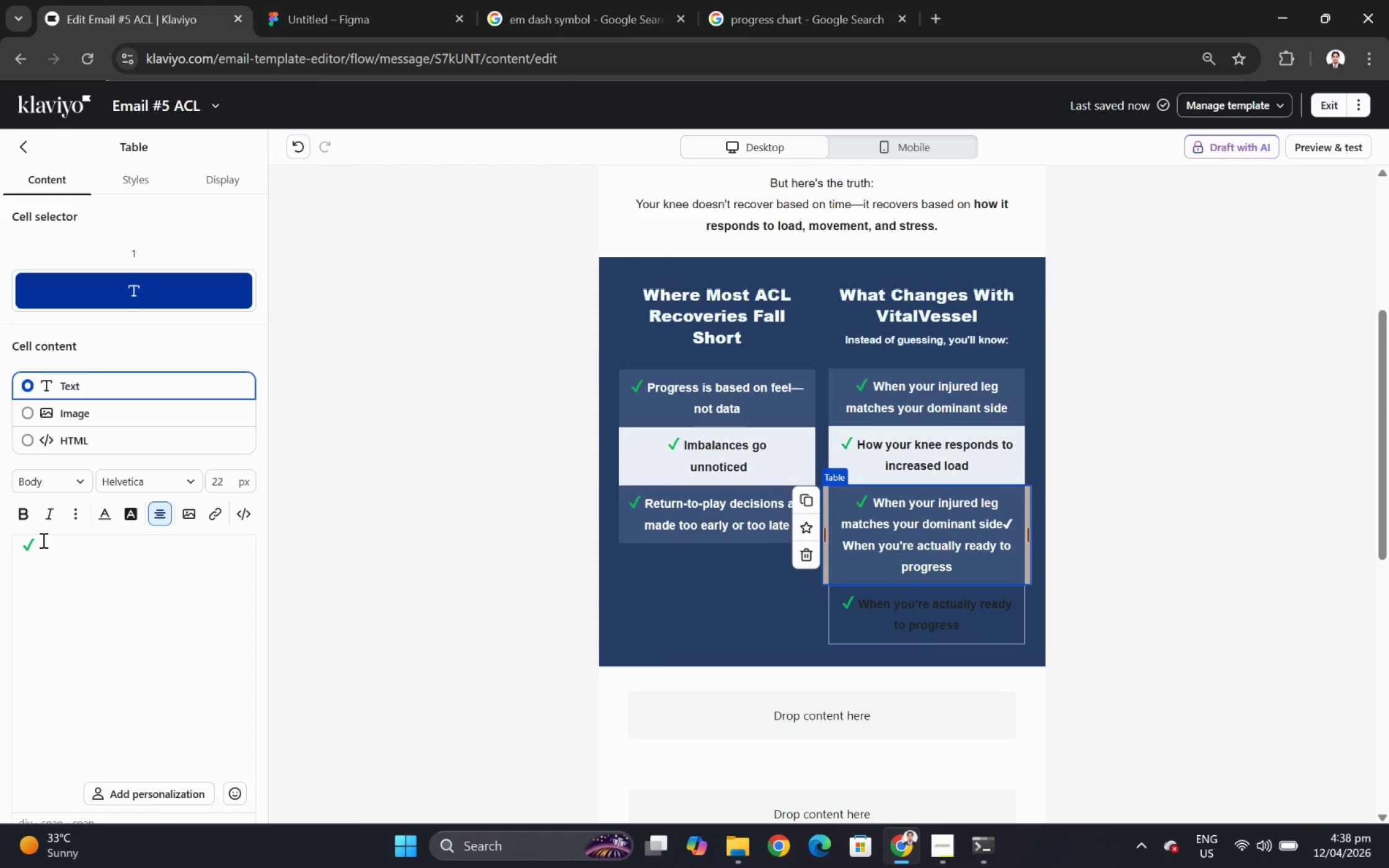 
left_click_drag(start_coordinate=[37, 543], to_coordinate=[122, 574])
 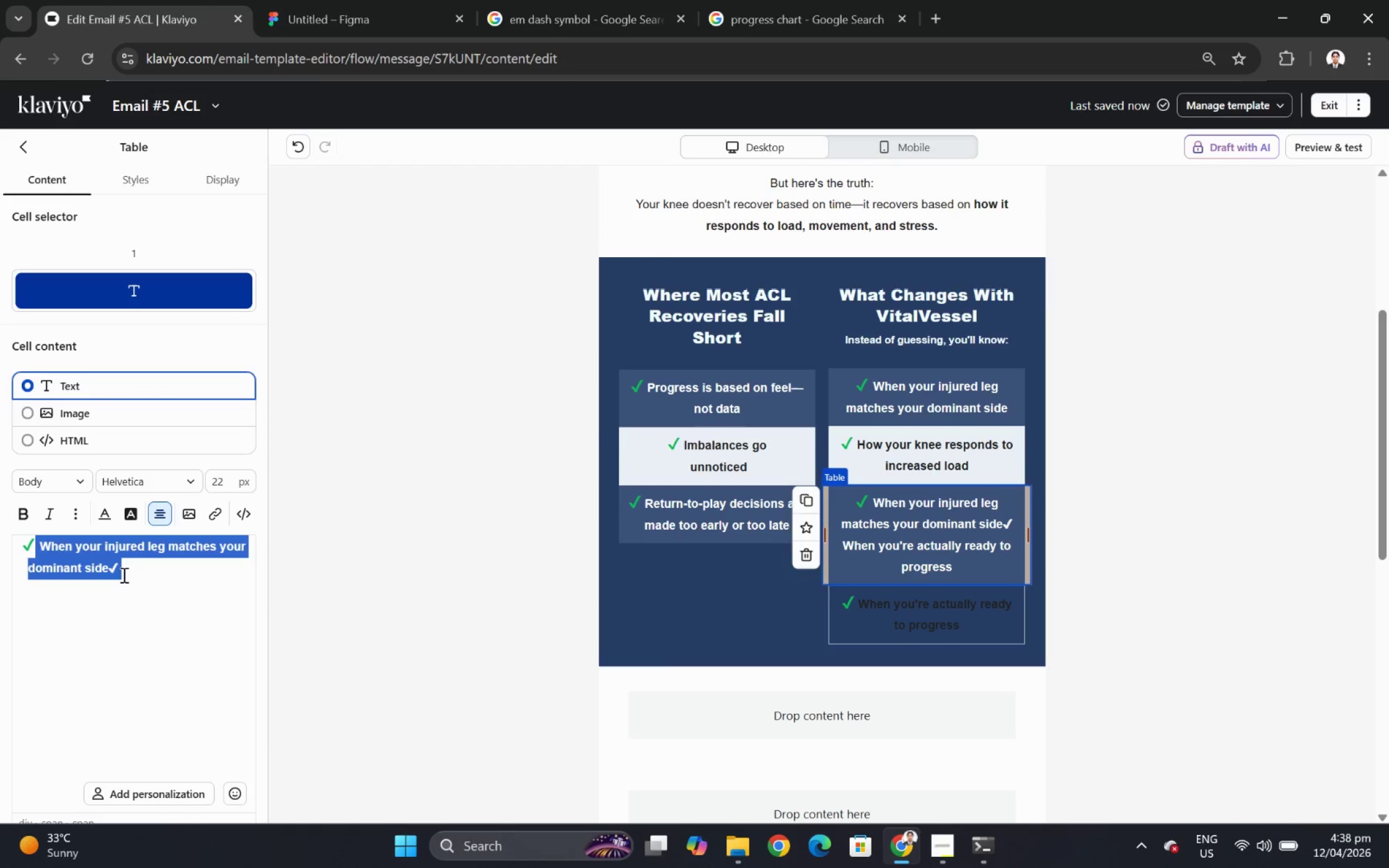 
key(Backspace)
 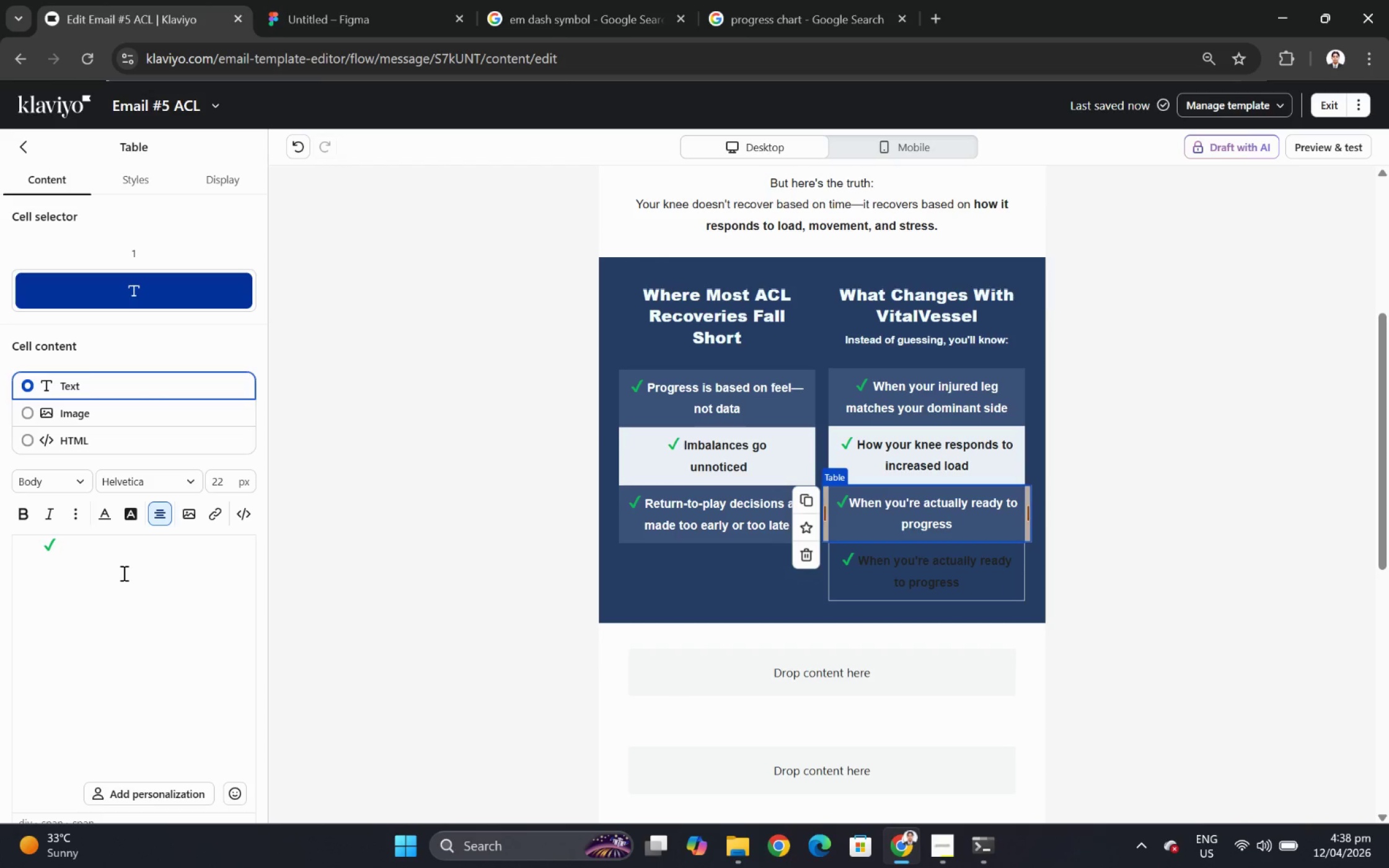 
key(Space)
 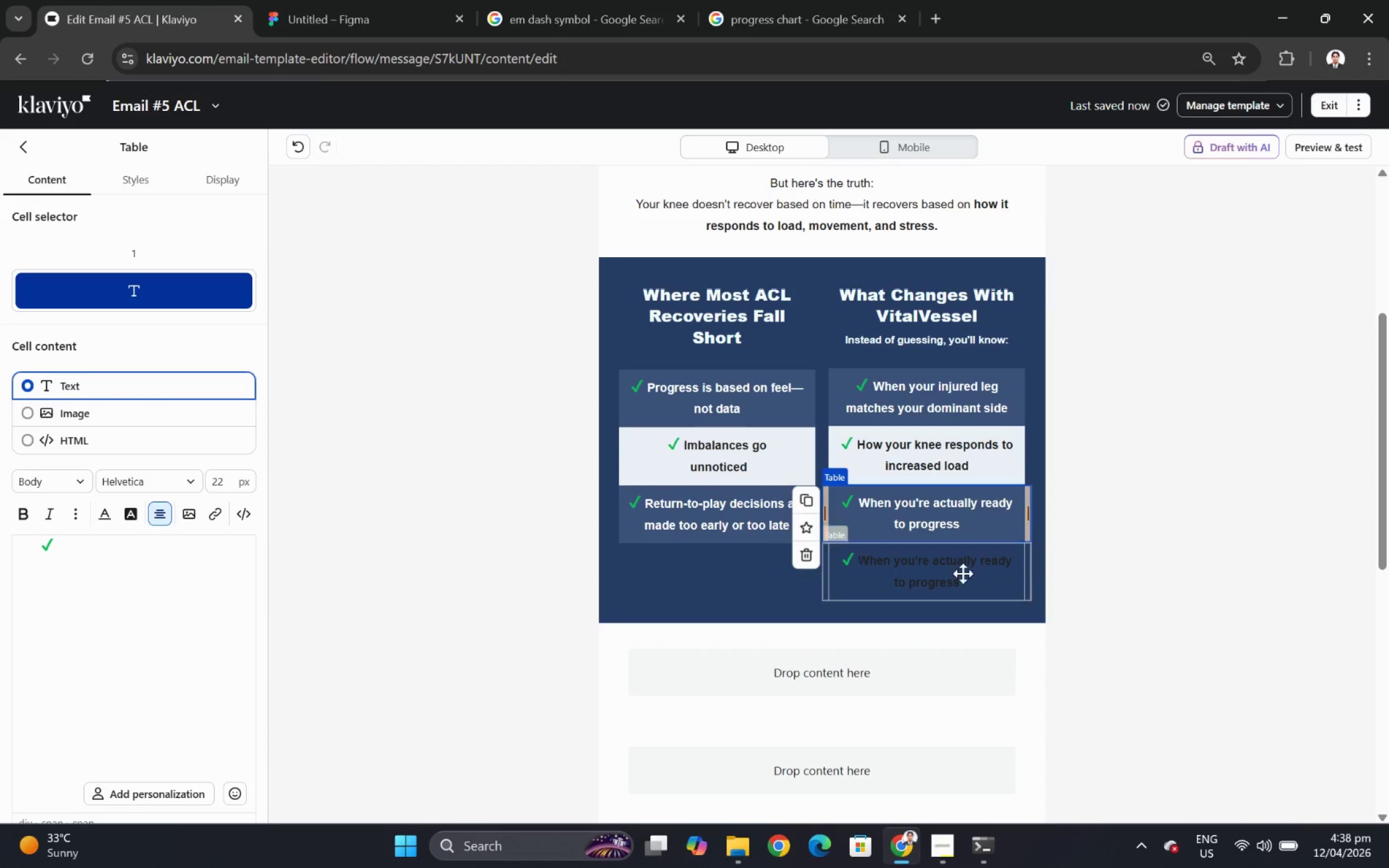 
left_click([1060, 561])
 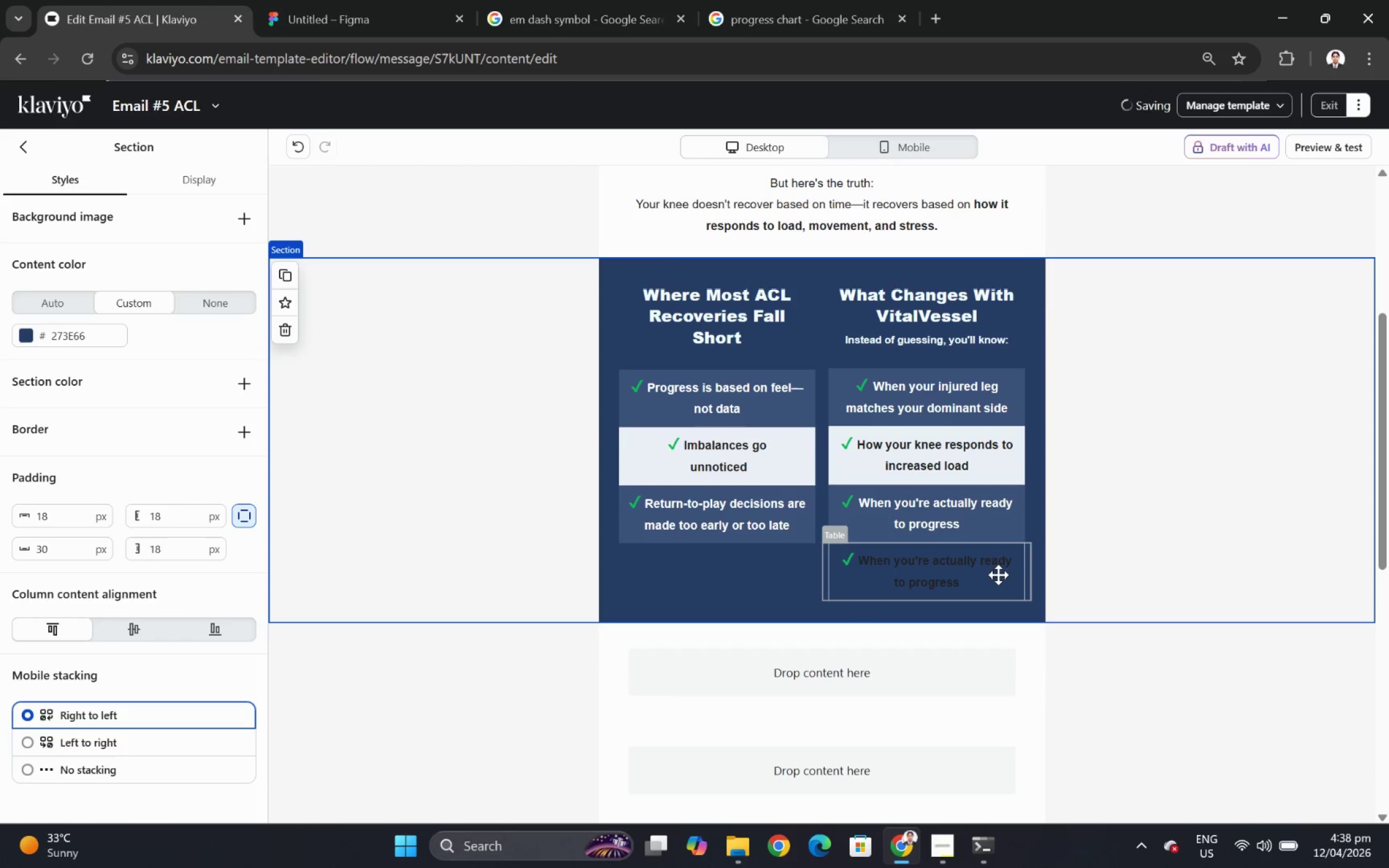 
left_click([992, 574])
 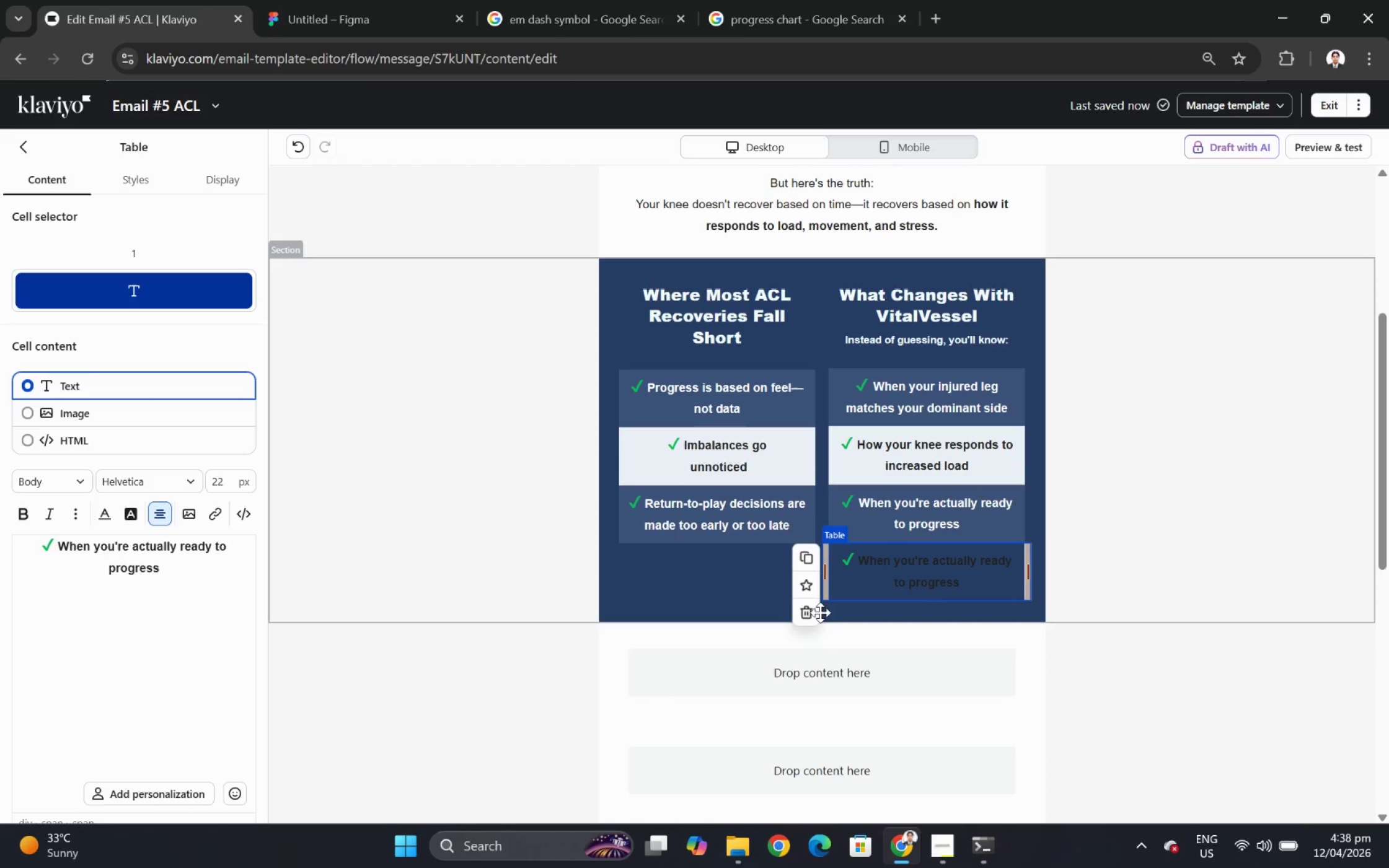 
left_click([806, 613])
 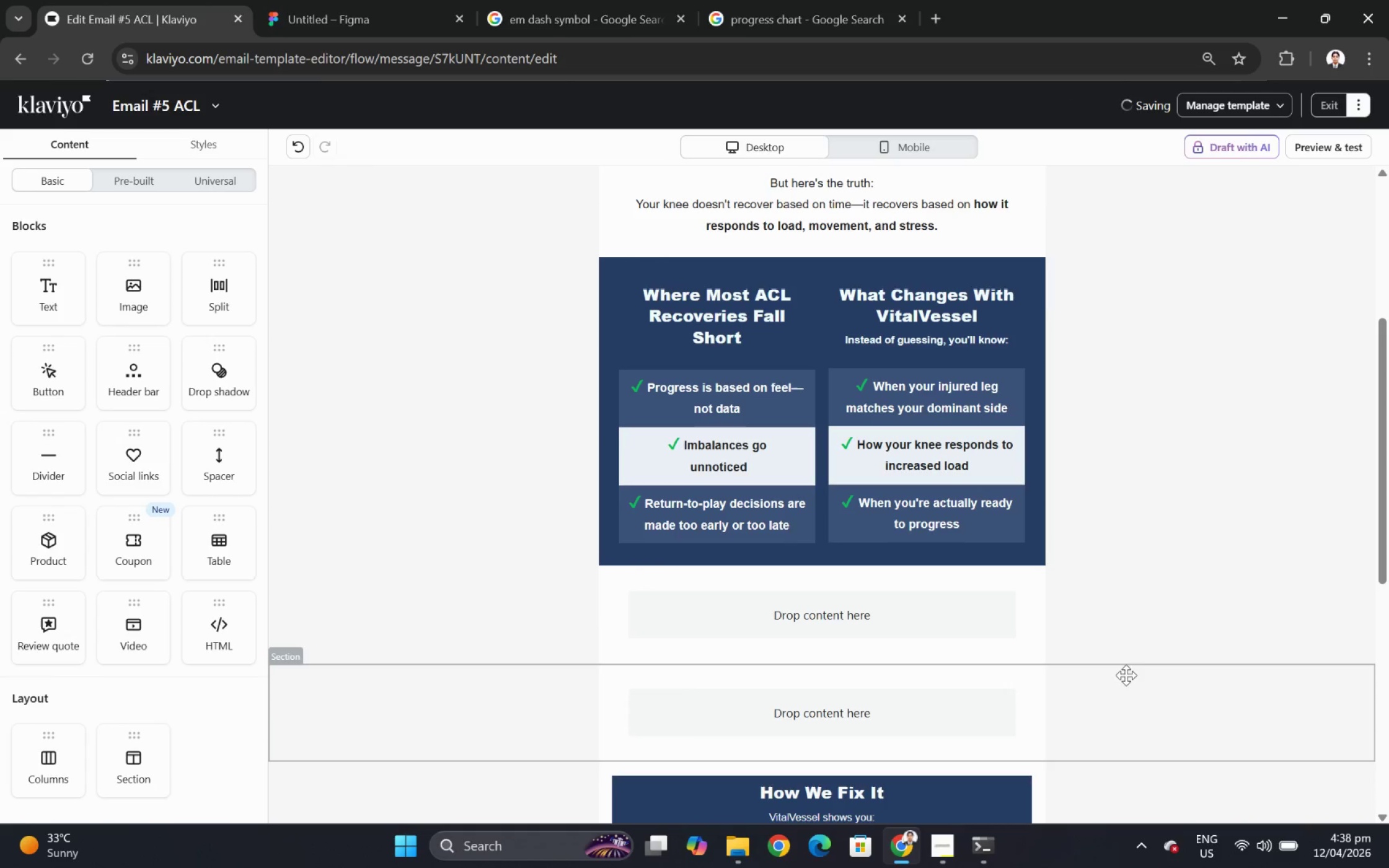 
left_click([1147, 675])
 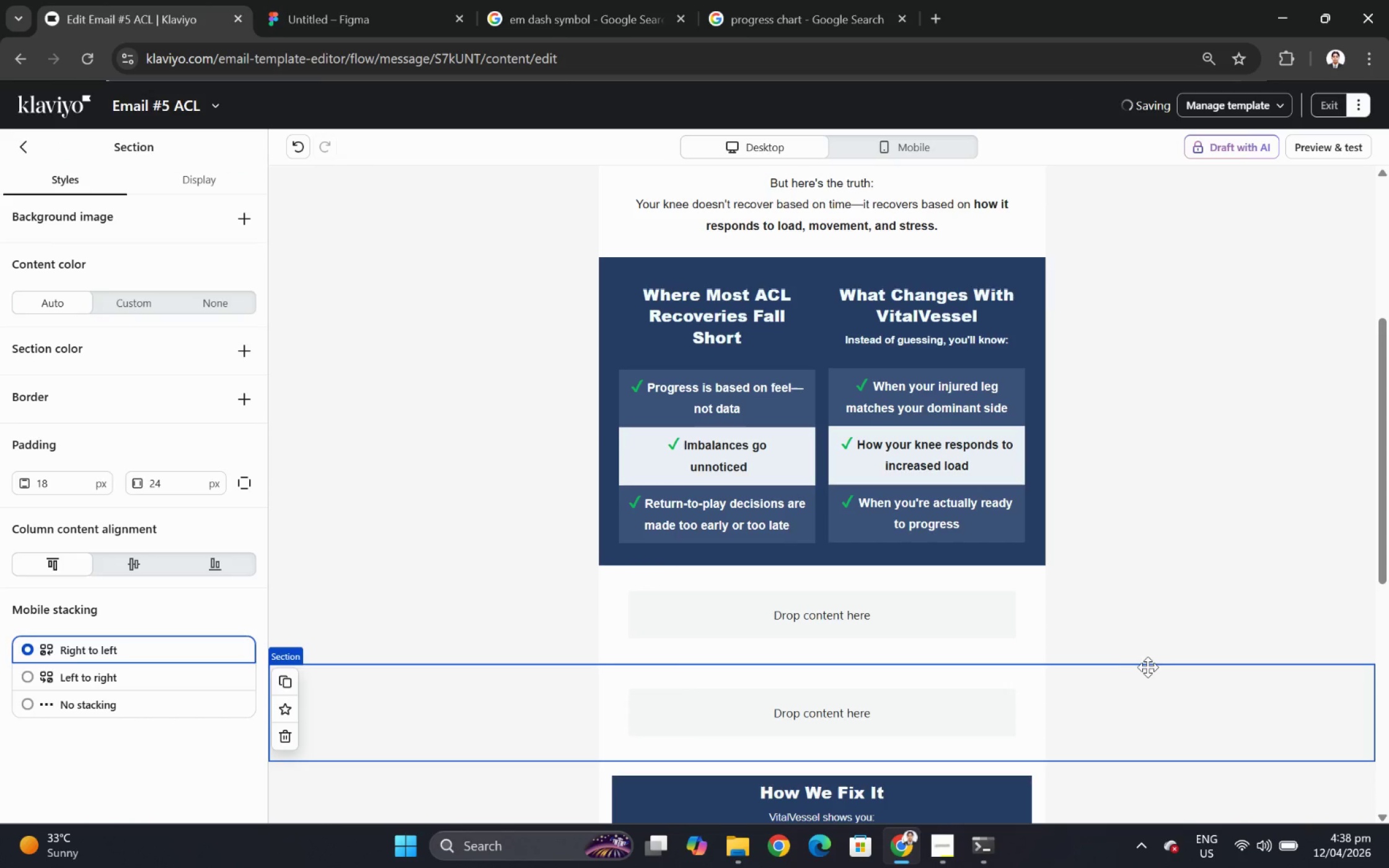 
scroll: coordinate [1152, 655], scroll_direction: up, amount: 3.0
 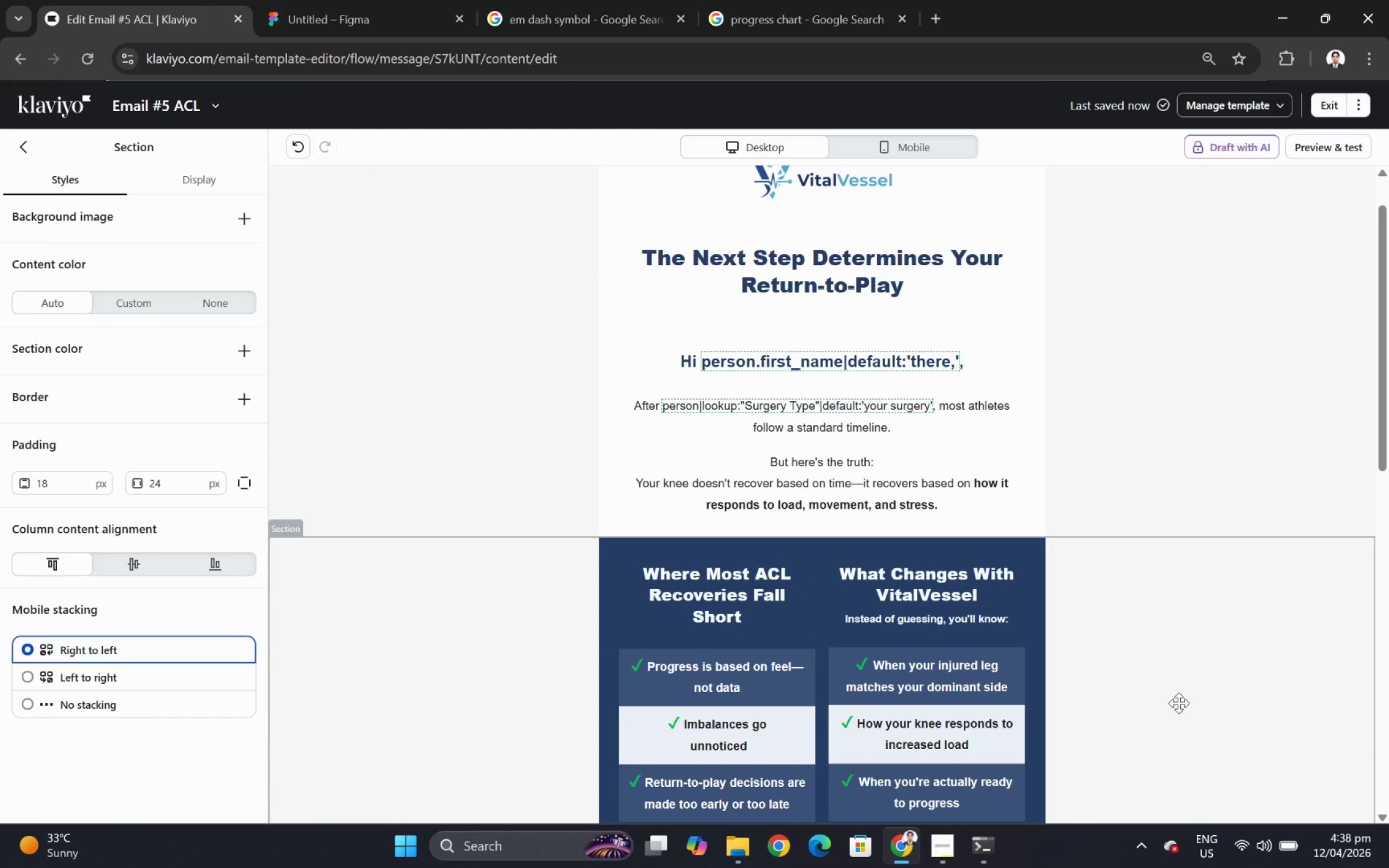 
hold_key(key=ControlLeft, duration=1.16)
 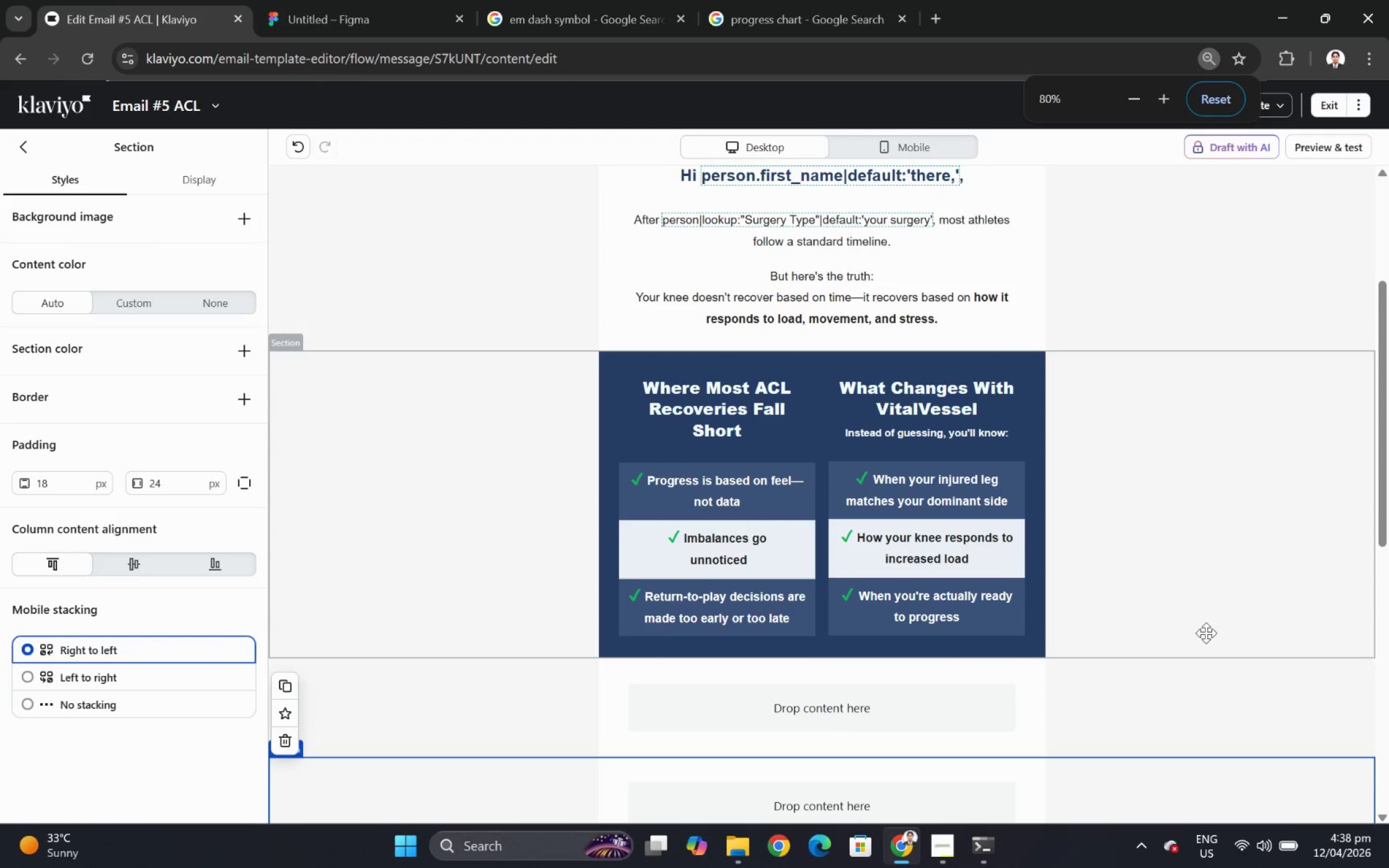 
scroll: coordinate [1201, 634], scroll_direction: down, amount: 4.0
 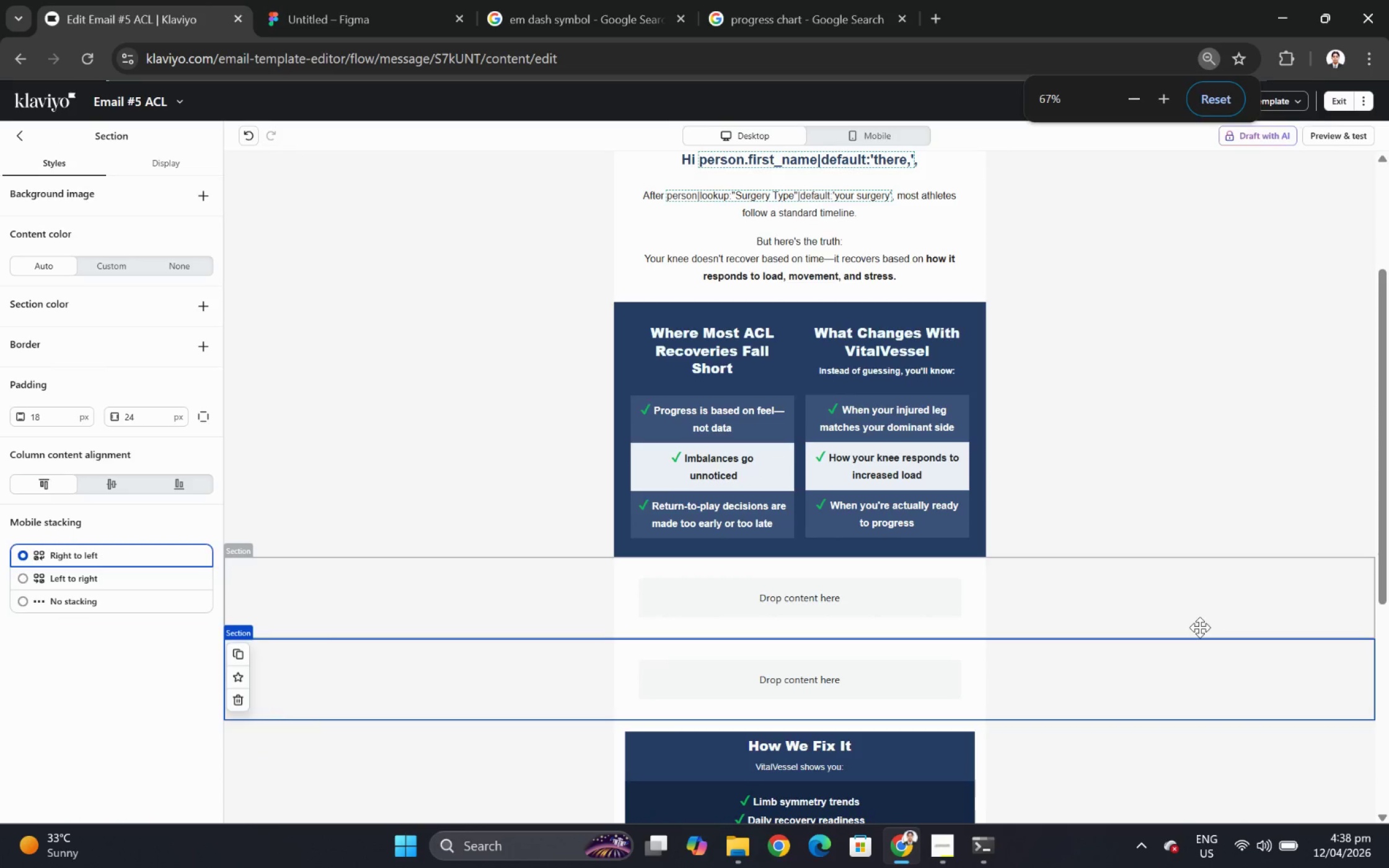 
scroll: coordinate [1199, 627], scroll_direction: up, amount: 2.0
 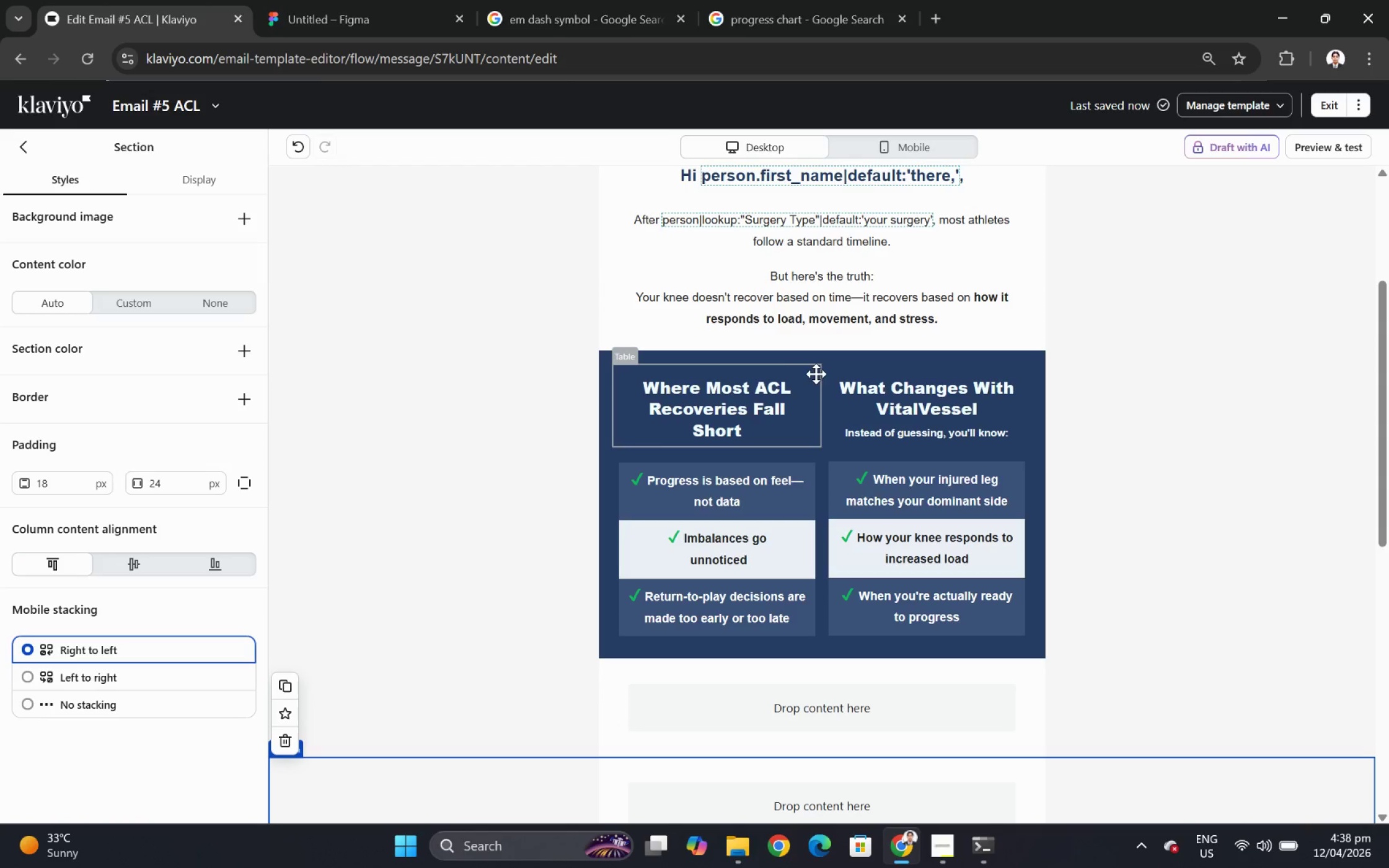 
wait(11.23)
 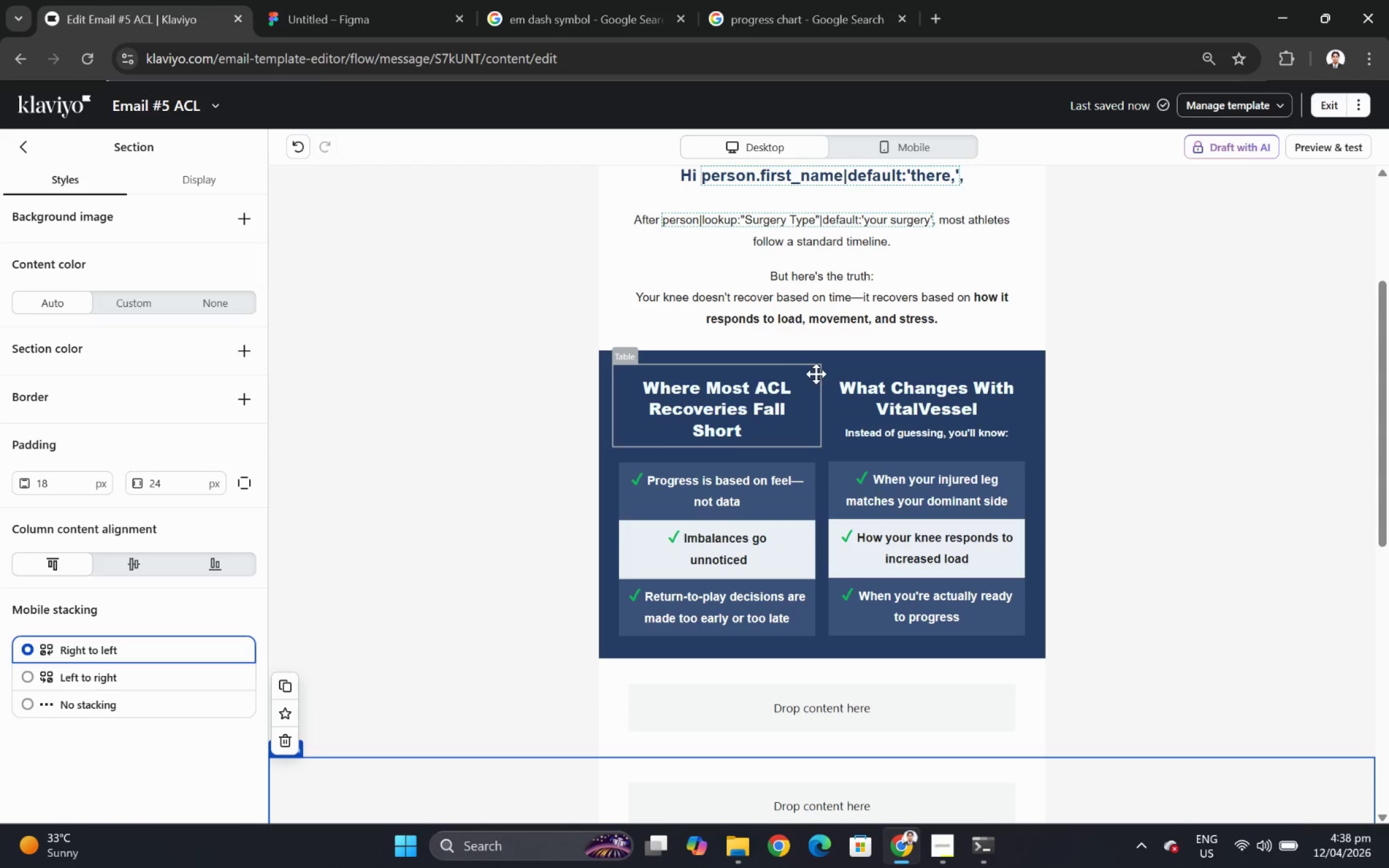 
hold_key(key=ControlLeft, duration=1.5)
scroll: coordinate [1199, 571], scroll_direction: down, amount: 4.0
 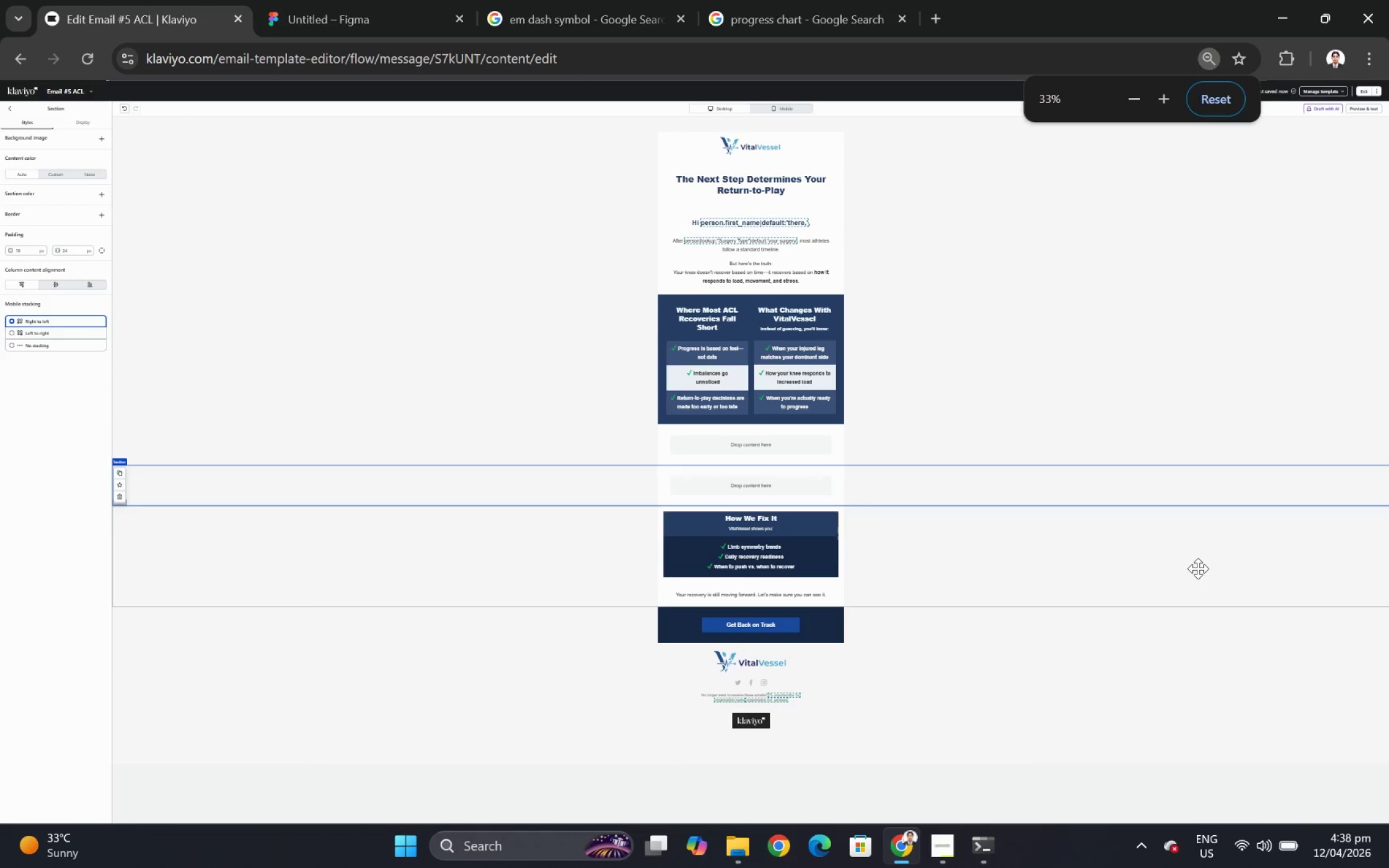 
hold_key(key=ControlLeft, duration=1.01)
scroll: coordinate [1196, 572], scroll_direction: up, amount: 2.0
 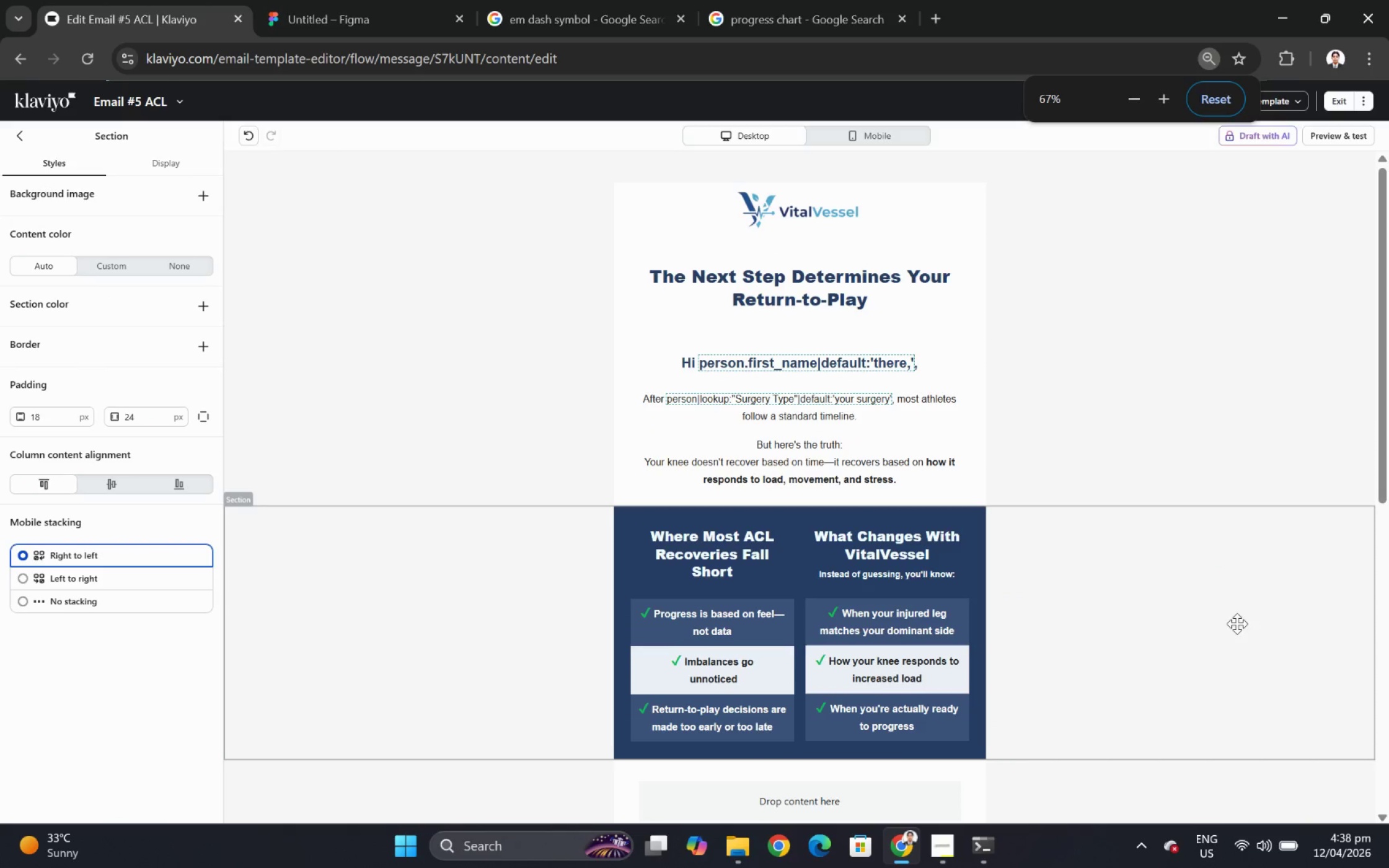 
scroll: coordinate [1238, 615], scroll_direction: down, amount: 4.0
 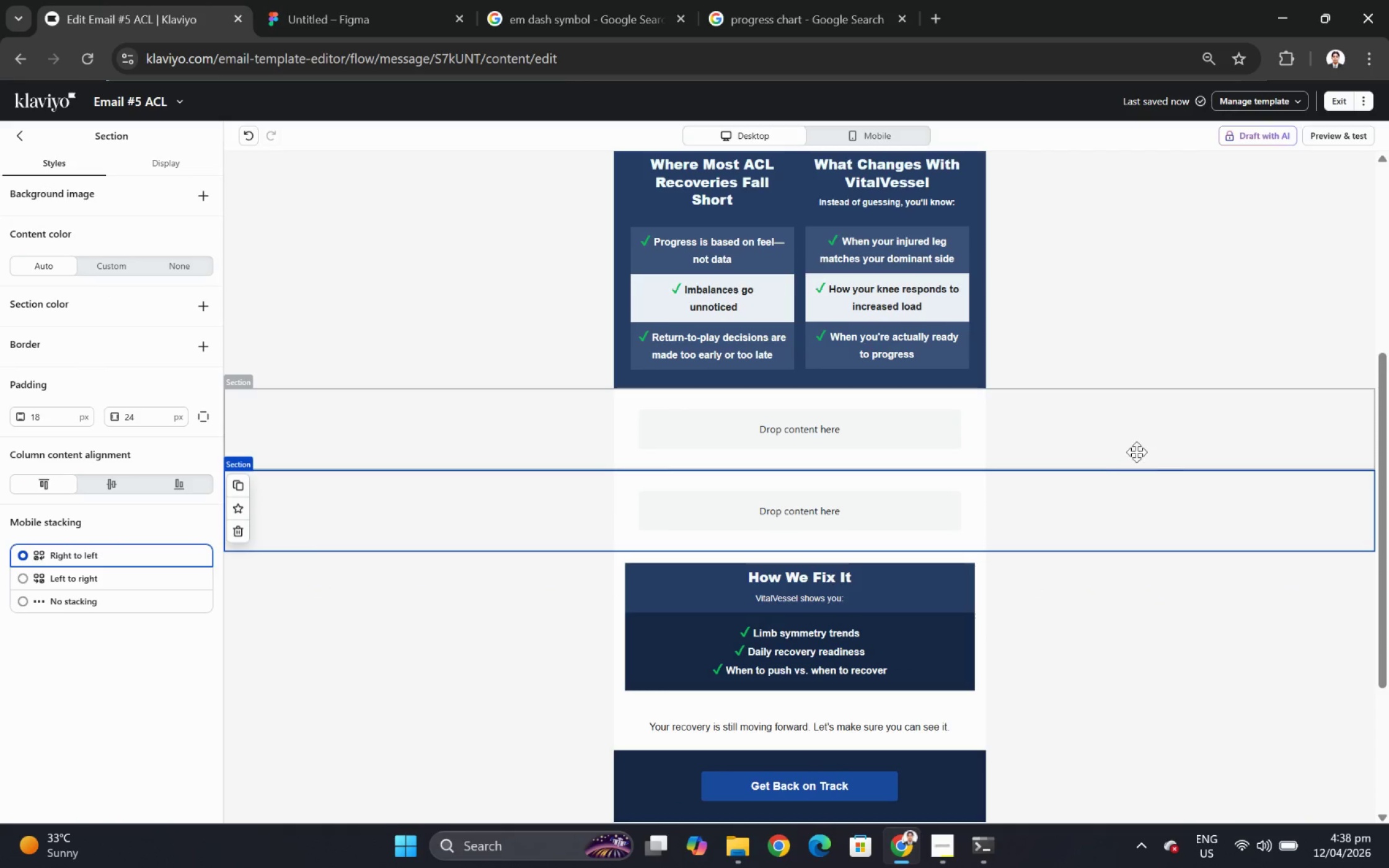 
left_click([1134, 445])
 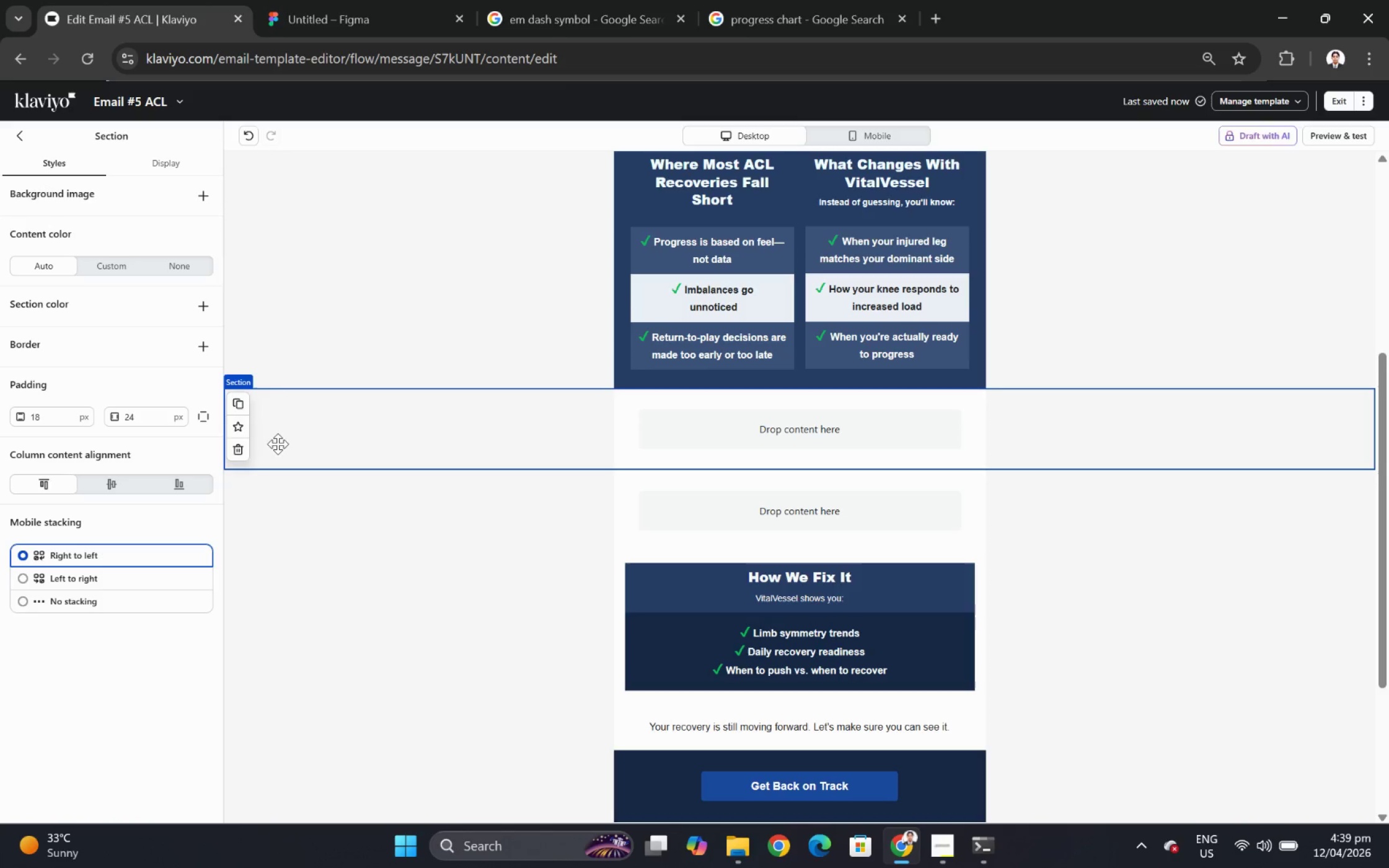 
left_click([237, 450])
 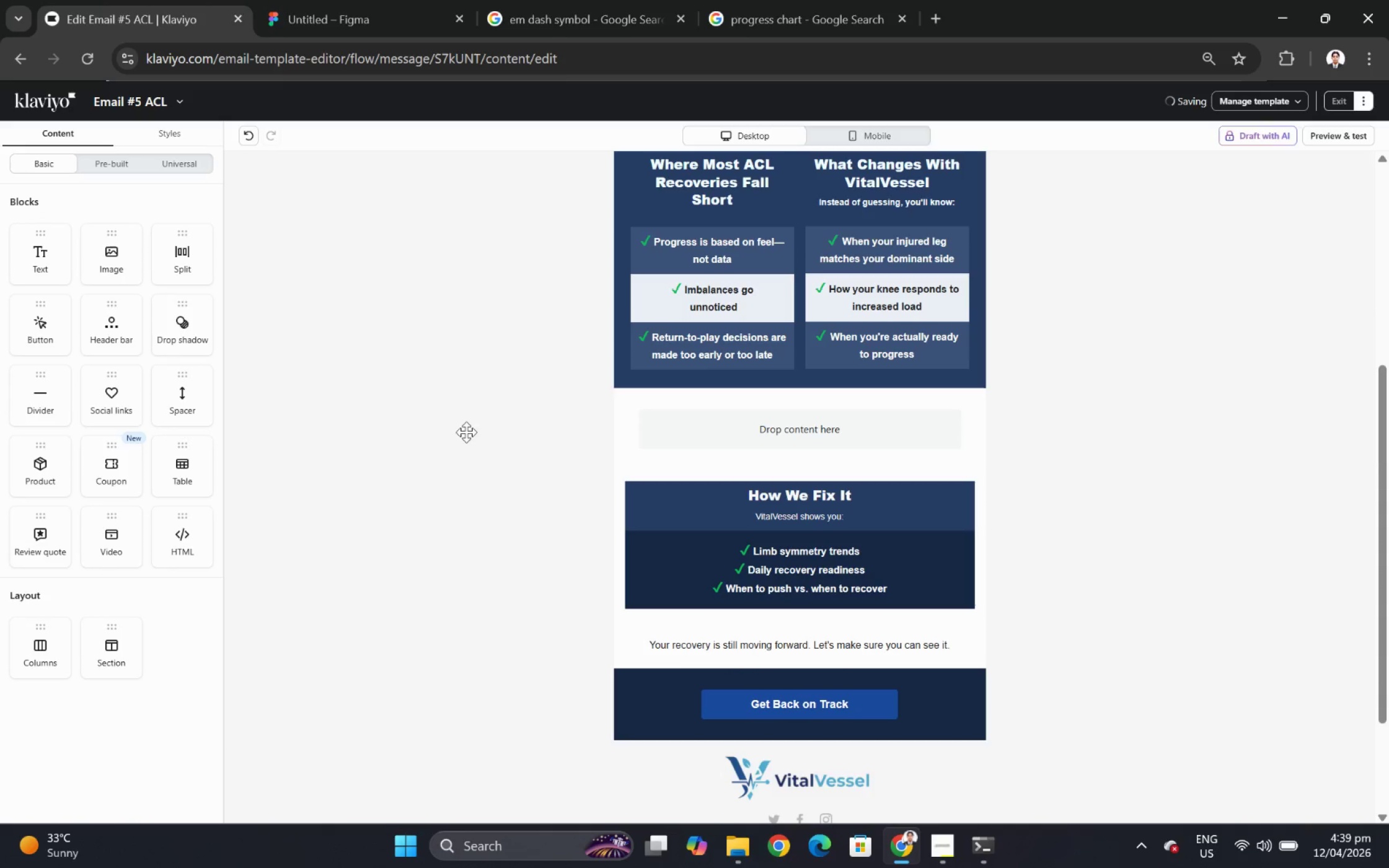 
scroll: coordinate [520, 418], scroll_direction: up, amount: 2.0
 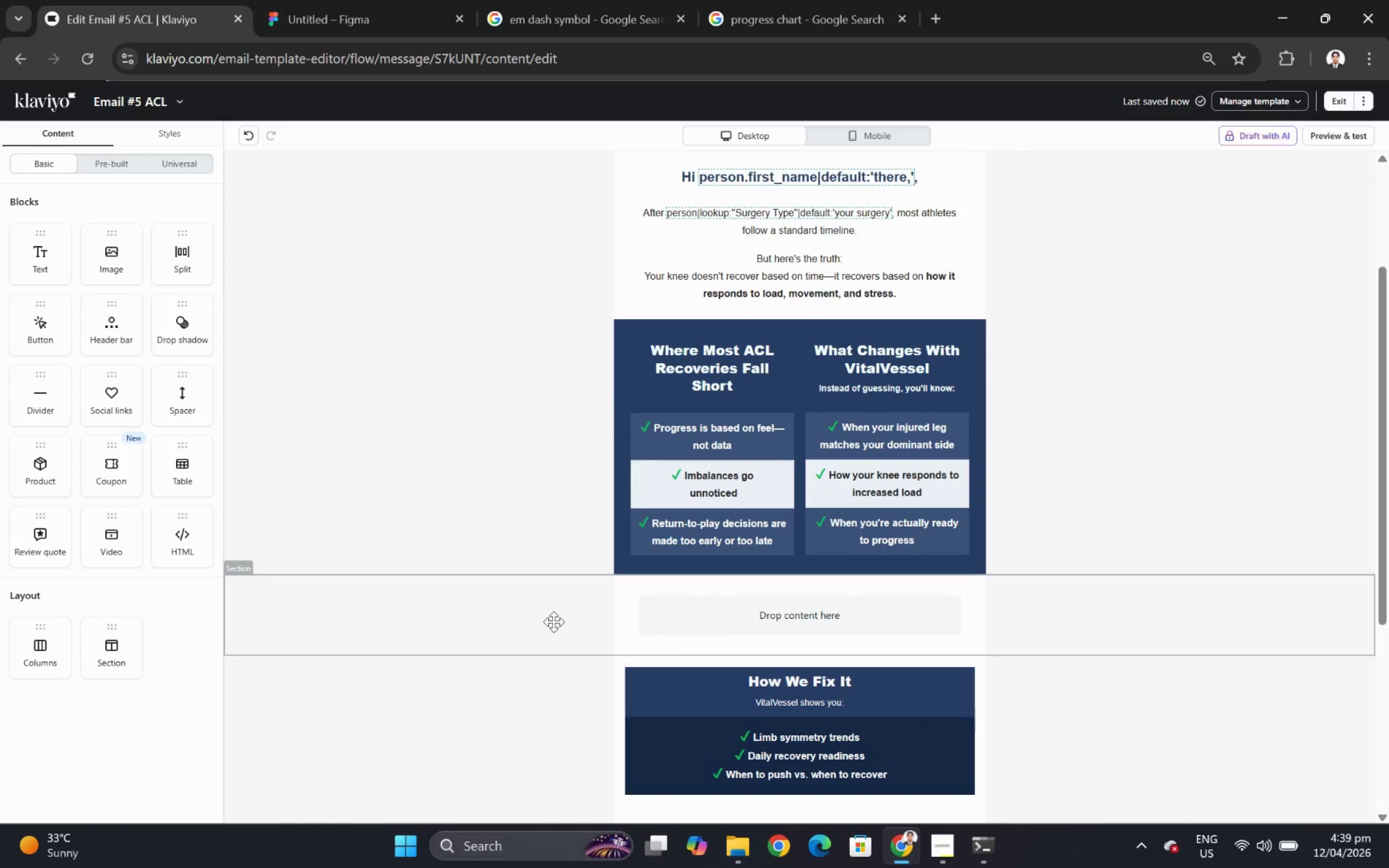 
wait(5.04)
 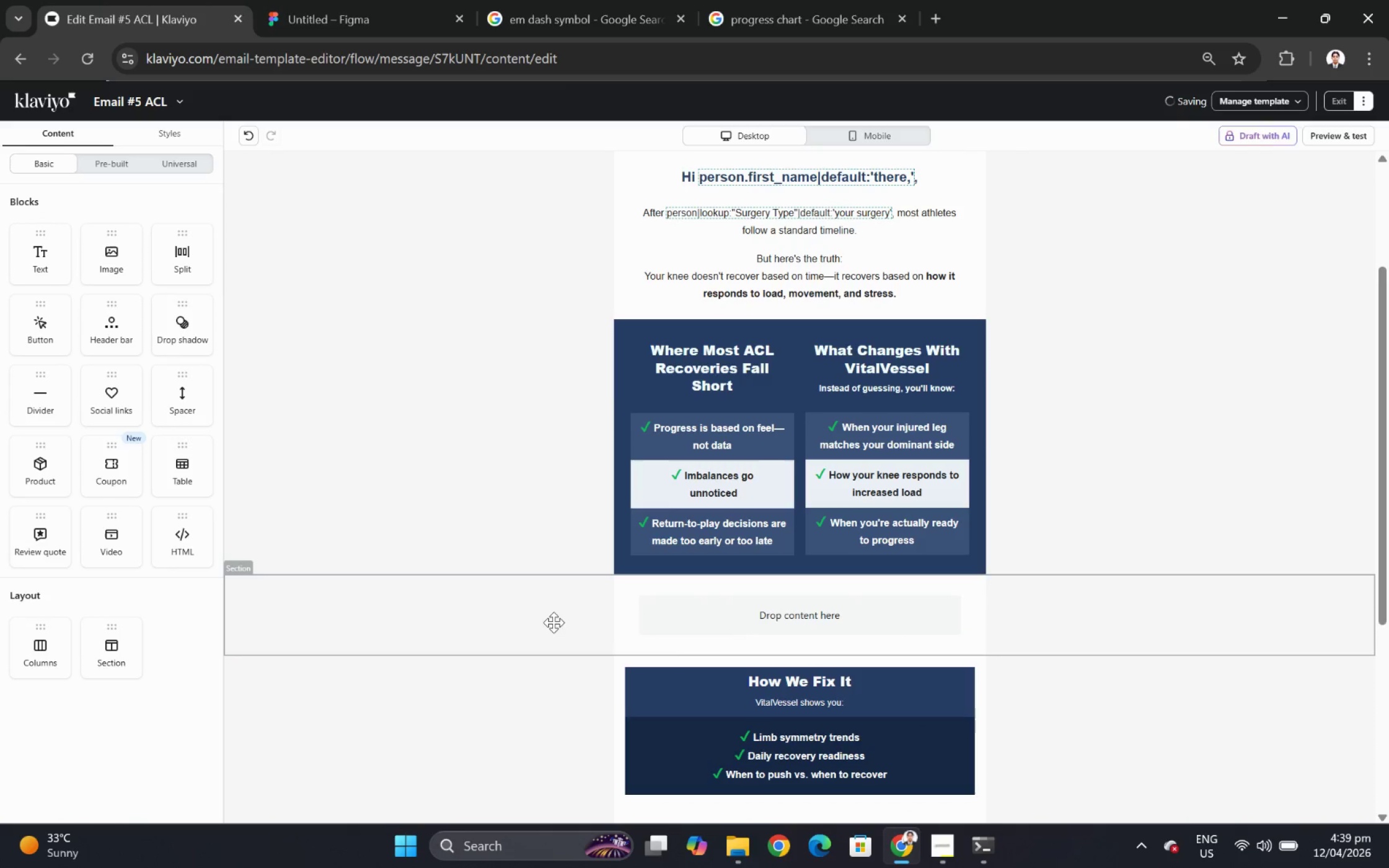 
left_click([670, 751])
 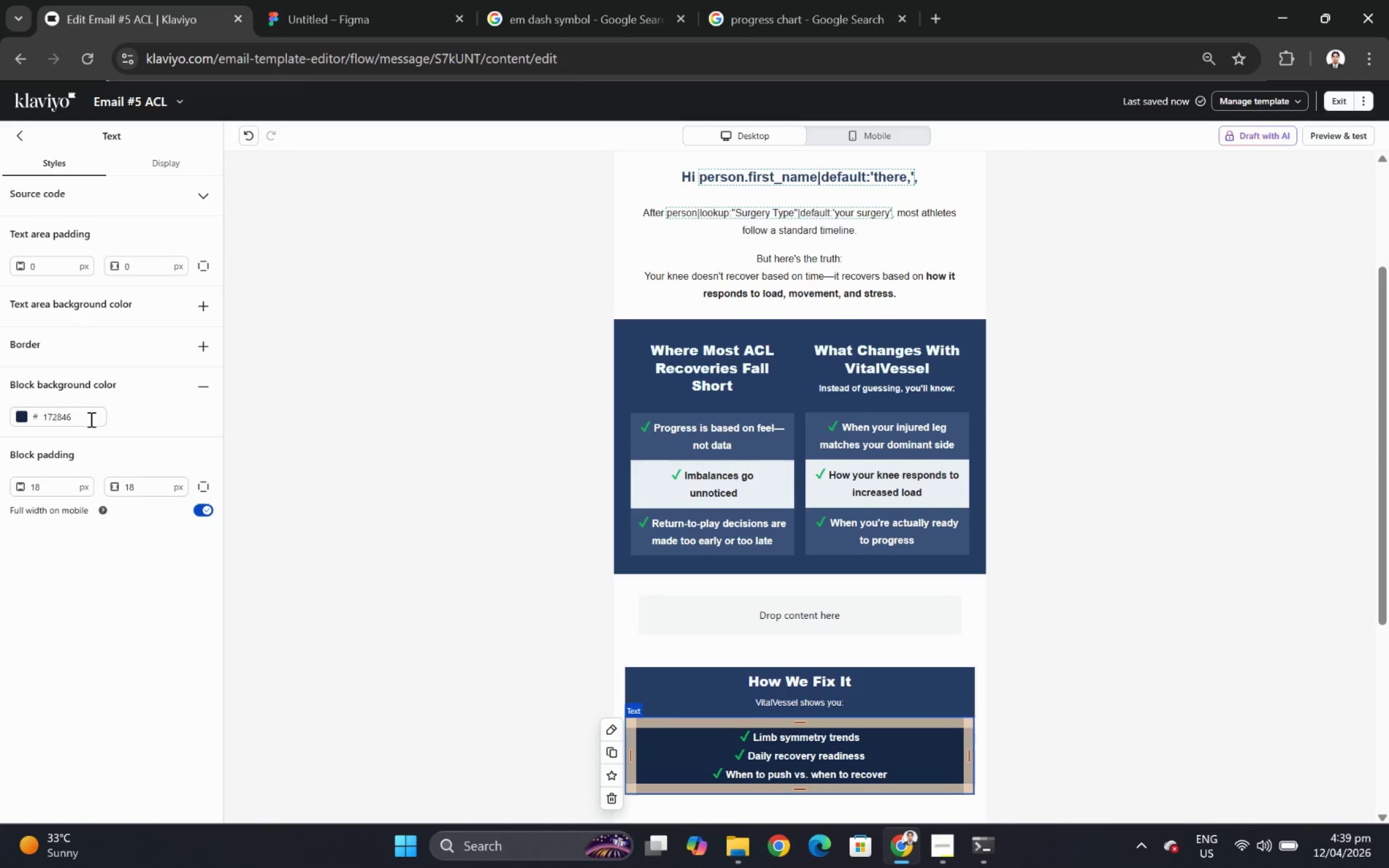 
double_click([90, 418])
 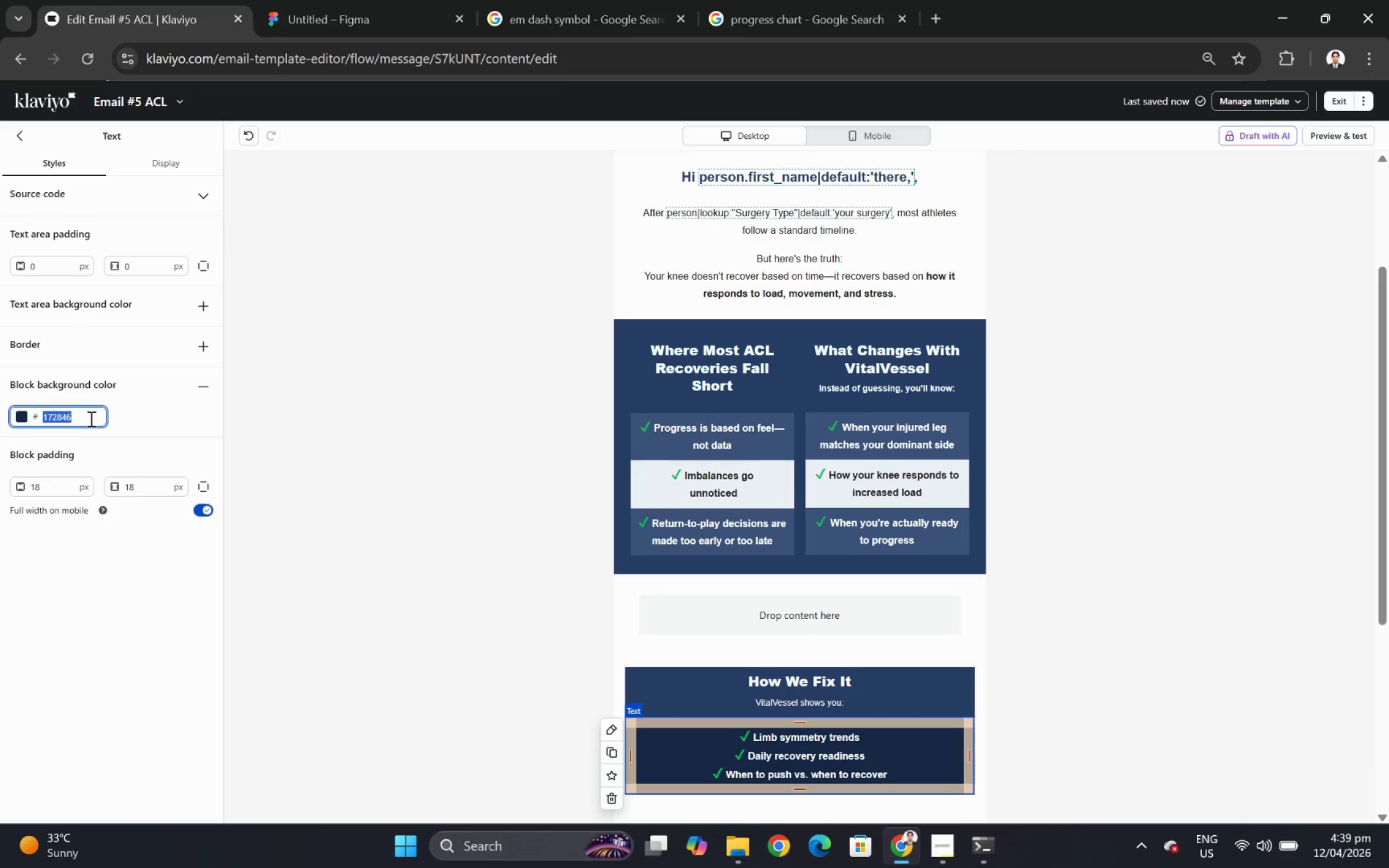 
key(Control+C)
 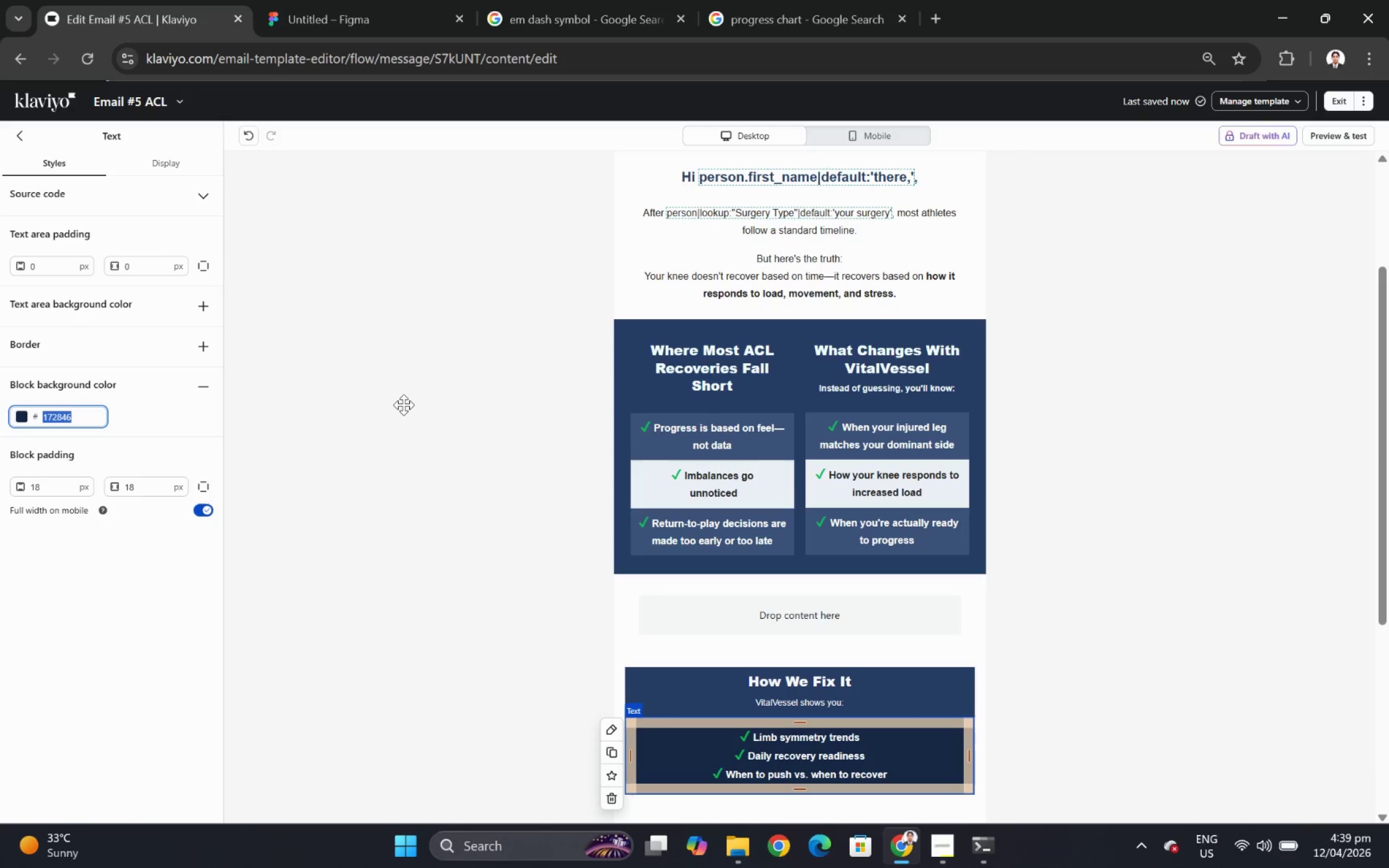 
left_click([403, 405])
 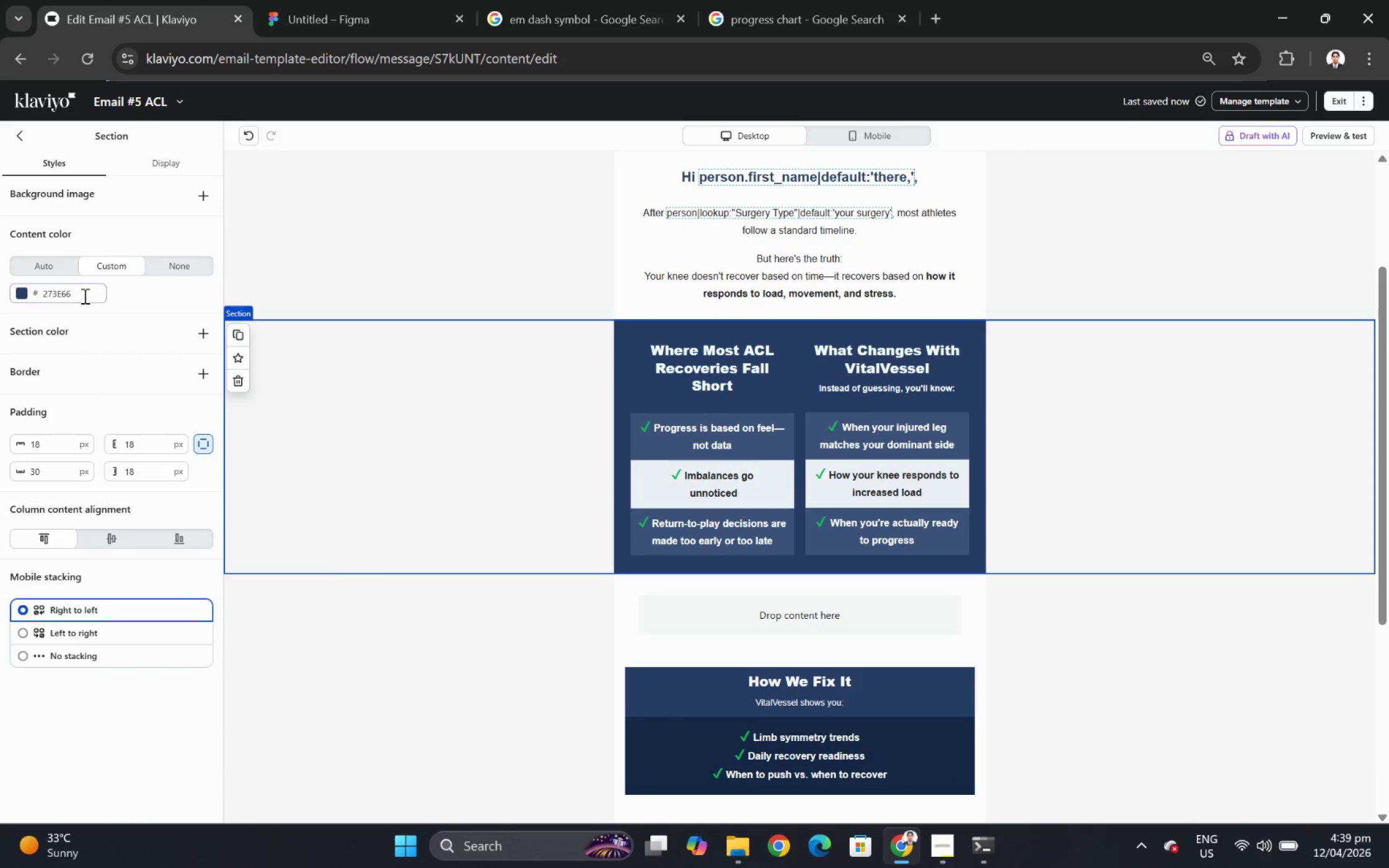 
double_click([82, 296])
 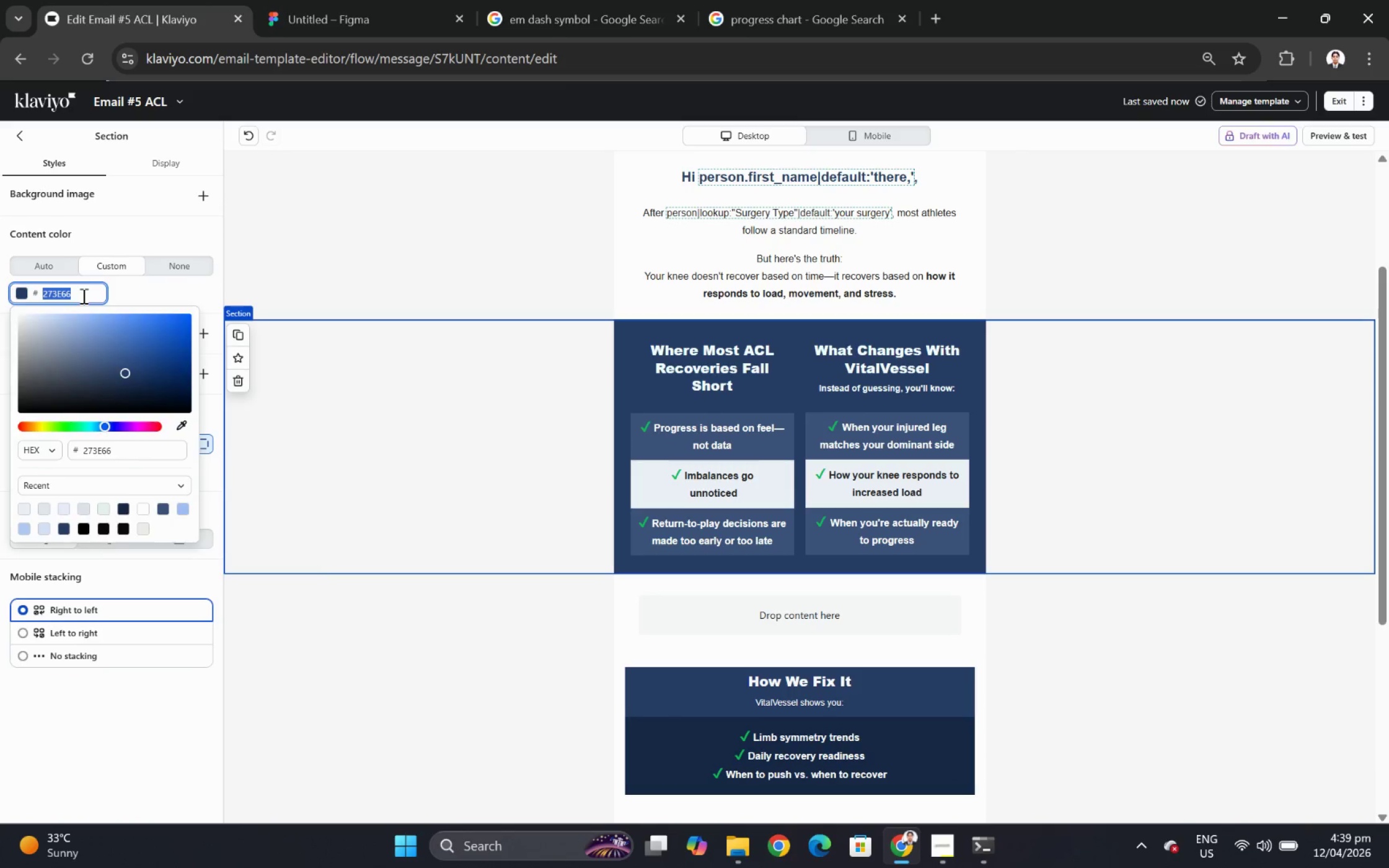 
key(Control+ControlLeft)
 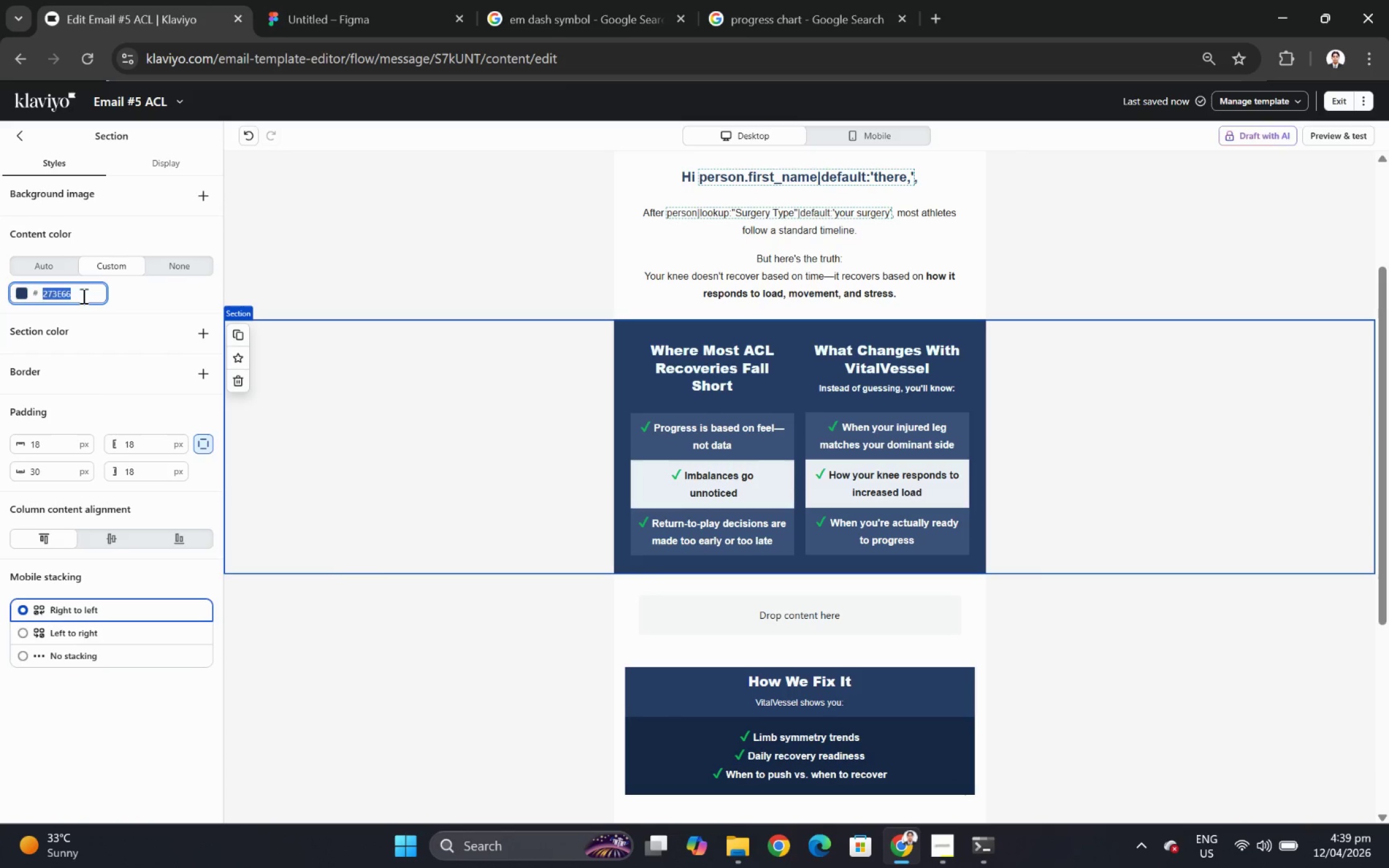 
key(Control+V)
 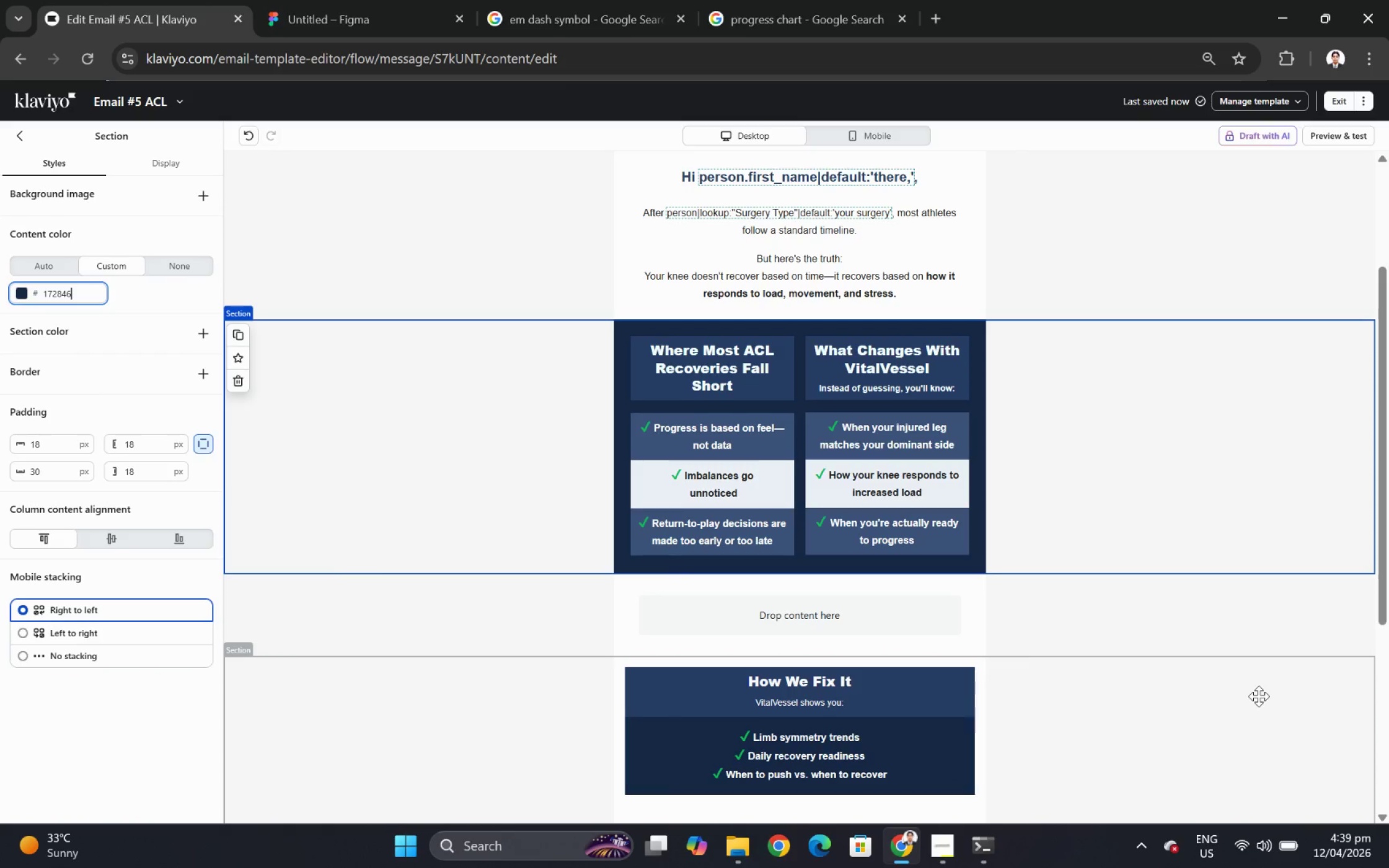 
wait(7.38)
 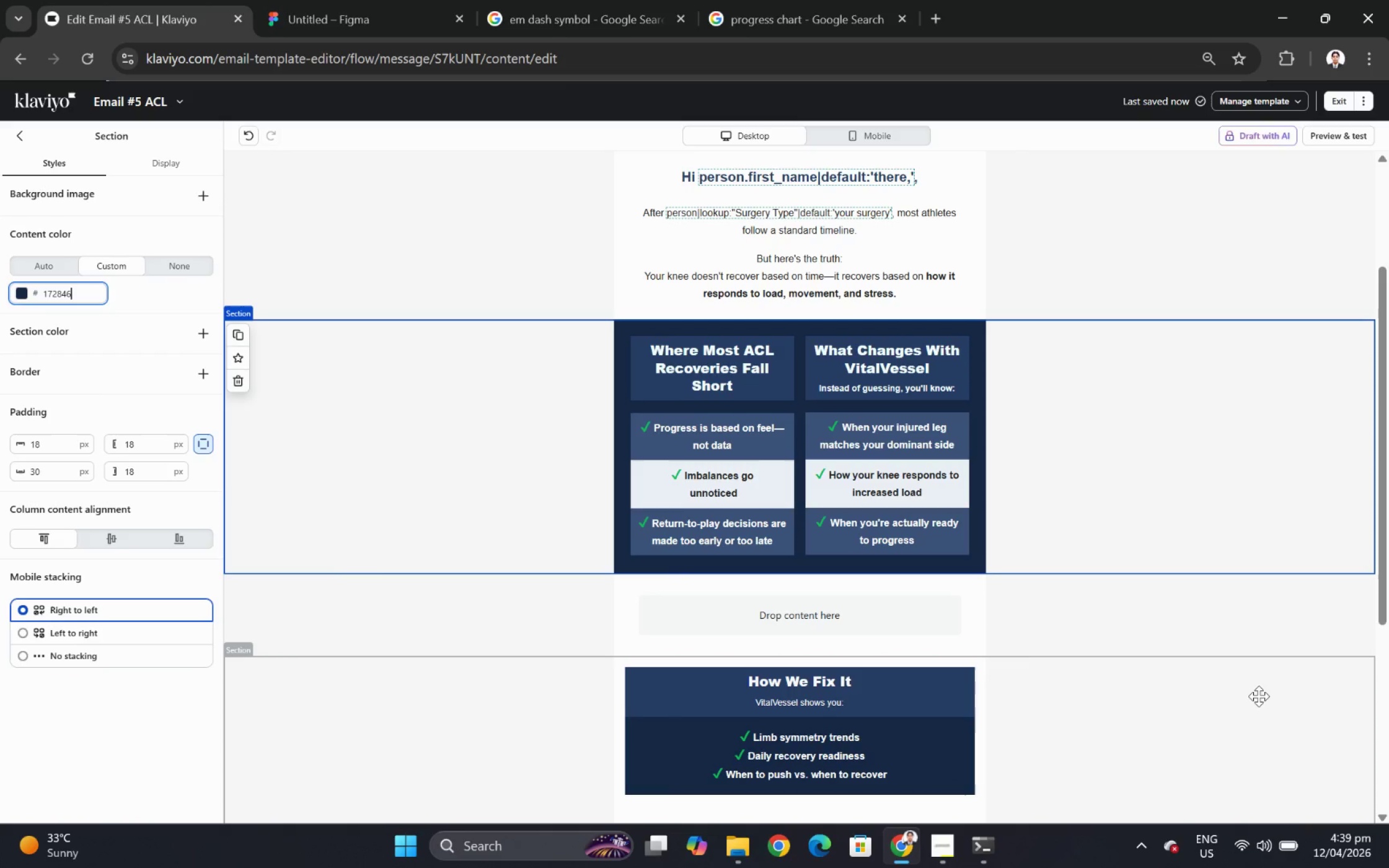 
key(Control+Z)
 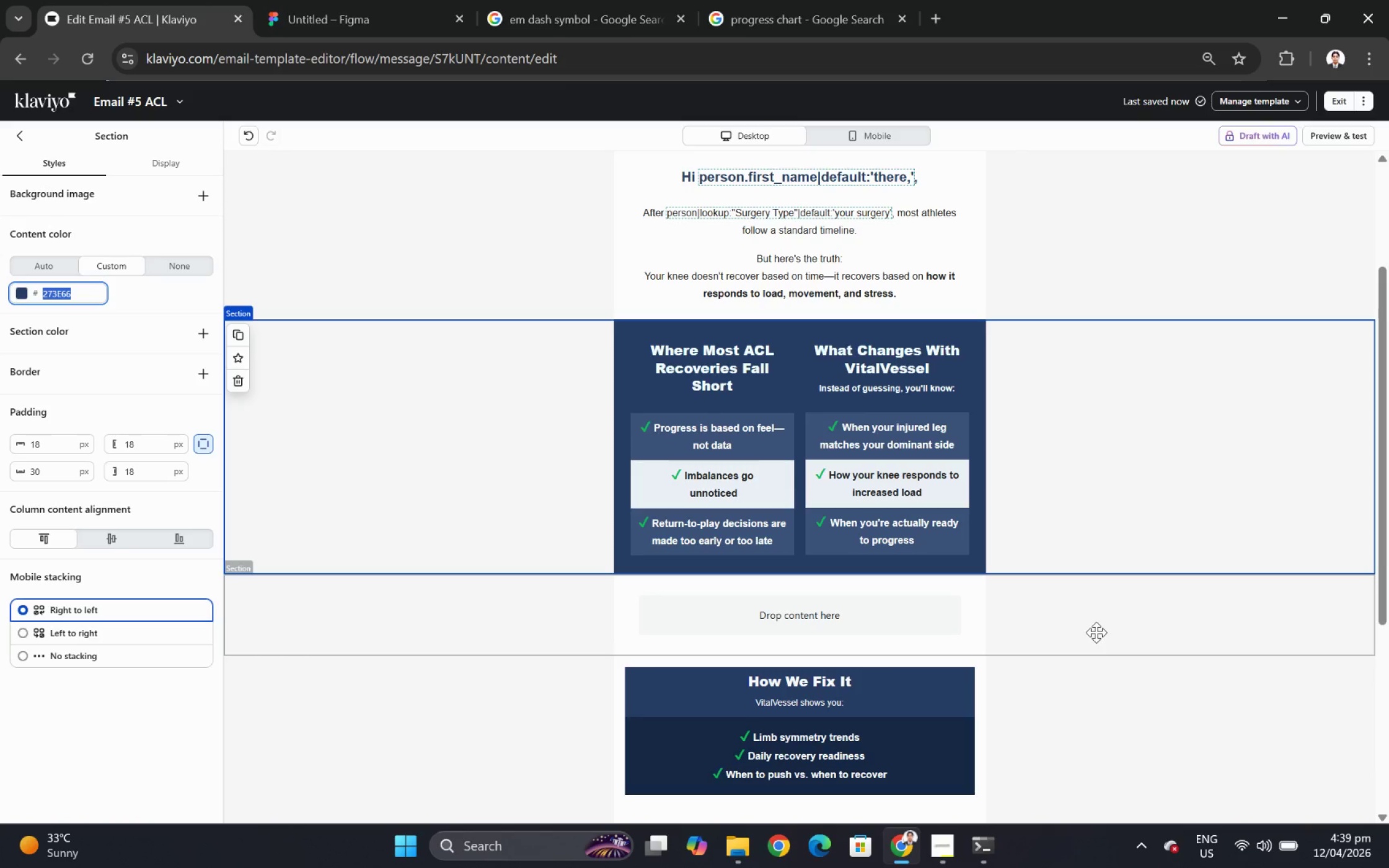 
hold_key(key=ControlLeft, duration=1.5)
 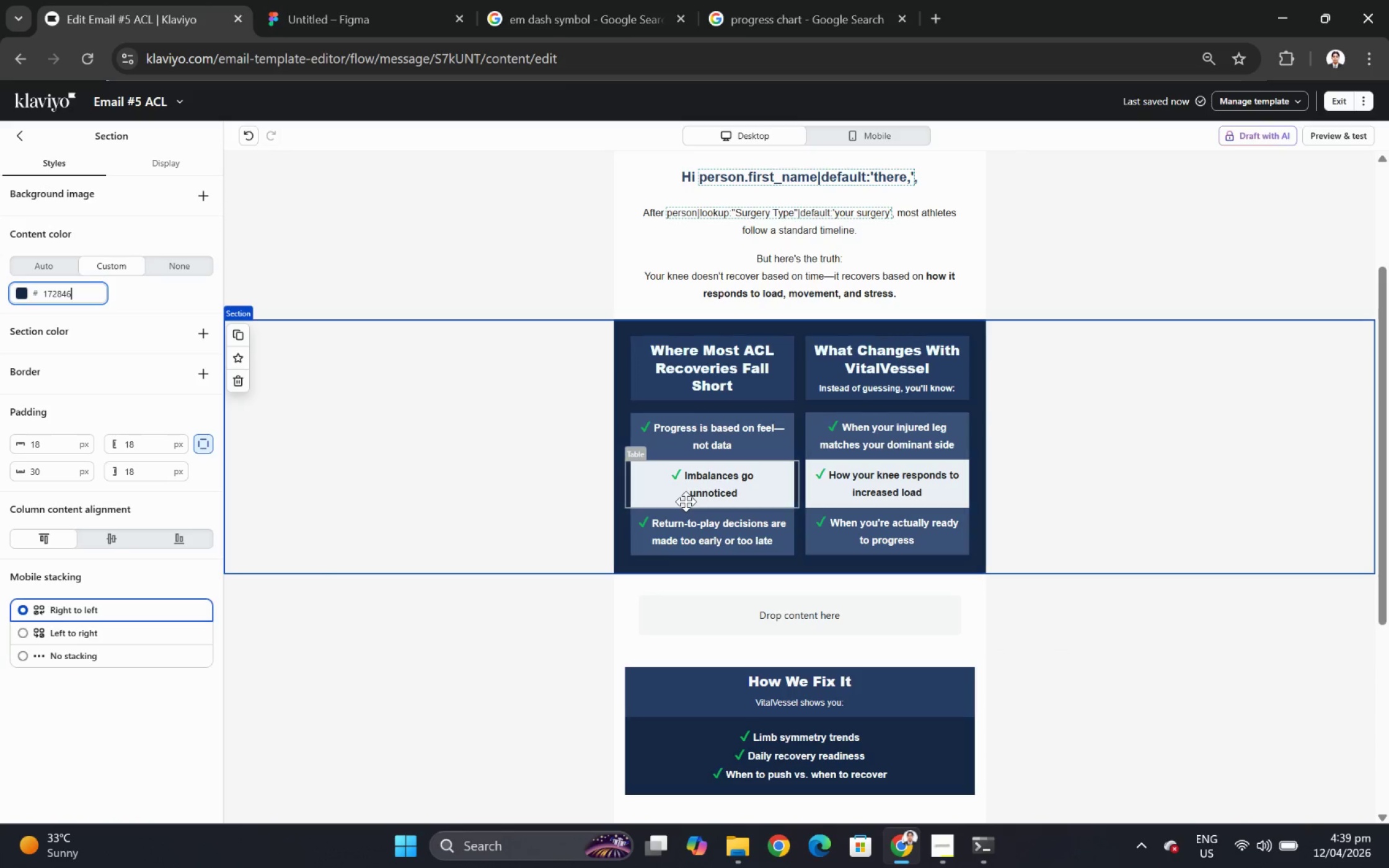 
key(Control+V)
 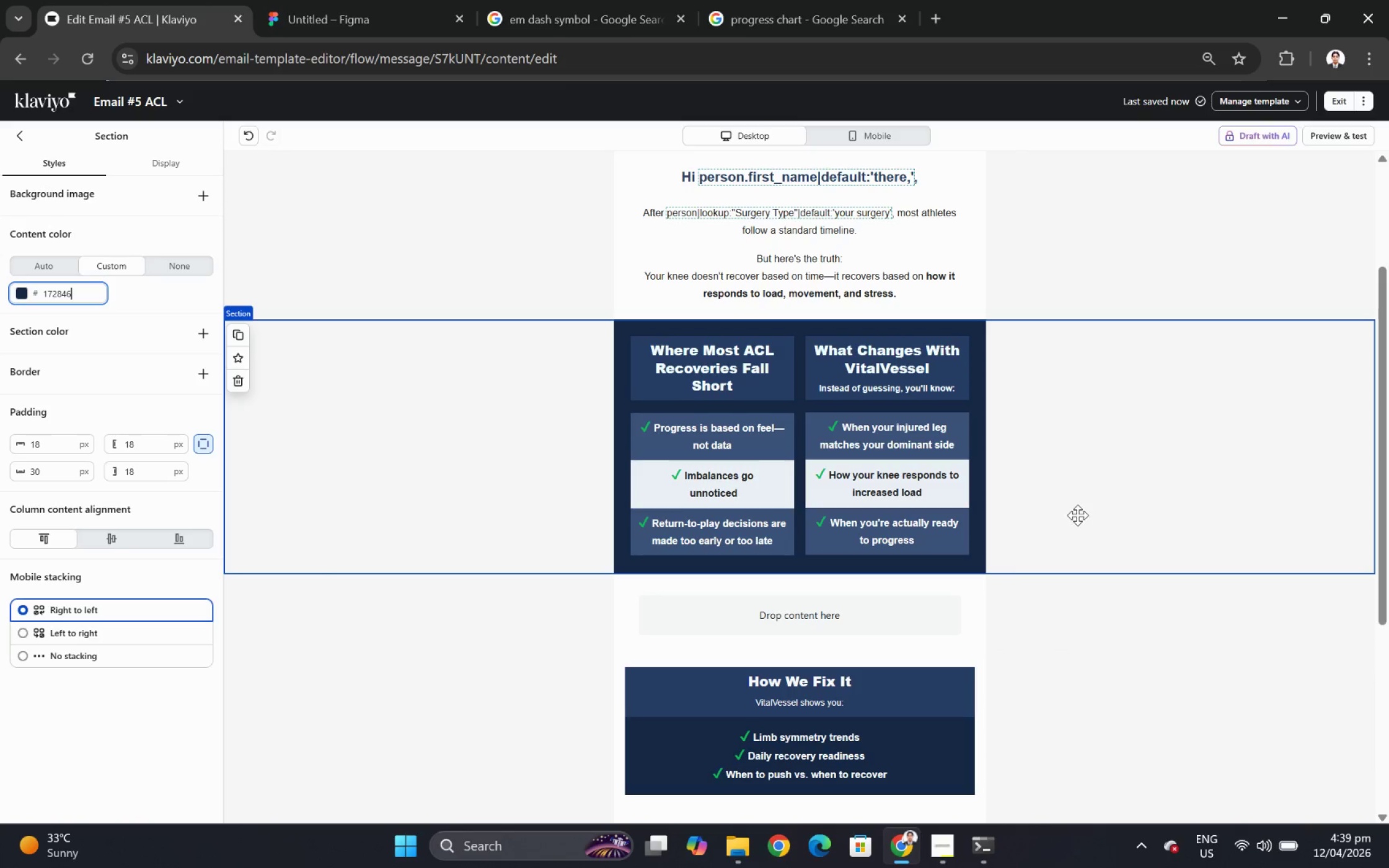 
scroll: coordinate [1080, 509], scroll_direction: down, amount: 1.0
 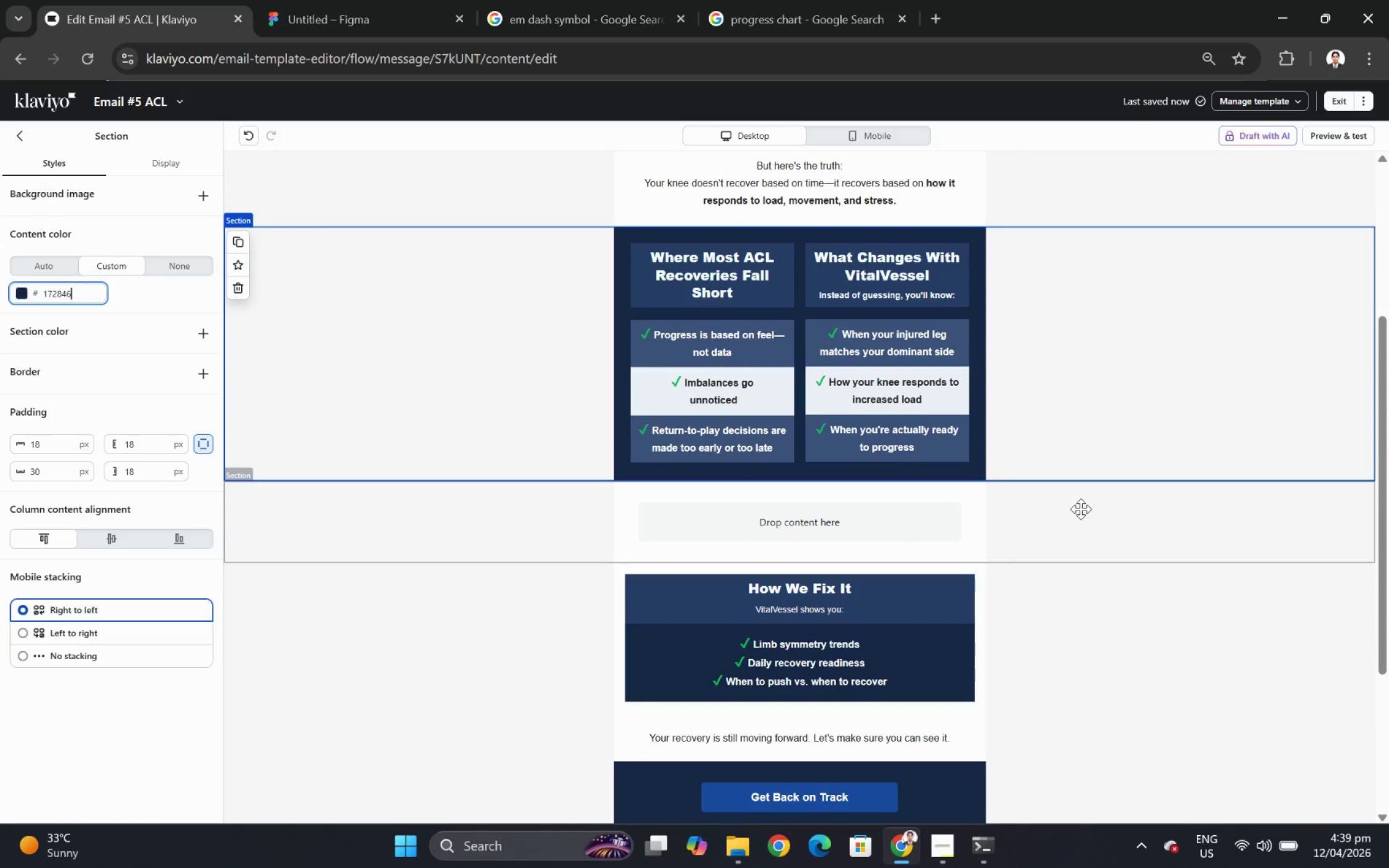 
key(Control+Z)
 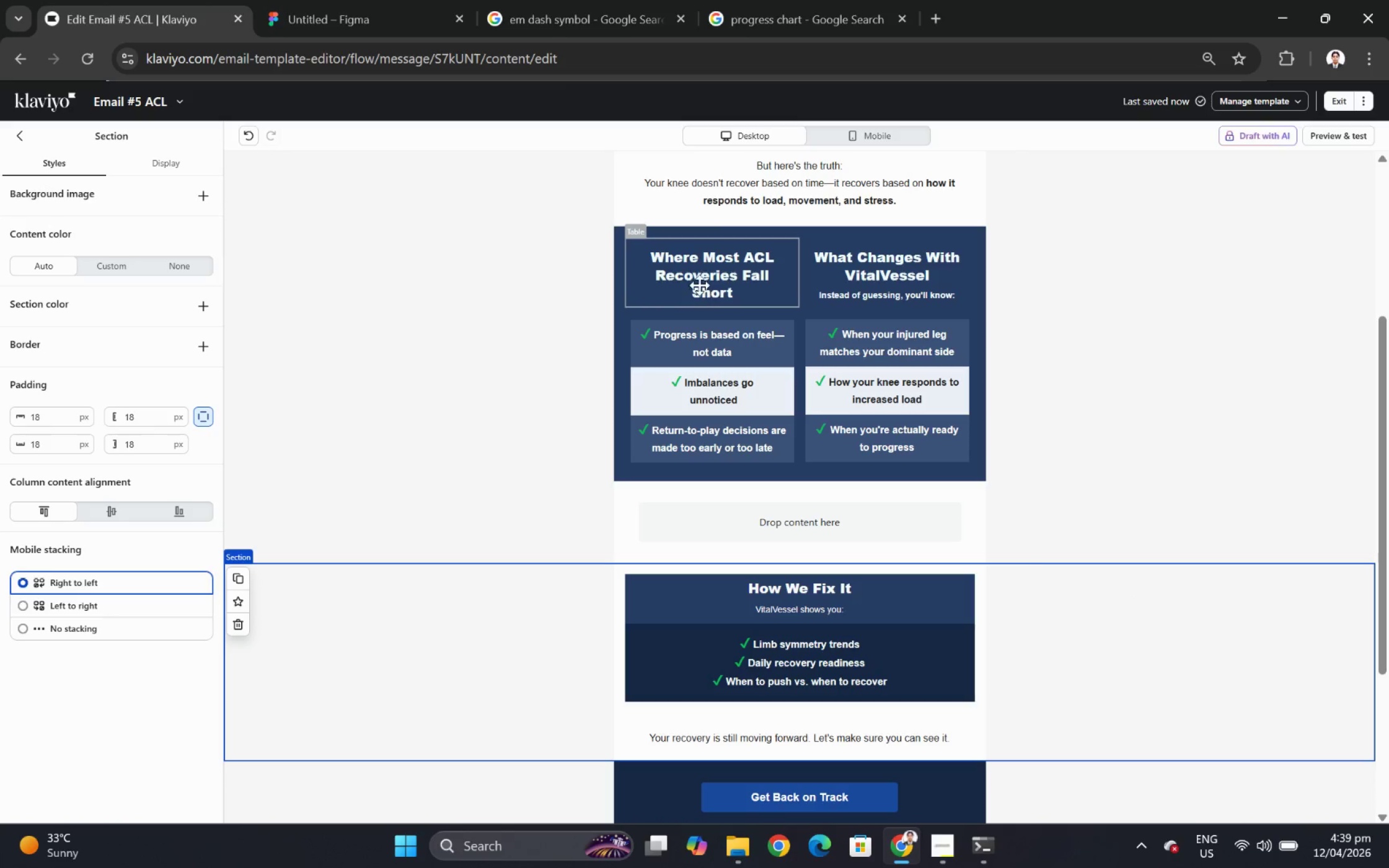 
wait(9.78)
 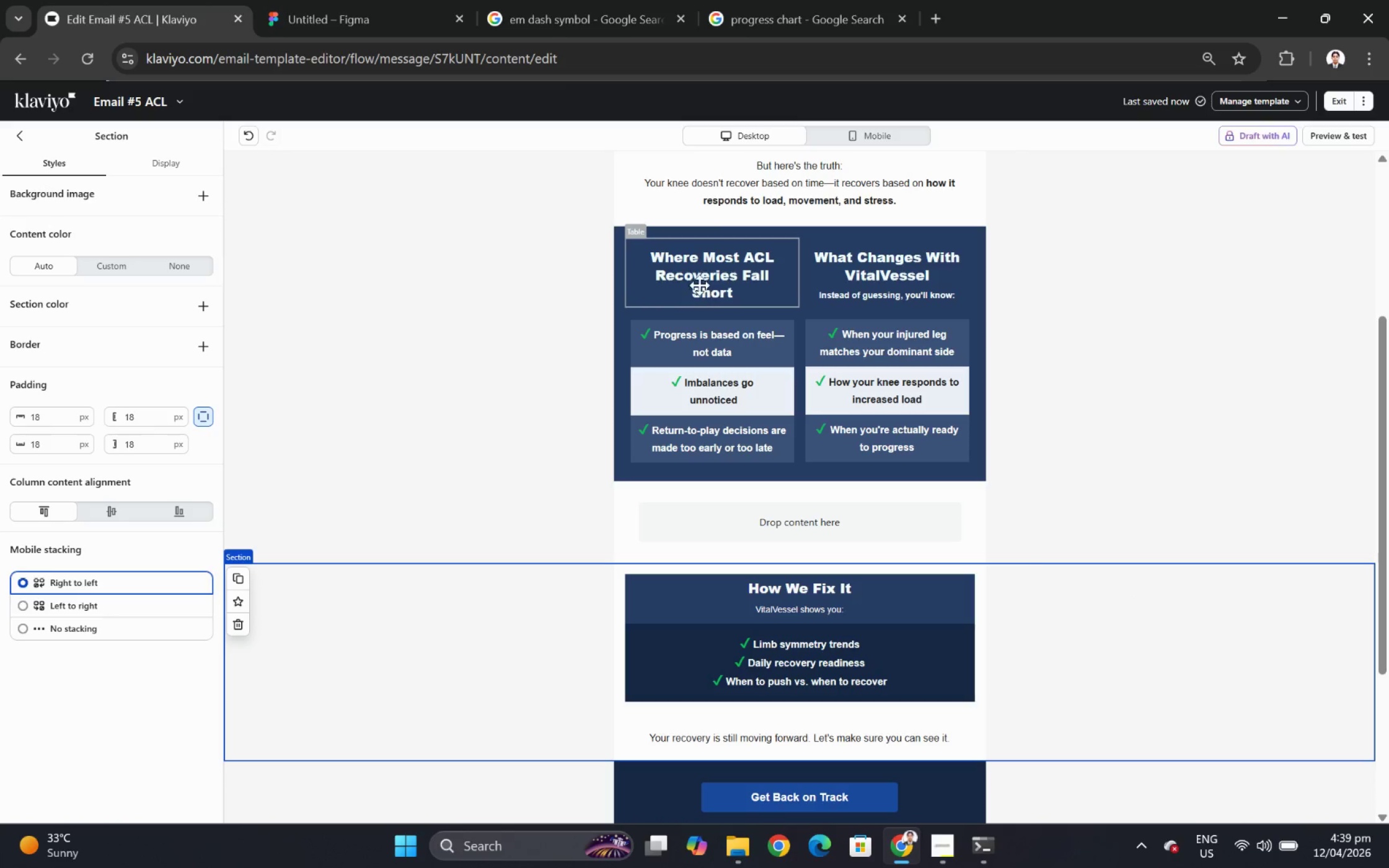 
scroll: coordinate [1195, 678], scroll_direction: up, amount: 1.0
 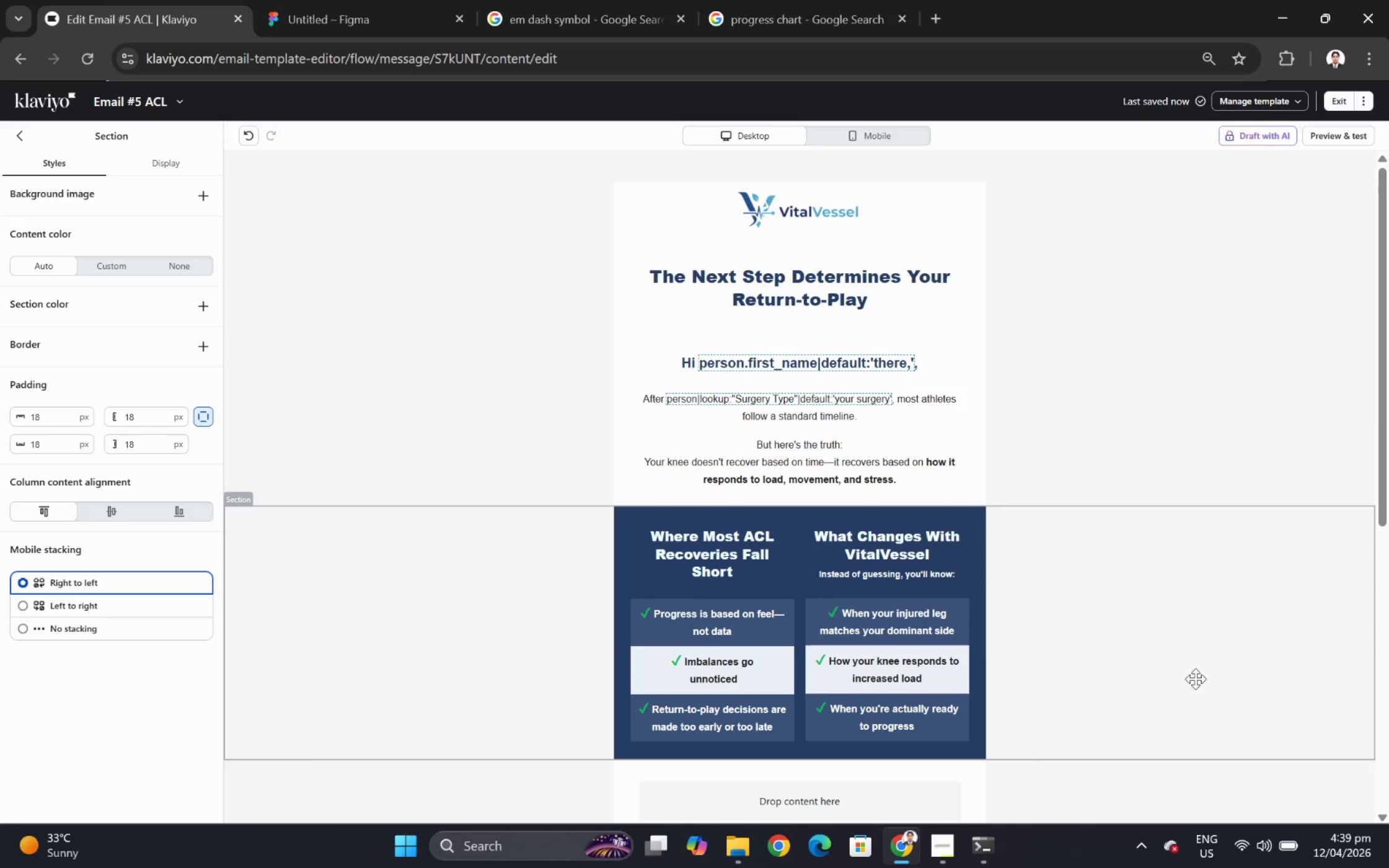 
key(Control+Y)
 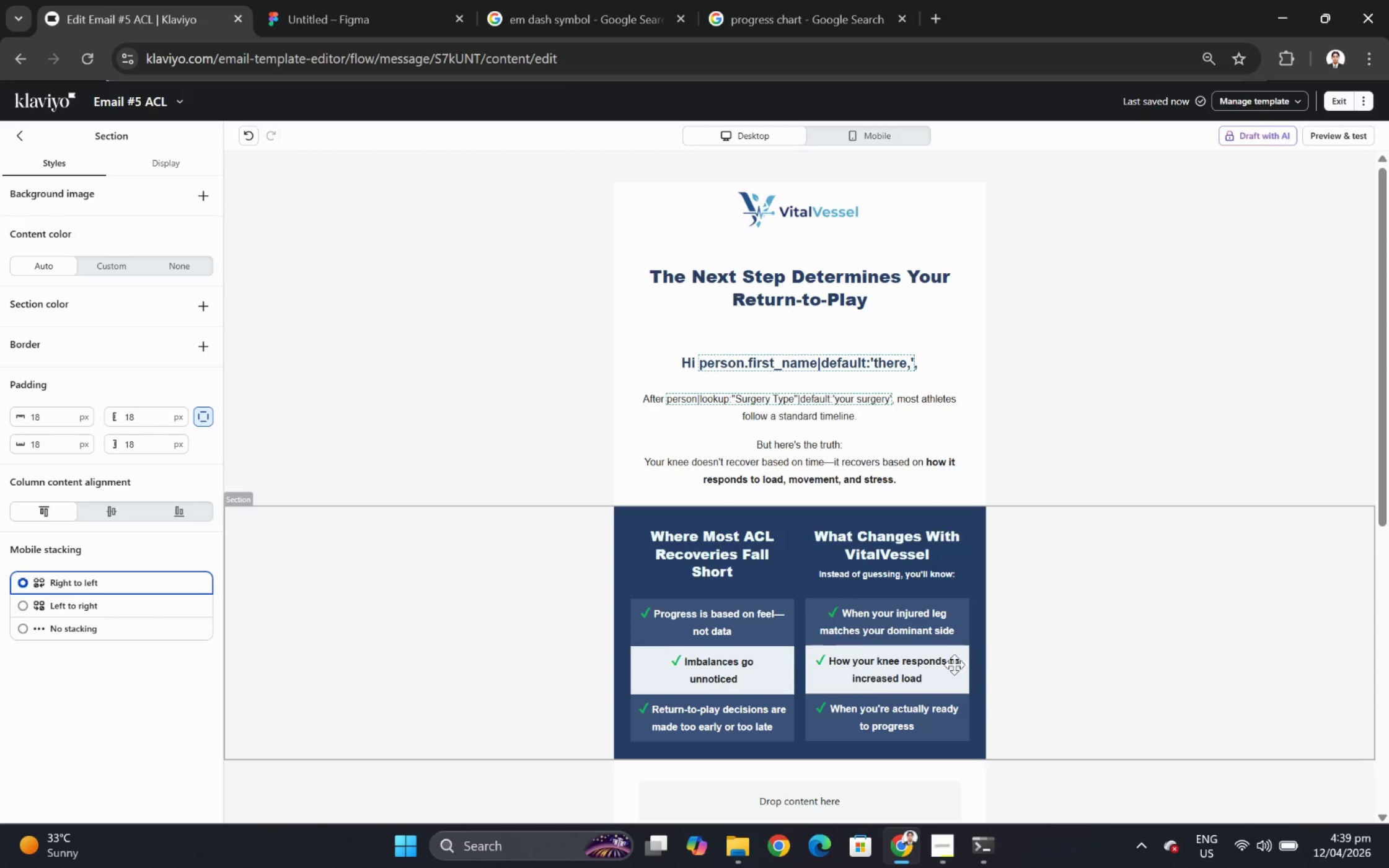 
scroll: coordinate [557, 621], scroll_direction: down, amount: 2.0
 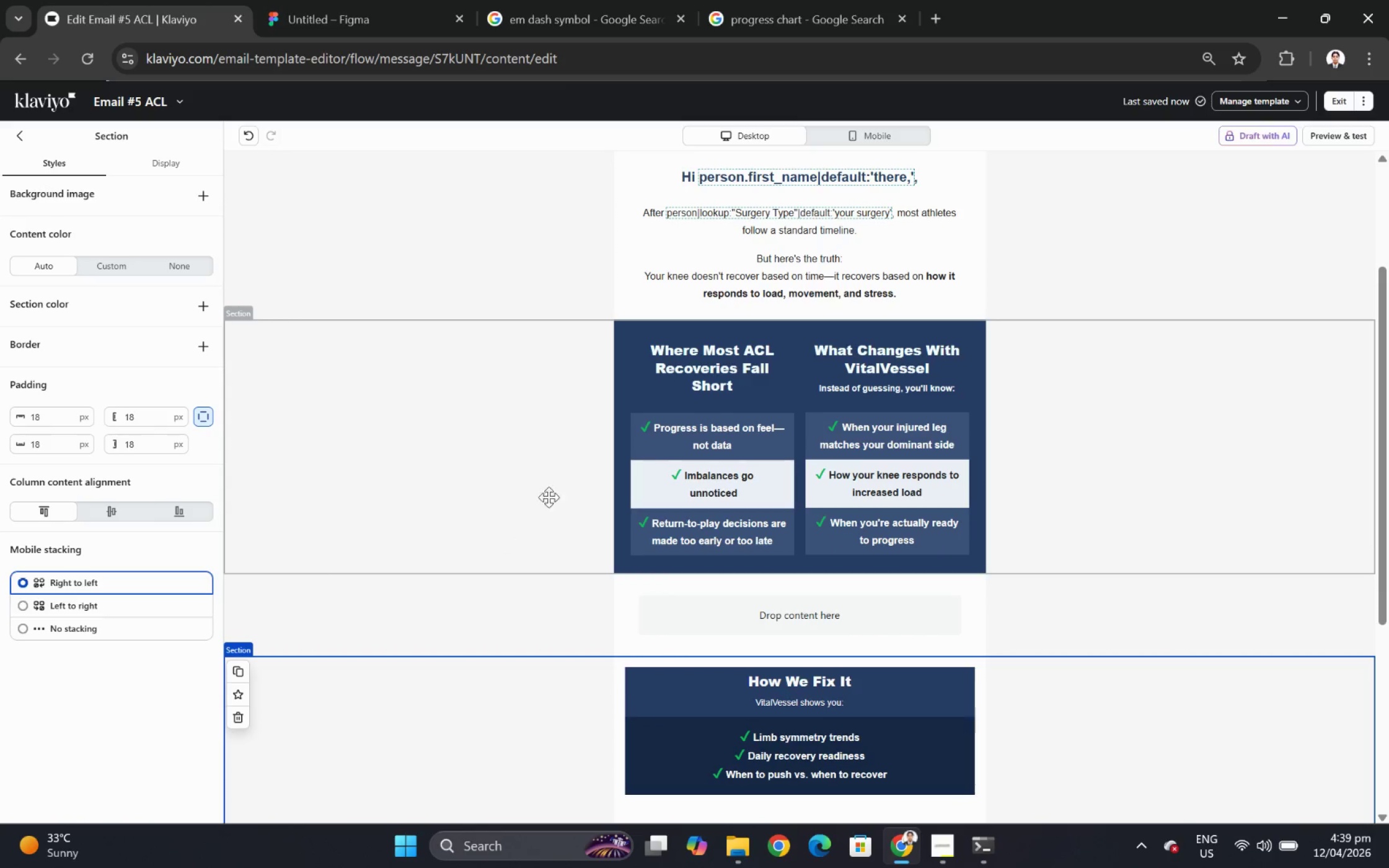 
left_click([534, 426])
 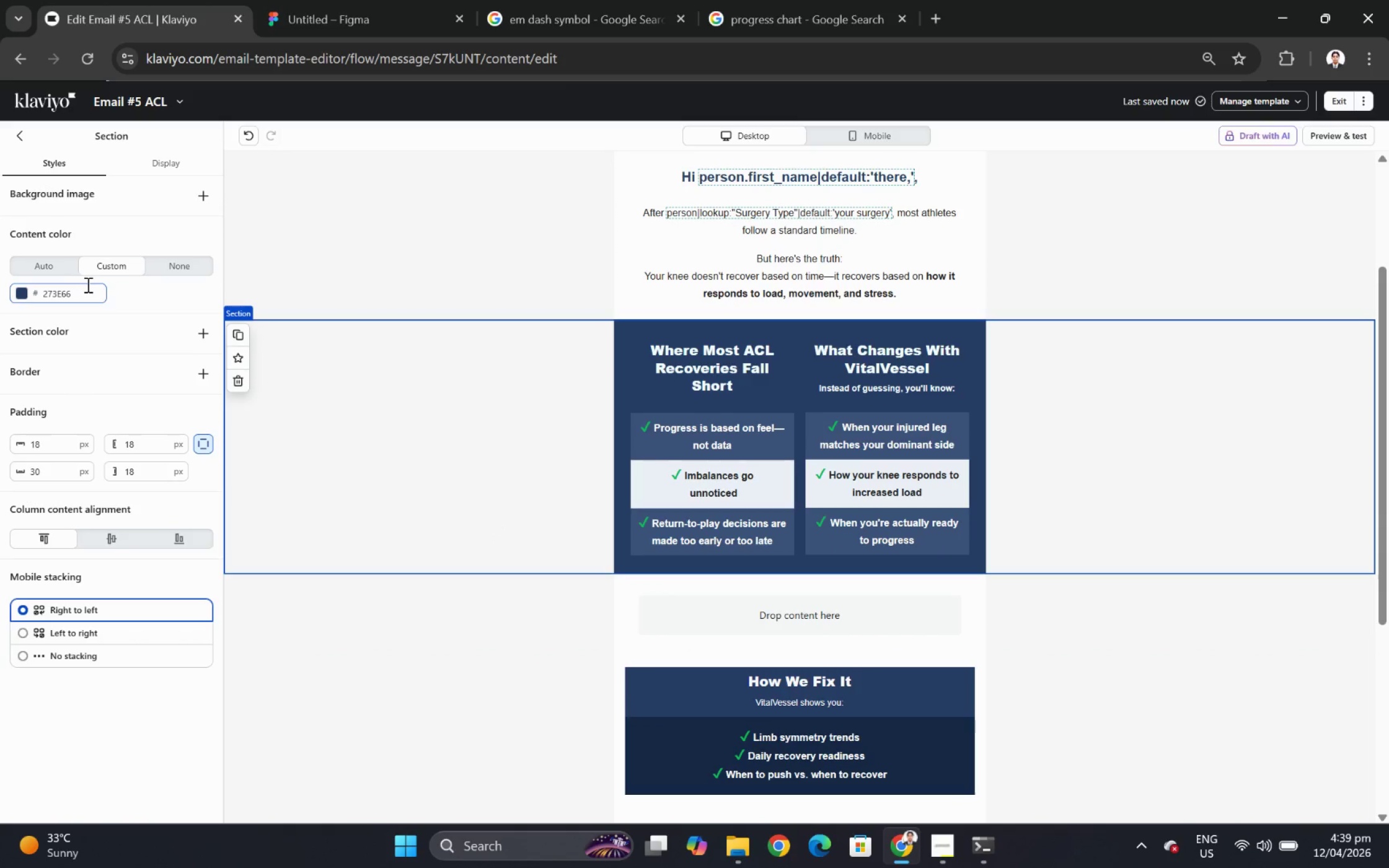 
double_click([87, 285])
 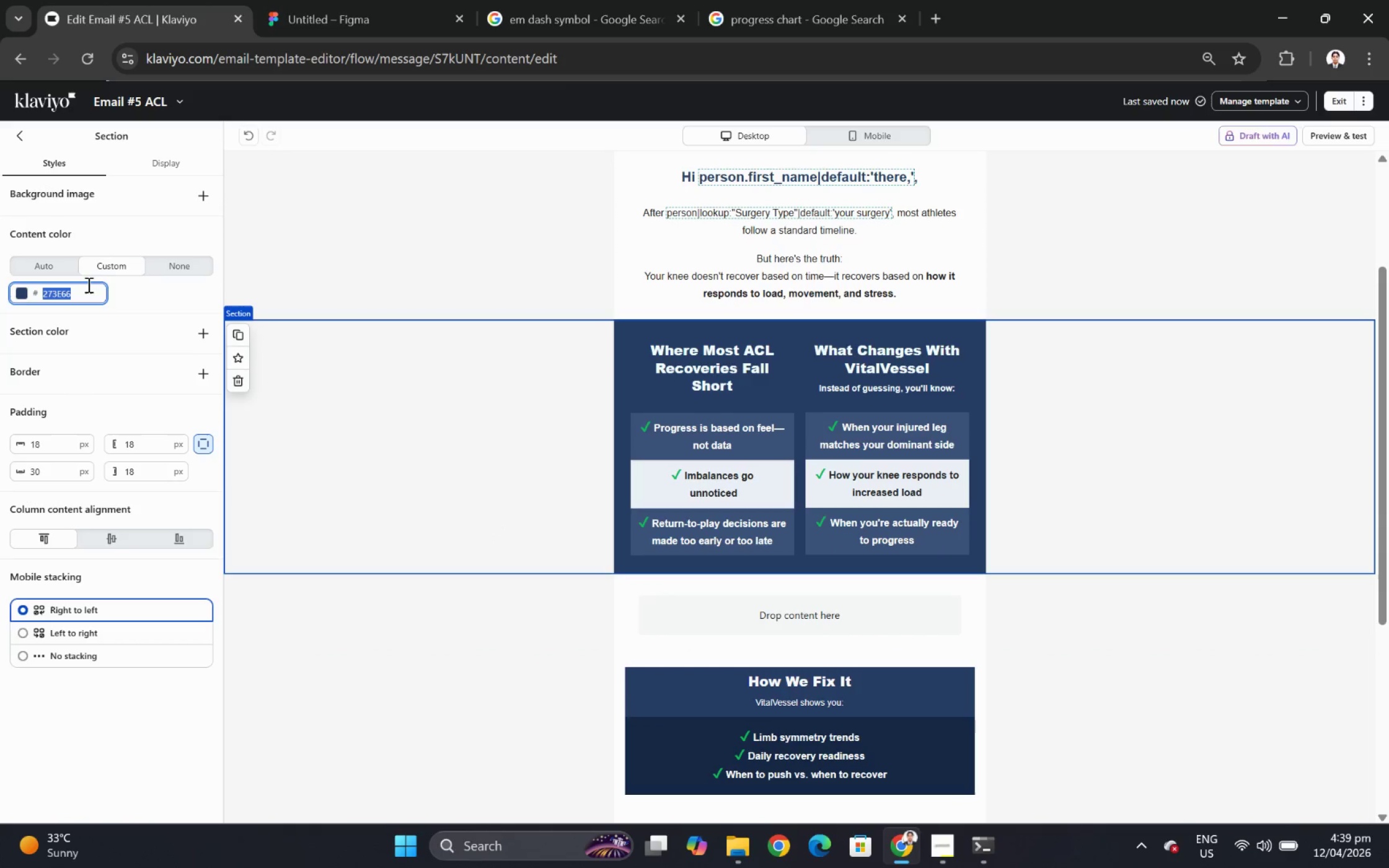 
key(Control+V)
 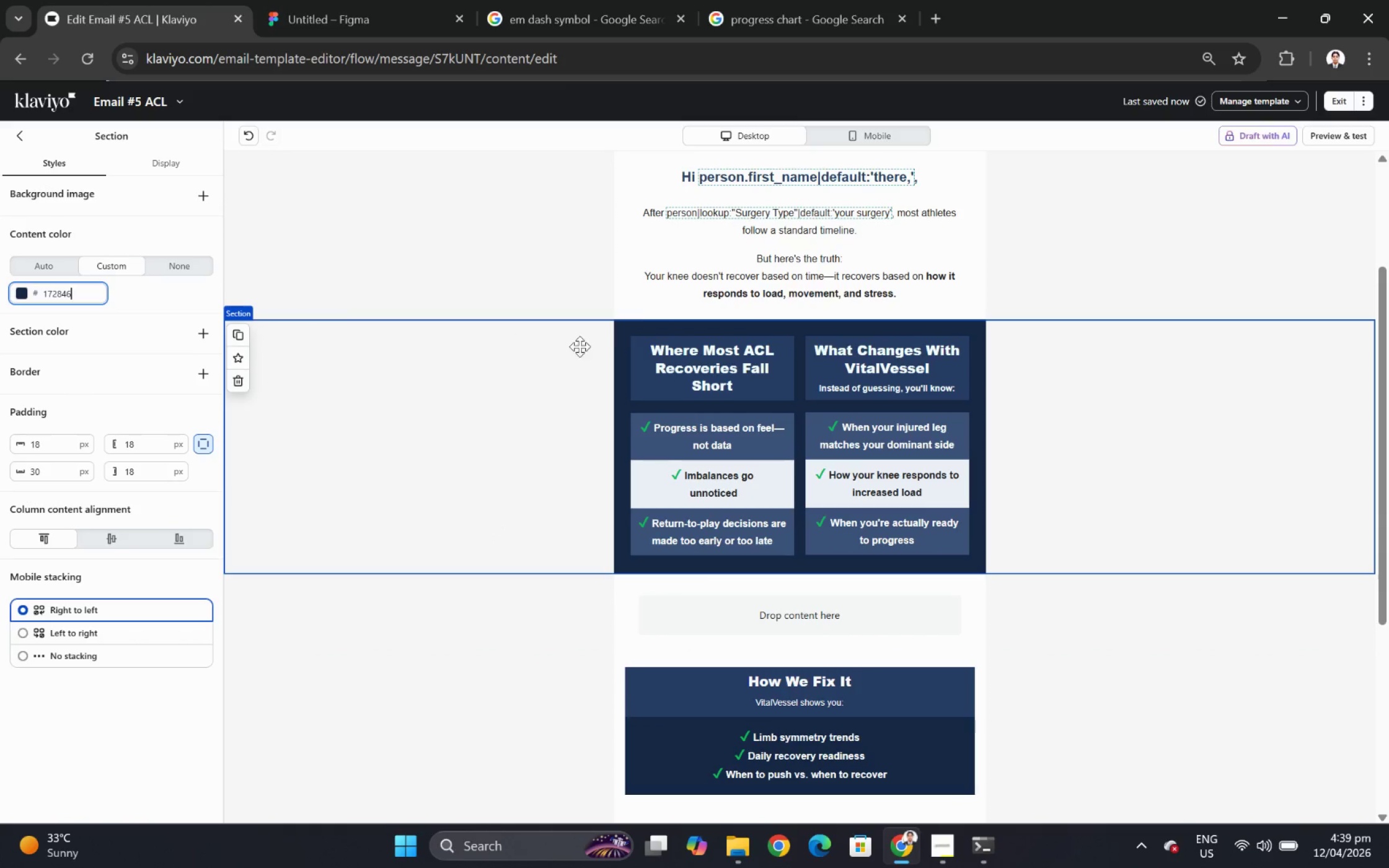 
left_click([677, 340])
 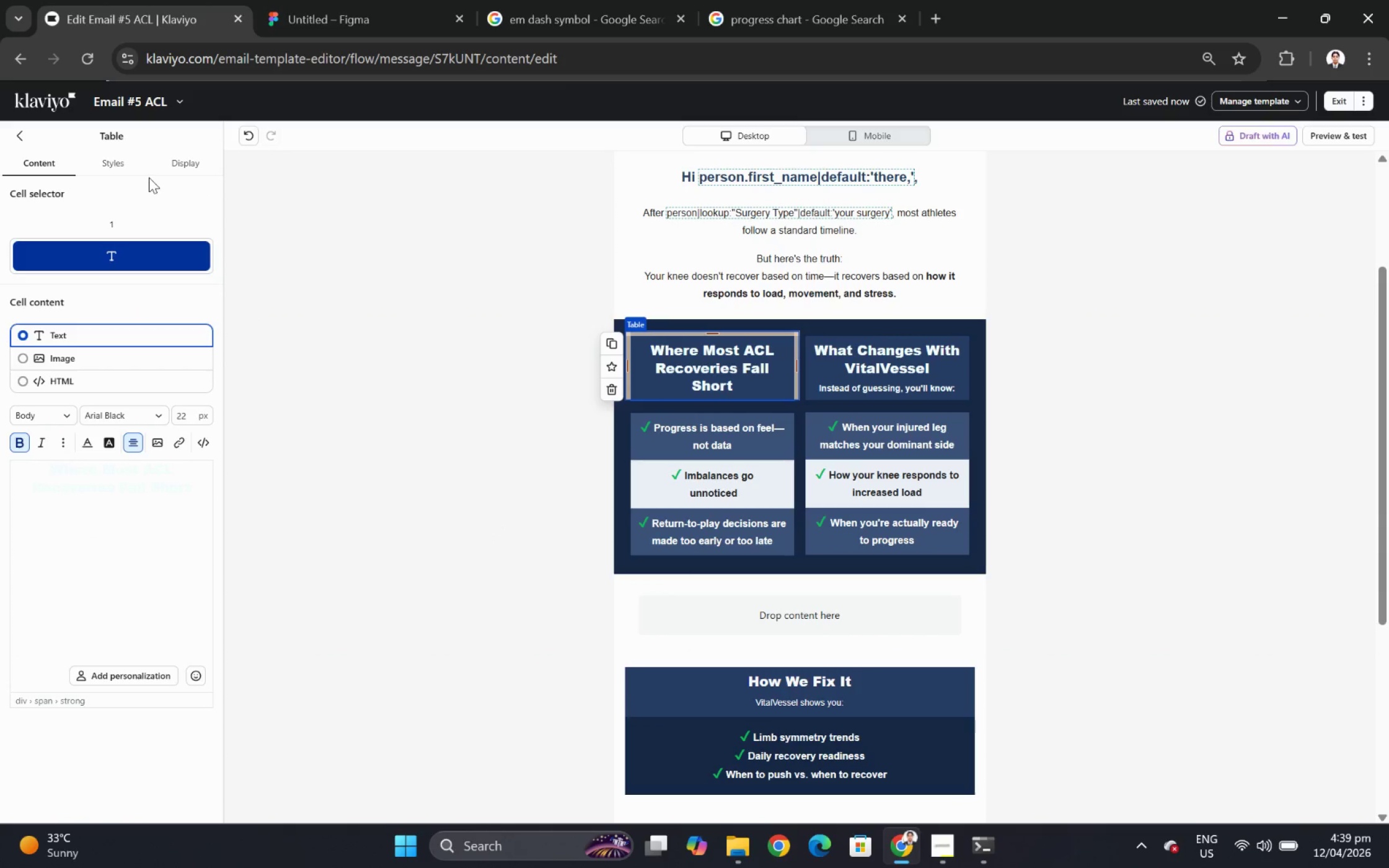 
left_click([120, 159])
 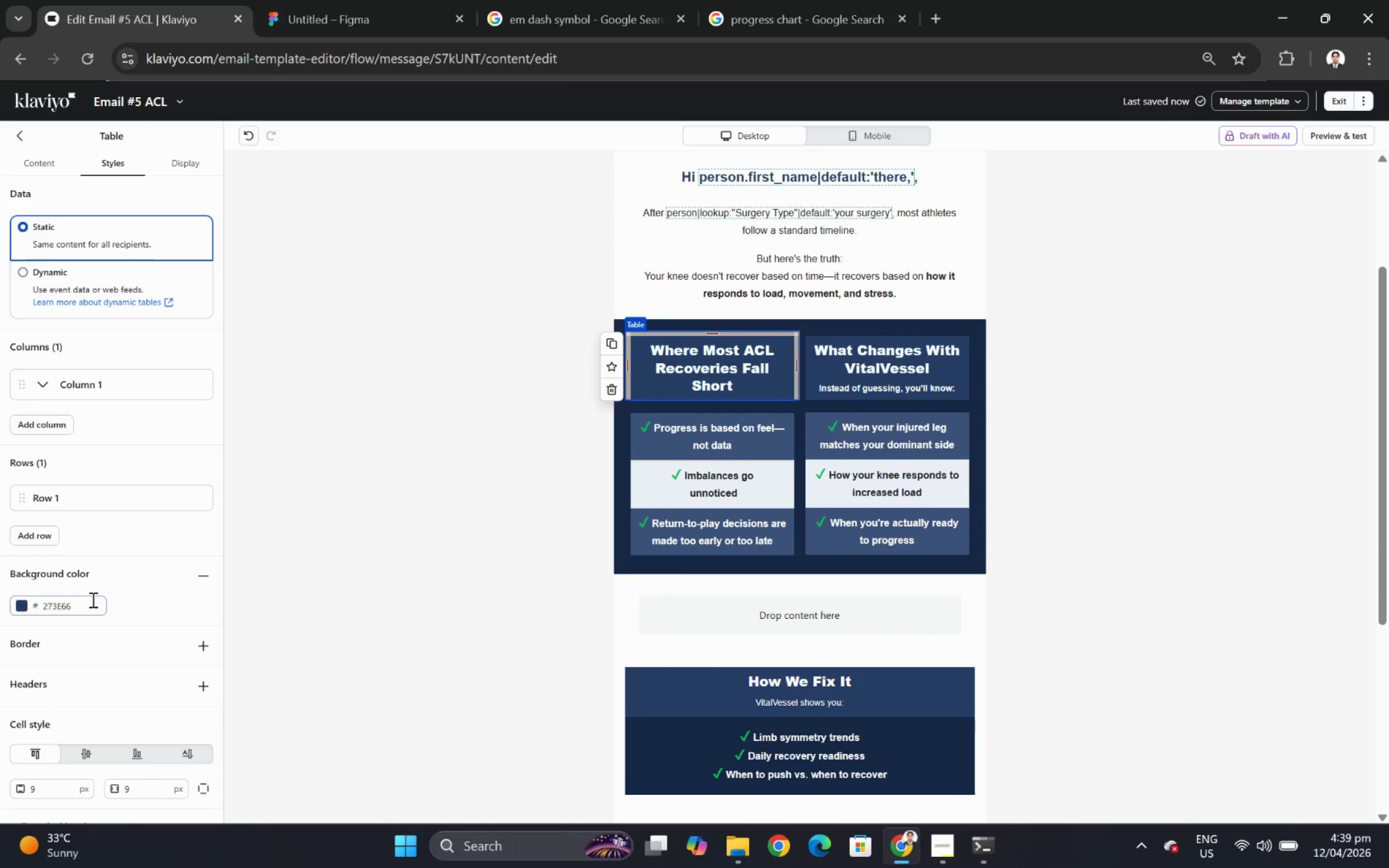 
double_click([92, 605])
 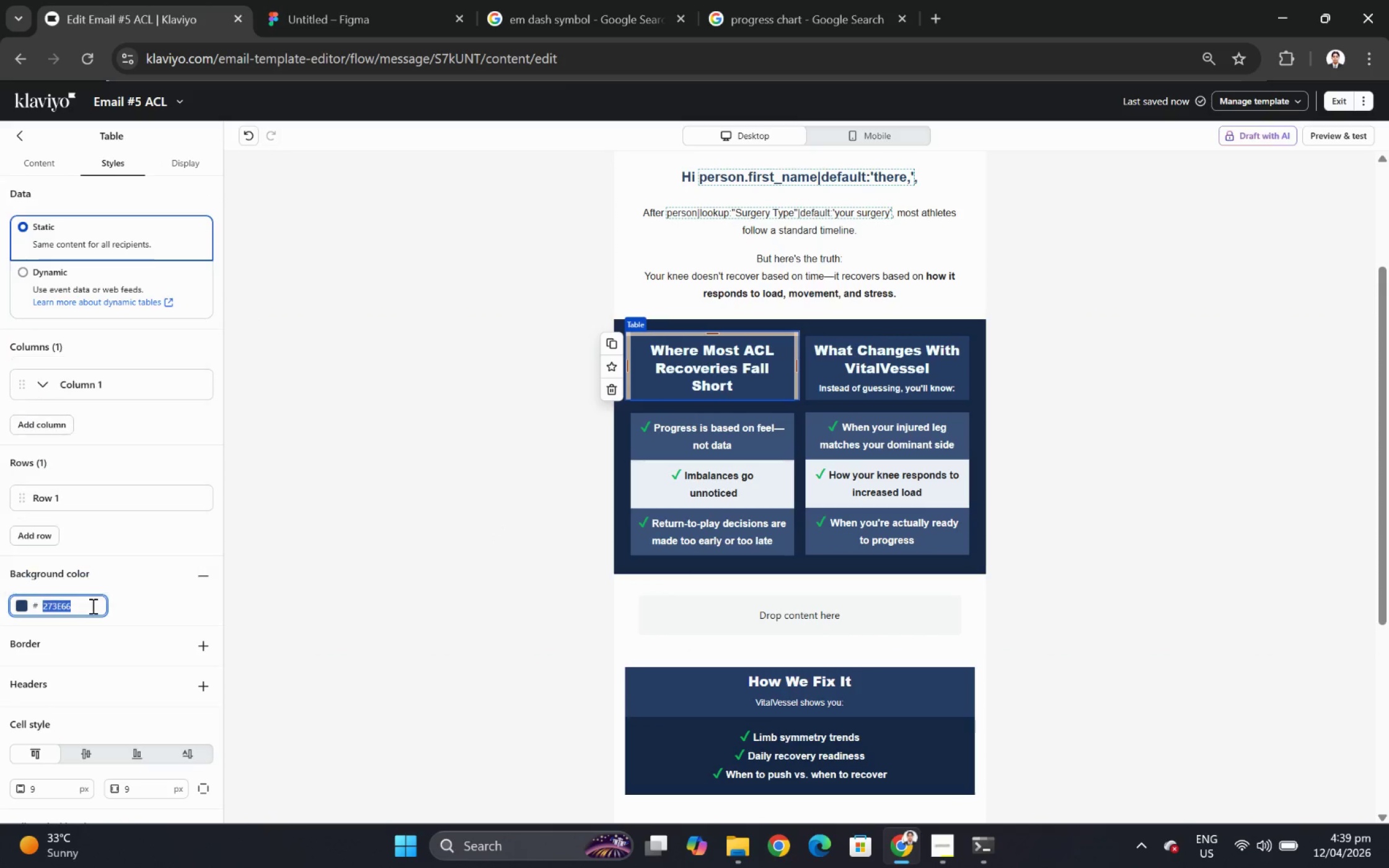 
key(Control+ControlLeft)
 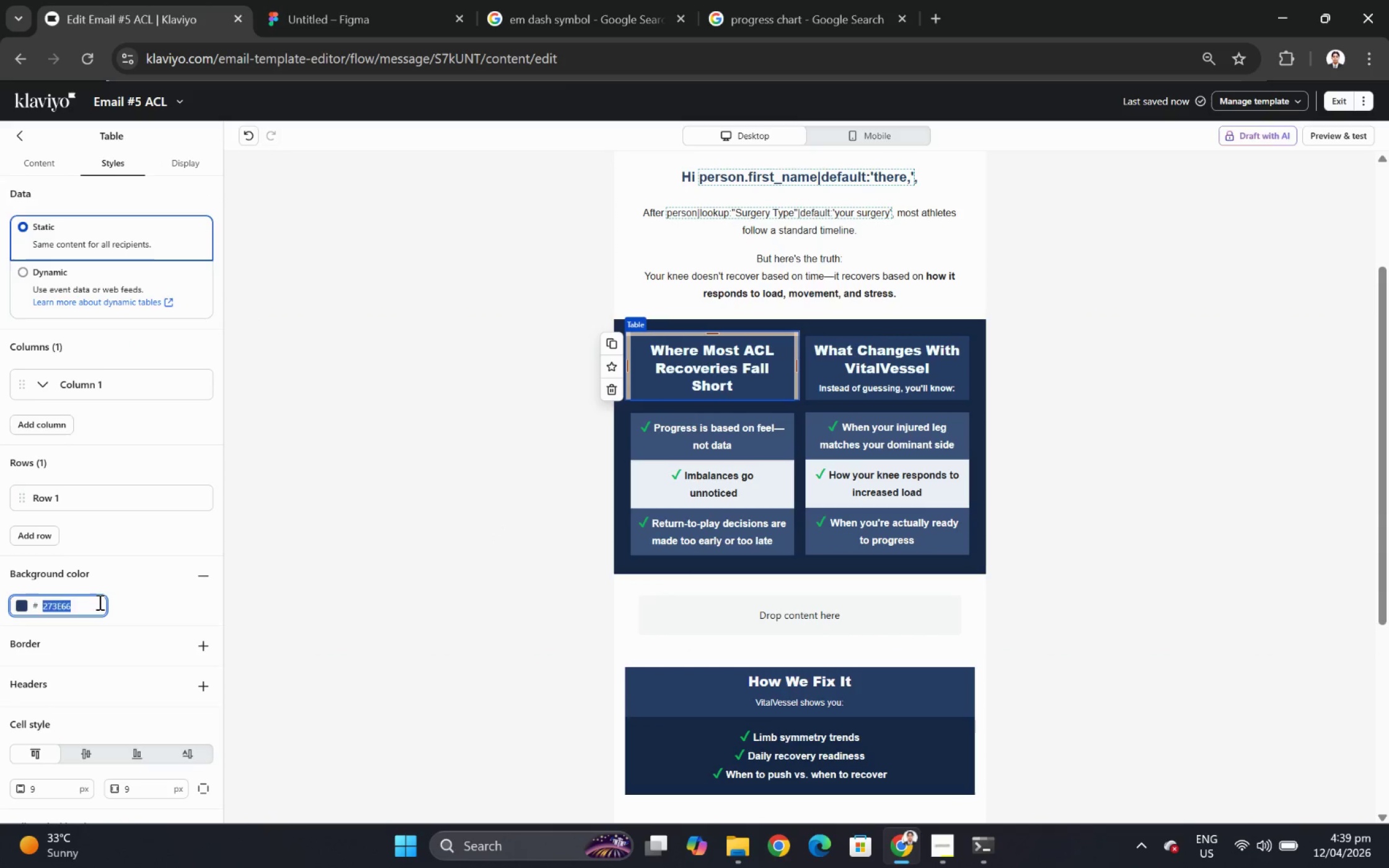 
key(Control+V)
 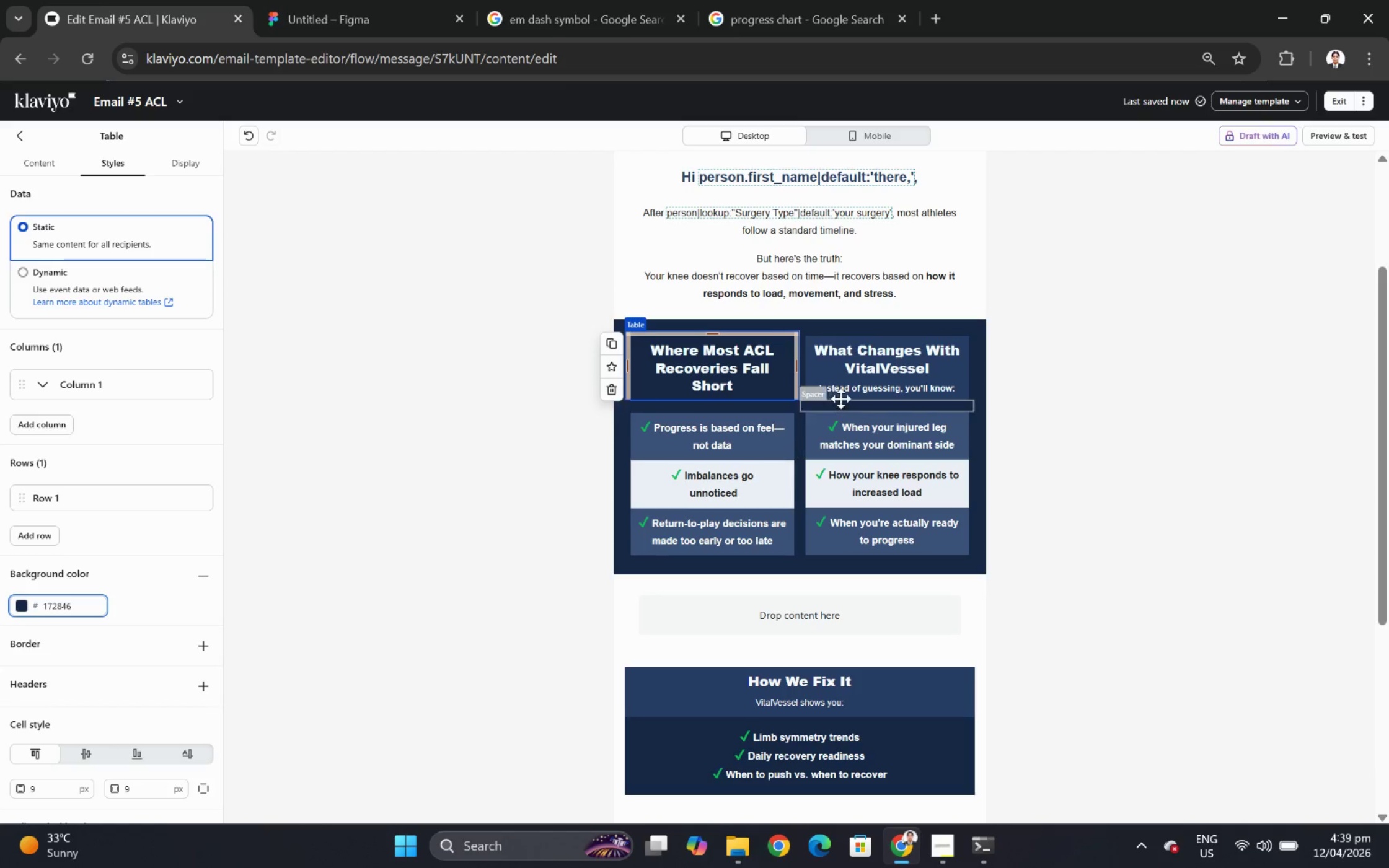 
left_click([853, 384])
 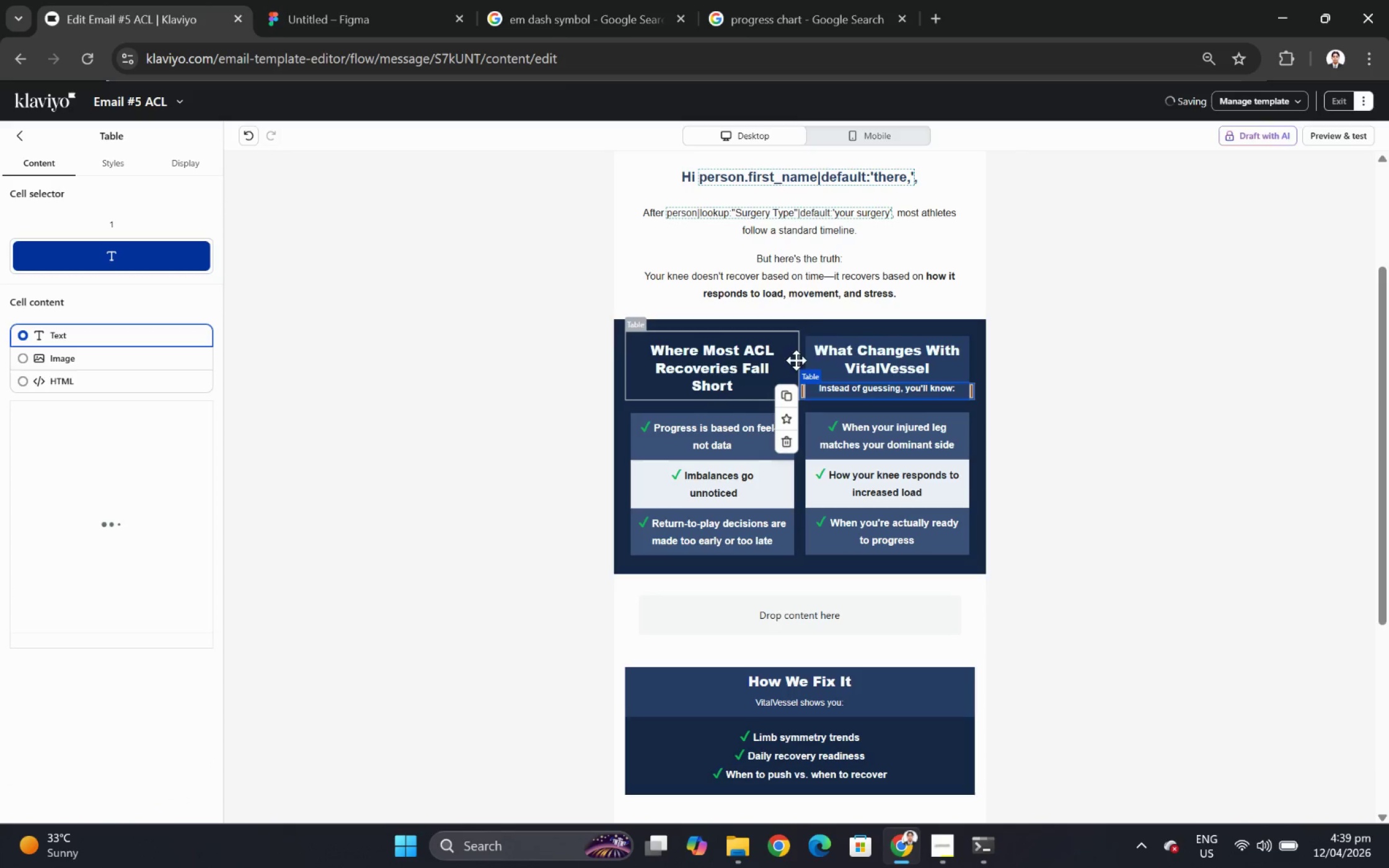 
left_click([863, 345])
 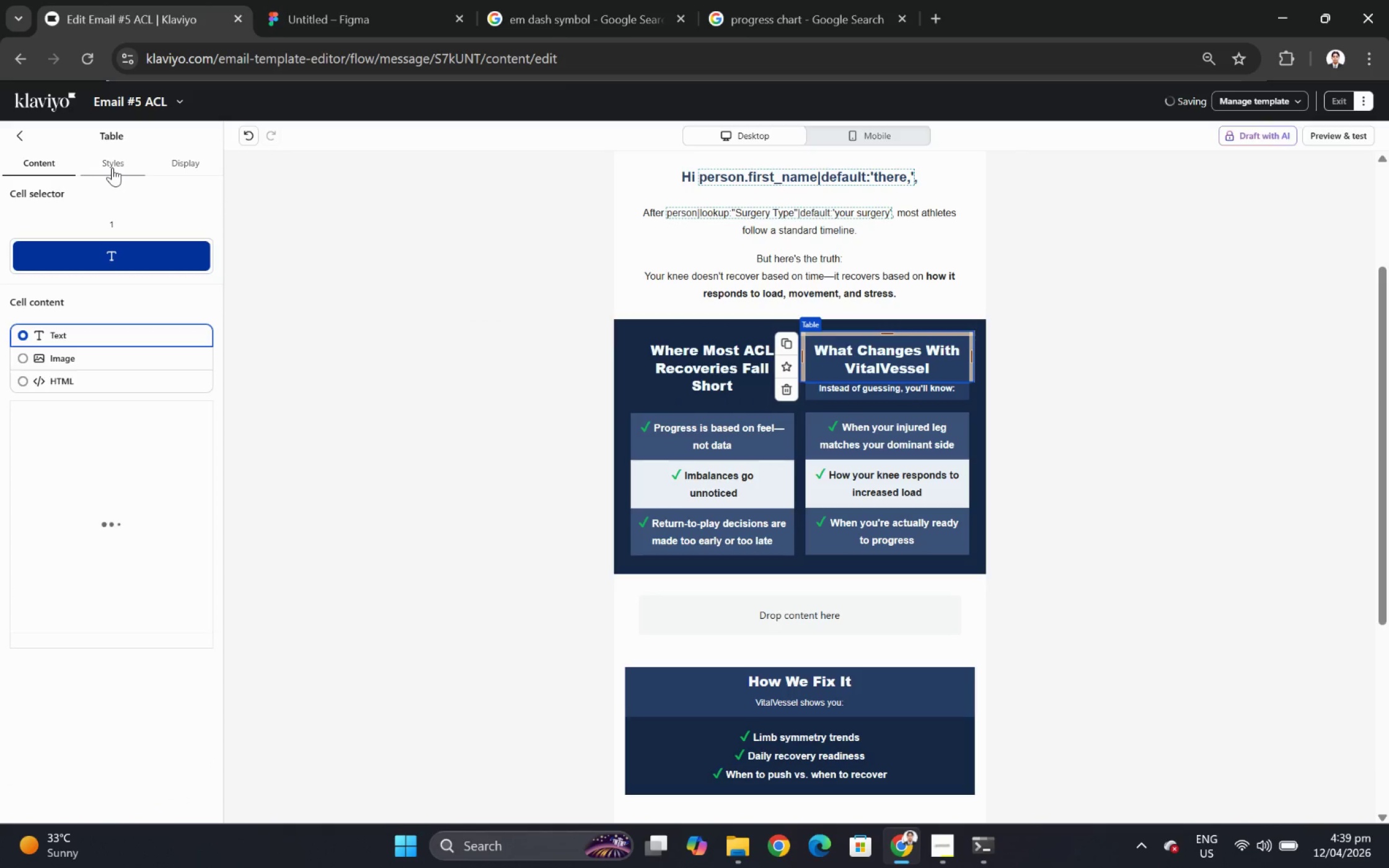 
left_click([112, 167])
 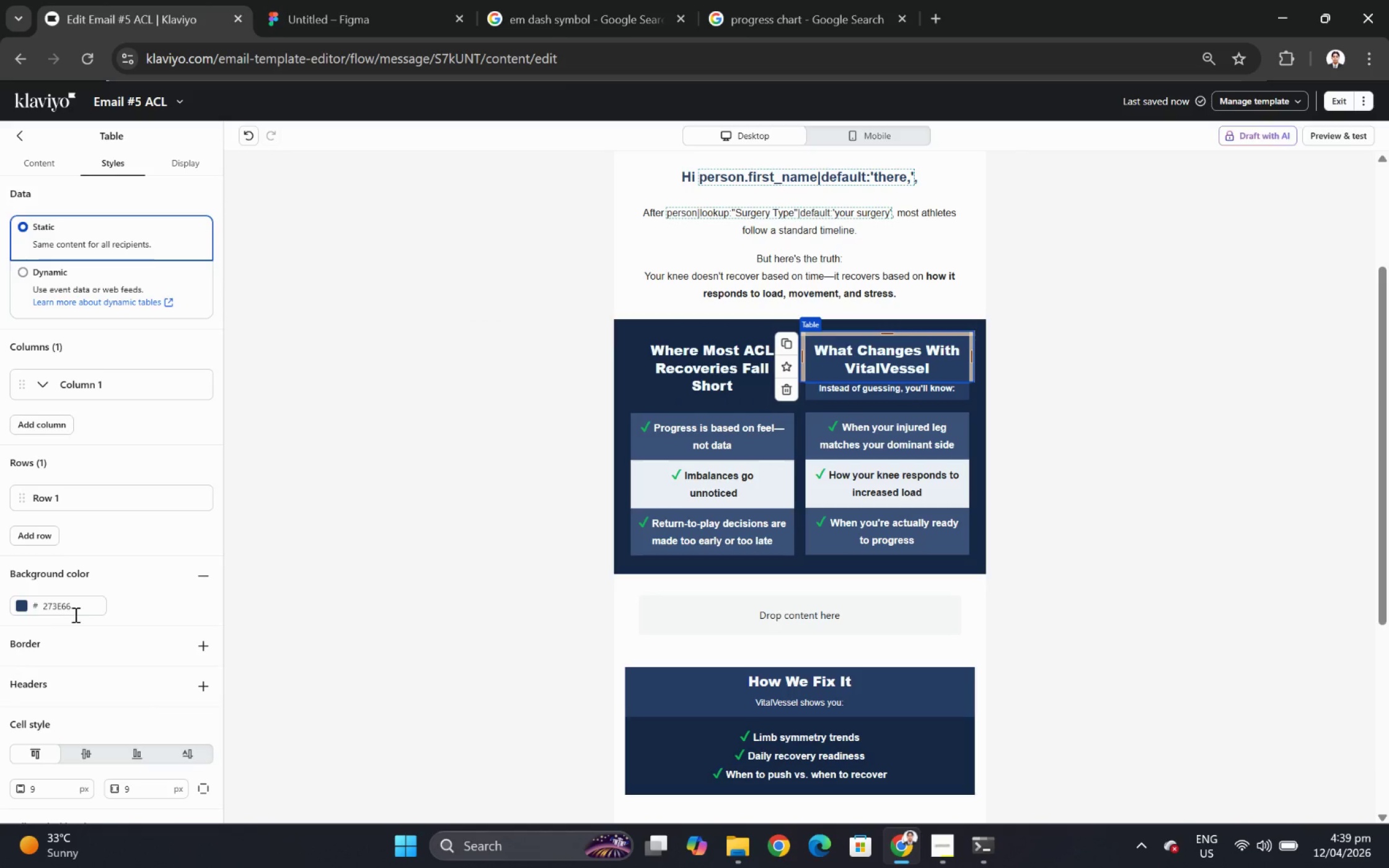 
double_click([78, 608])
 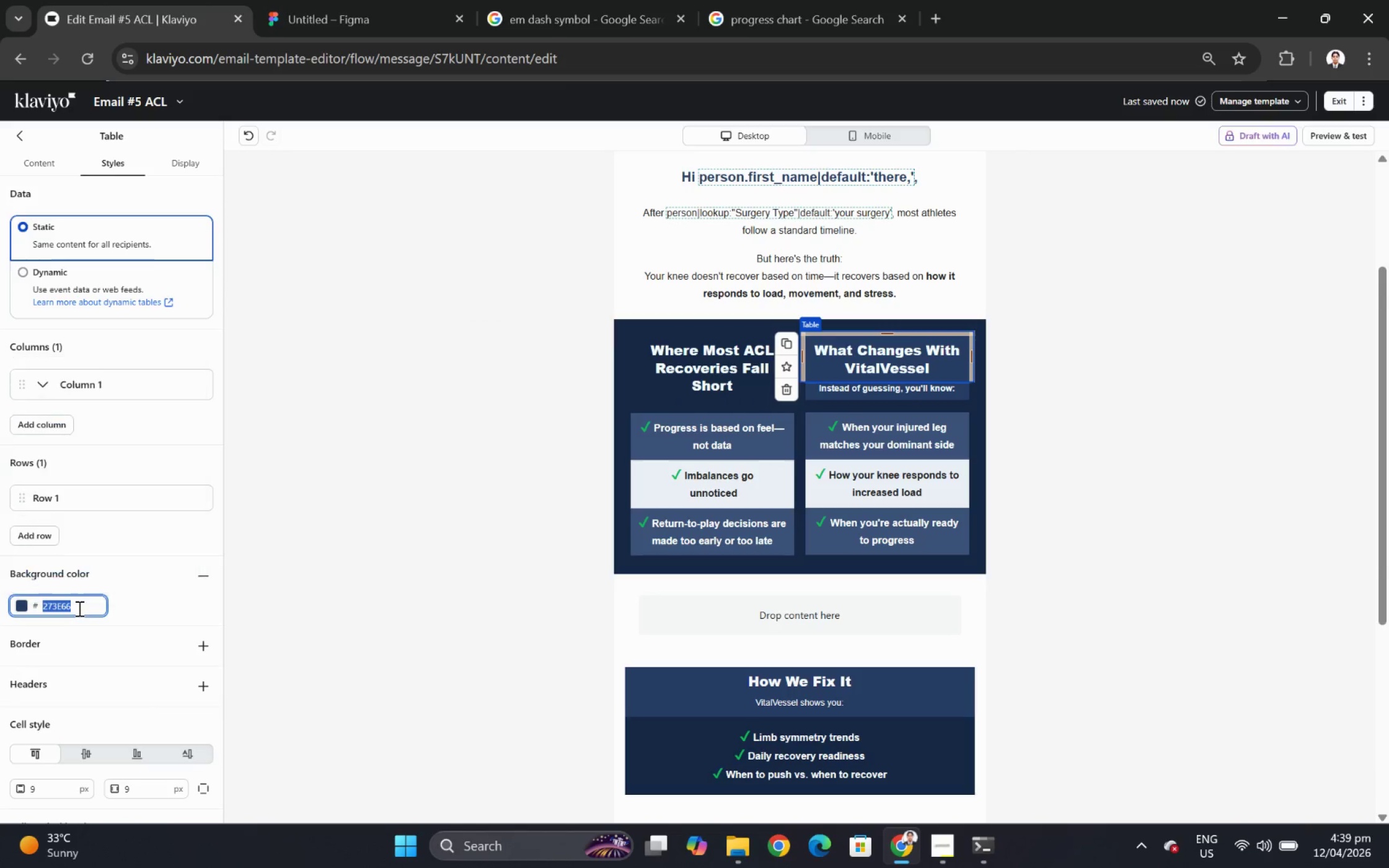 
key(Control+V)
 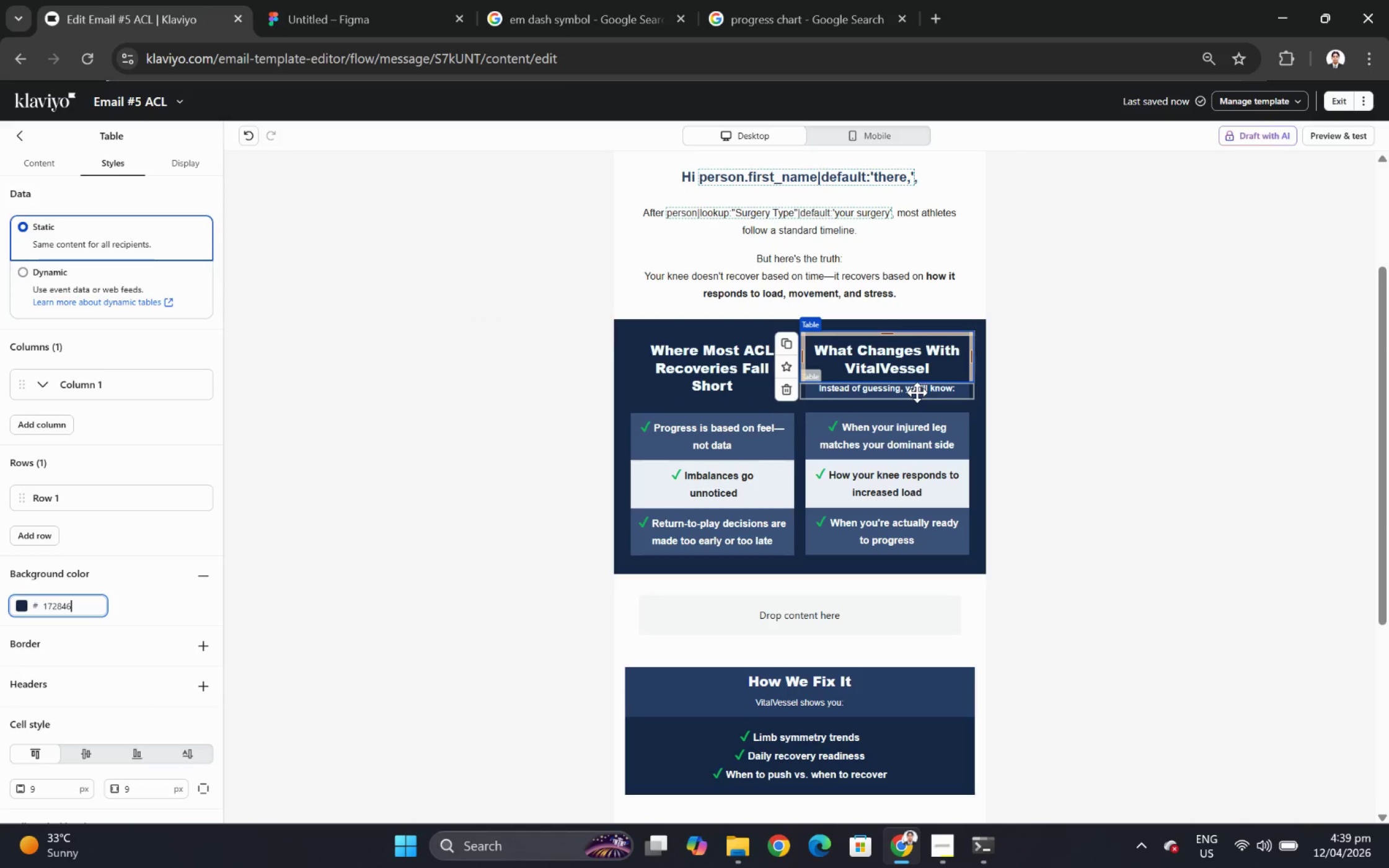 
left_click([917, 392])
 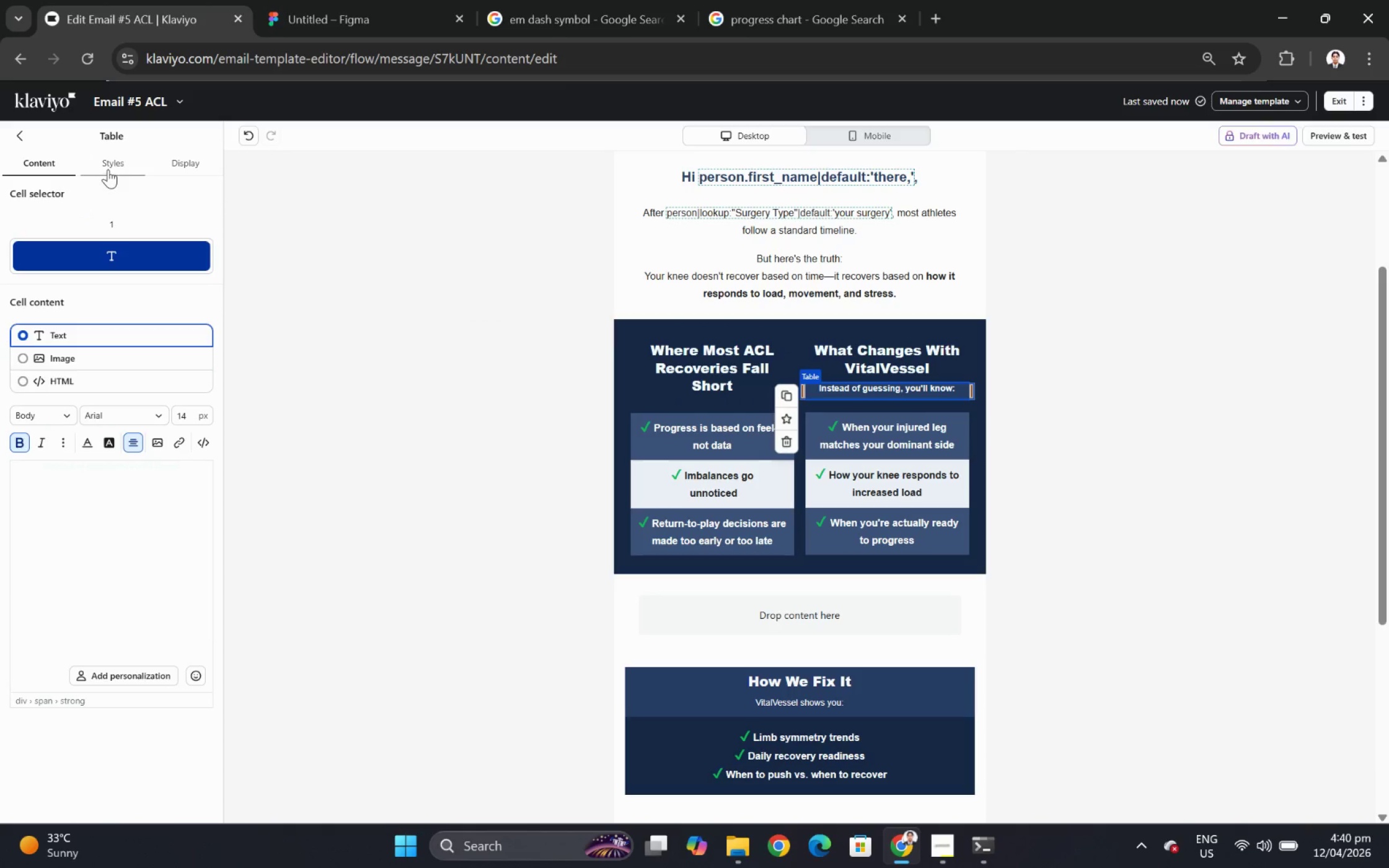 
scroll: coordinate [71, 498], scroll_direction: down, amount: 2.0
 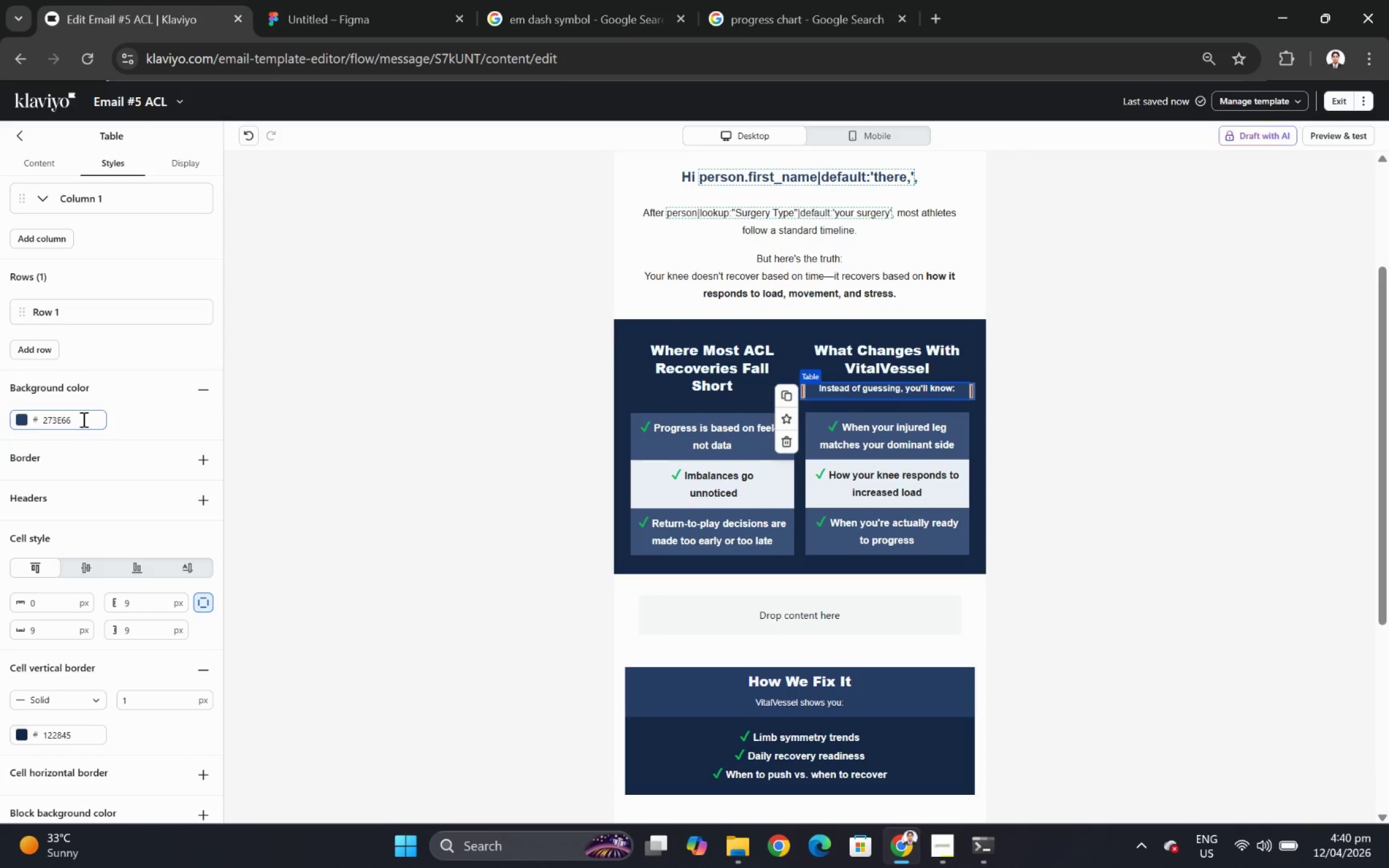 
double_click([82, 419])
 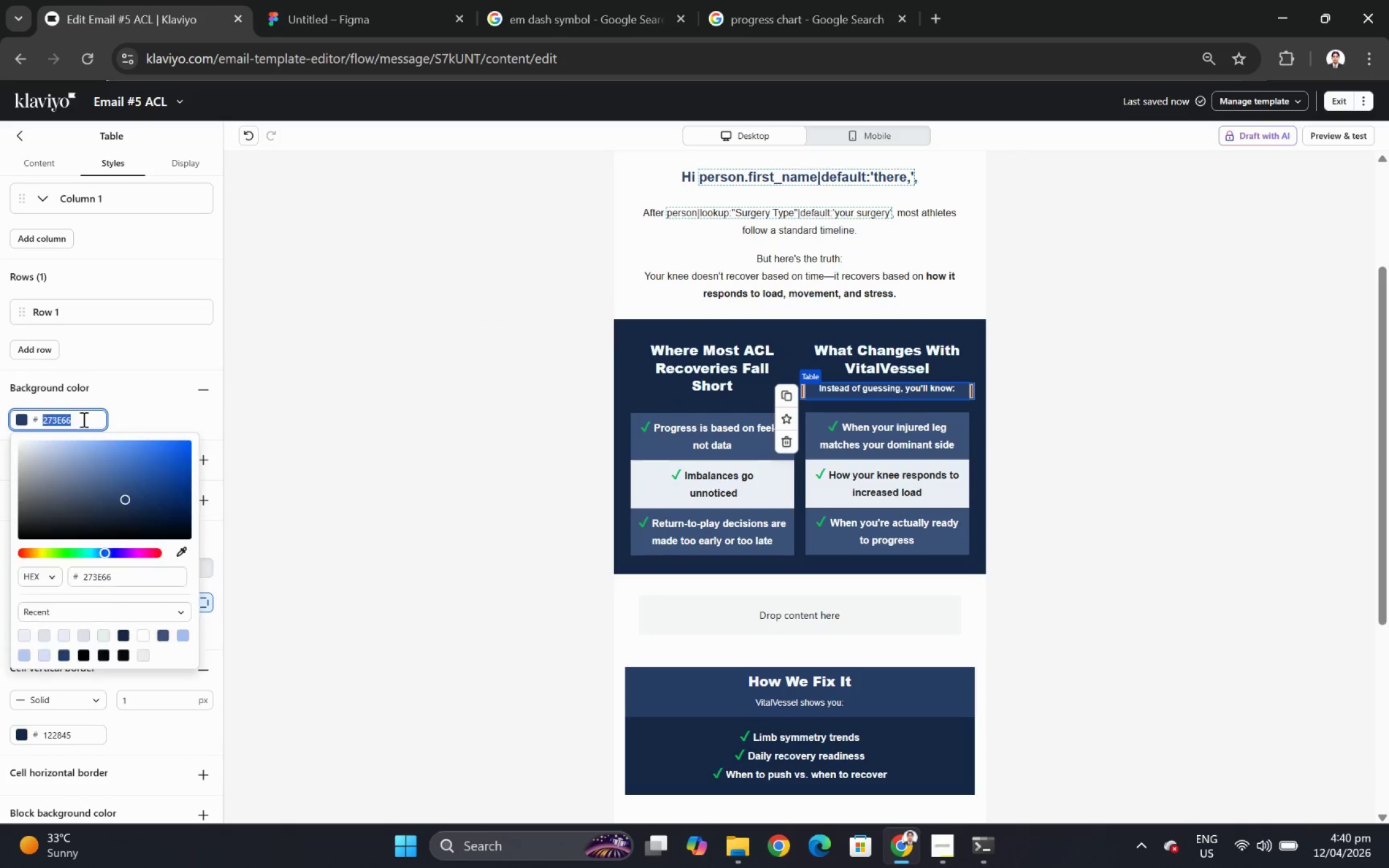 
key(Control+V)
 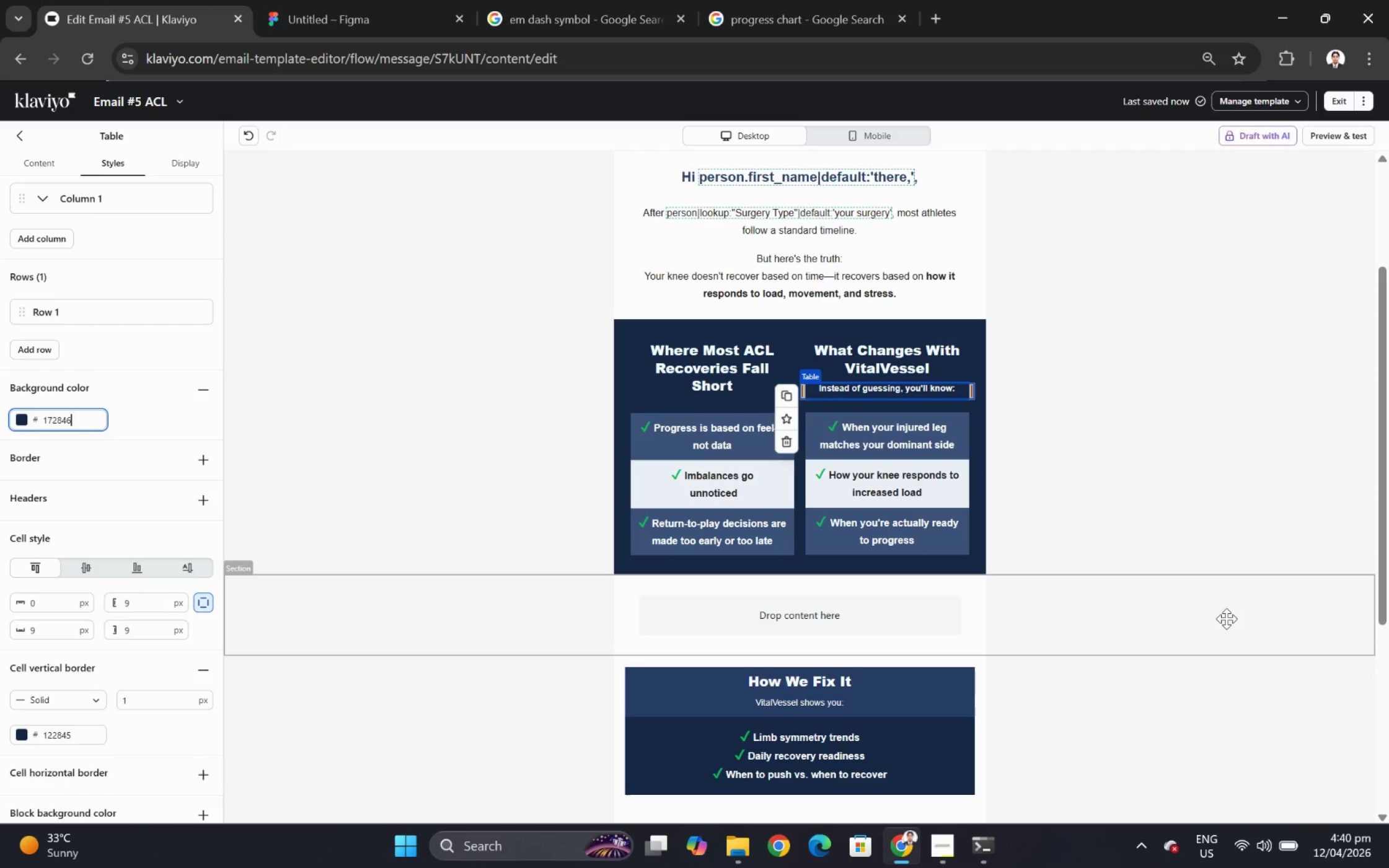 
left_click([1226, 686])
 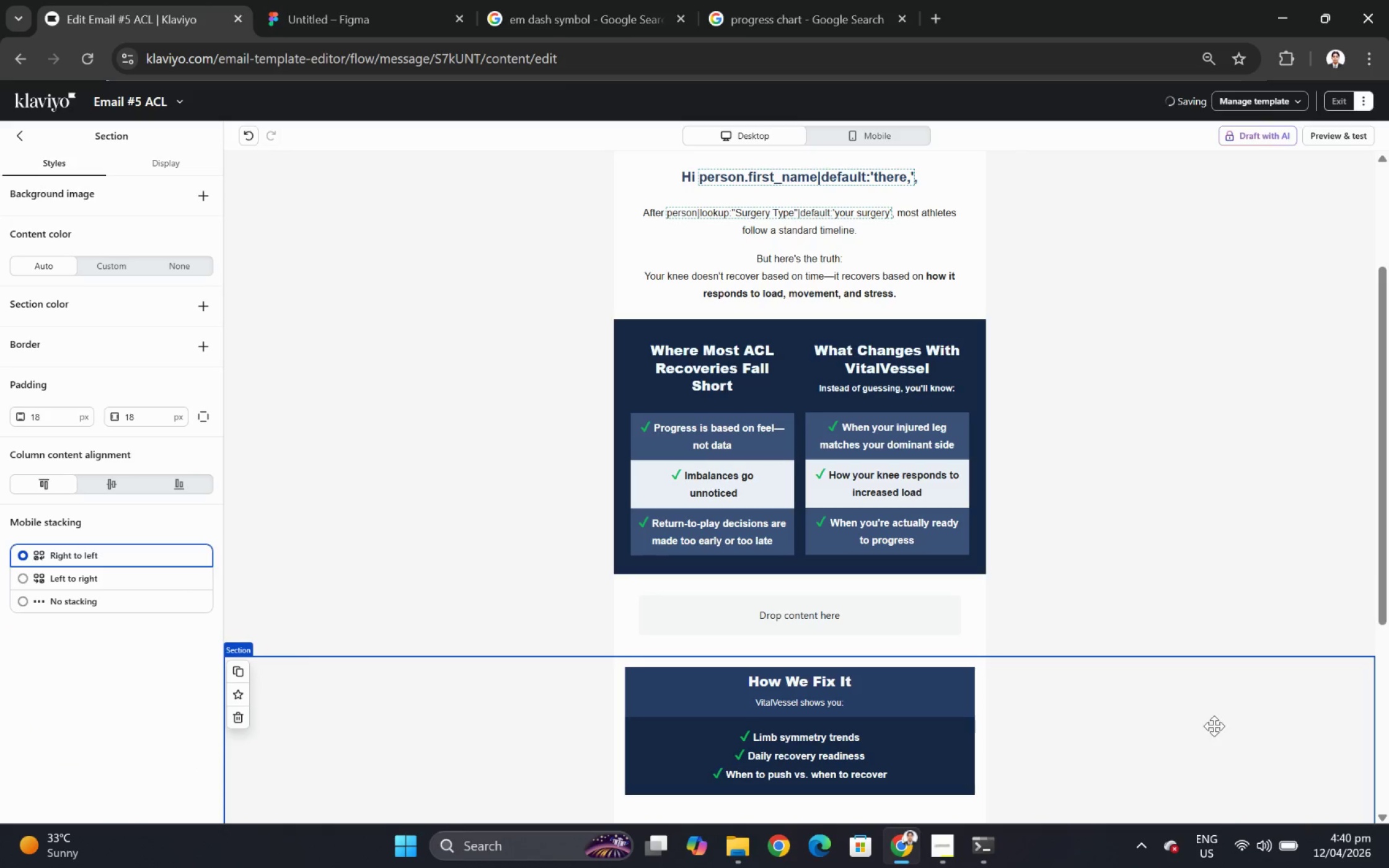 
scroll: coordinate [1206, 717], scroll_direction: up, amount: 2.0
 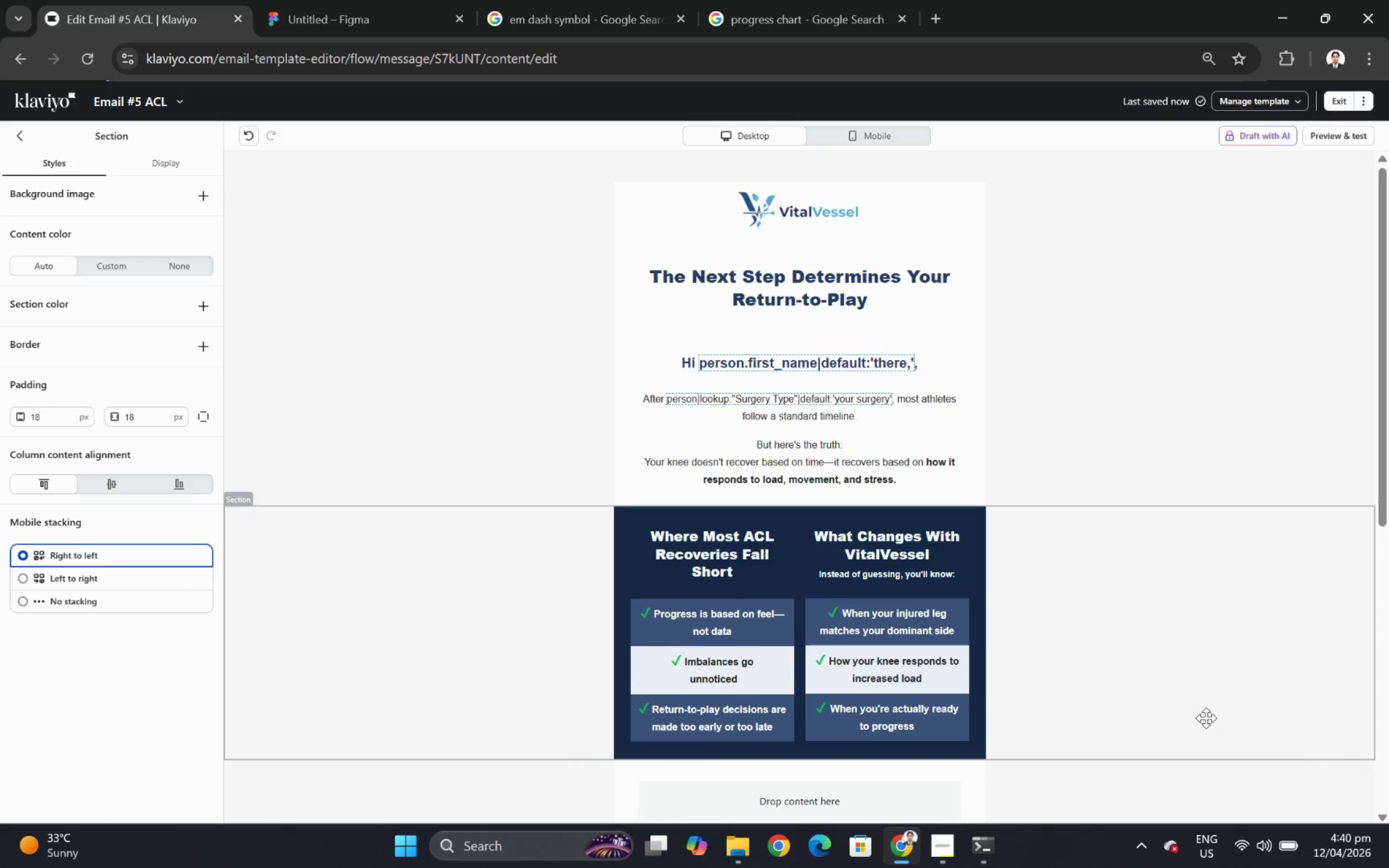 
scroll: coordinate [1206, 717], scroll_direction: down, amount: 1.0
 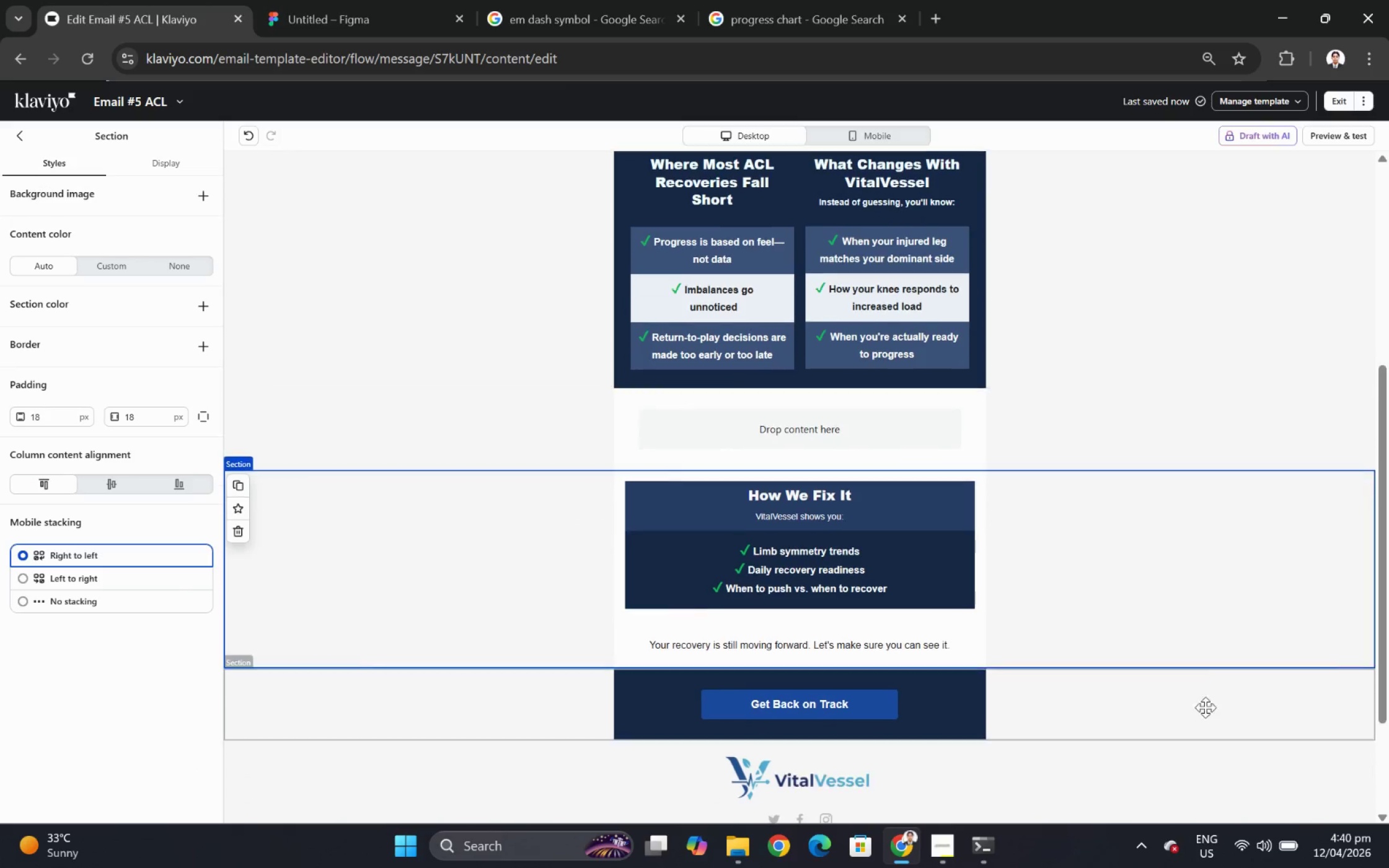 
left_click([1147, 541])
 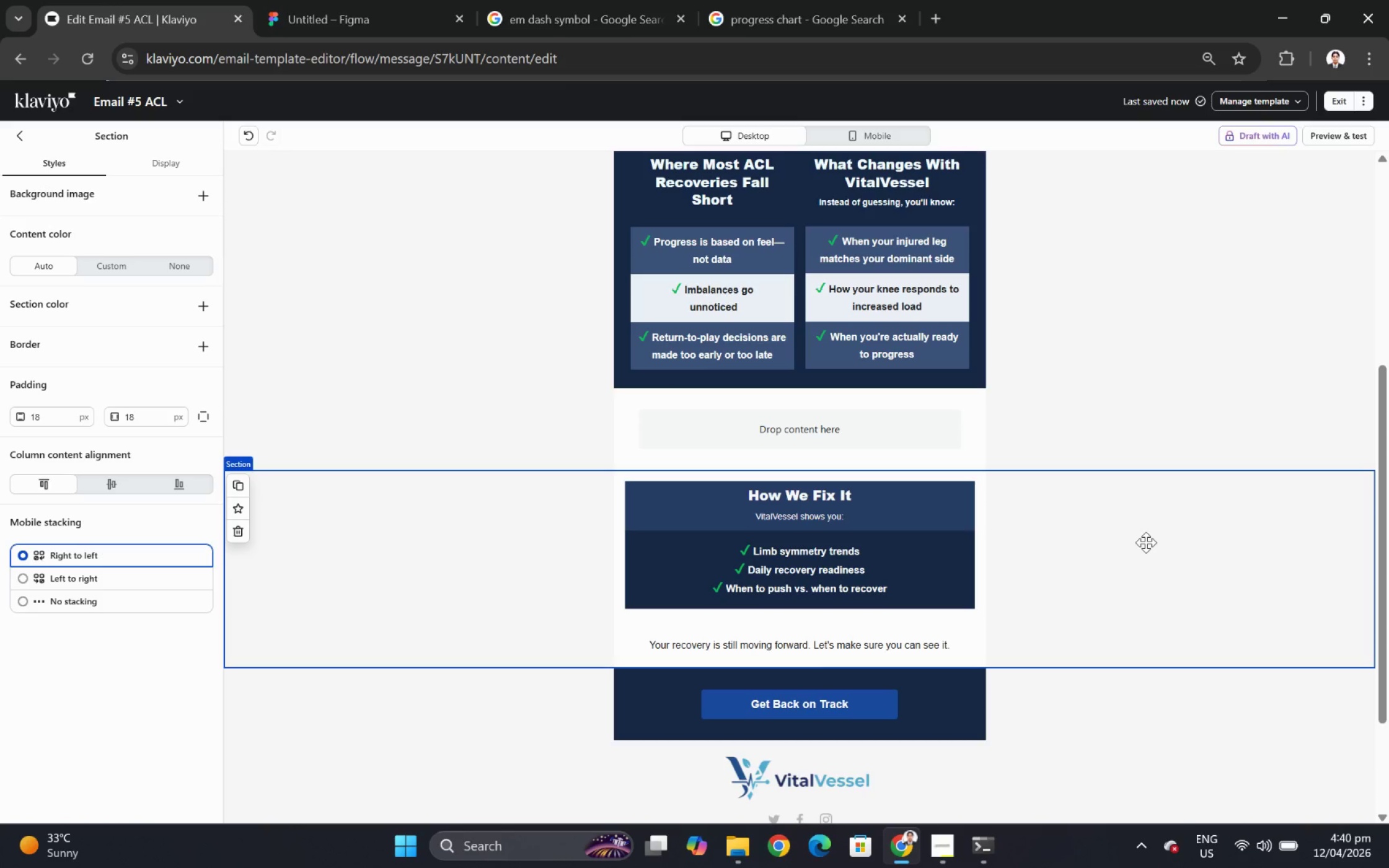 
left_click([1000, 426])
 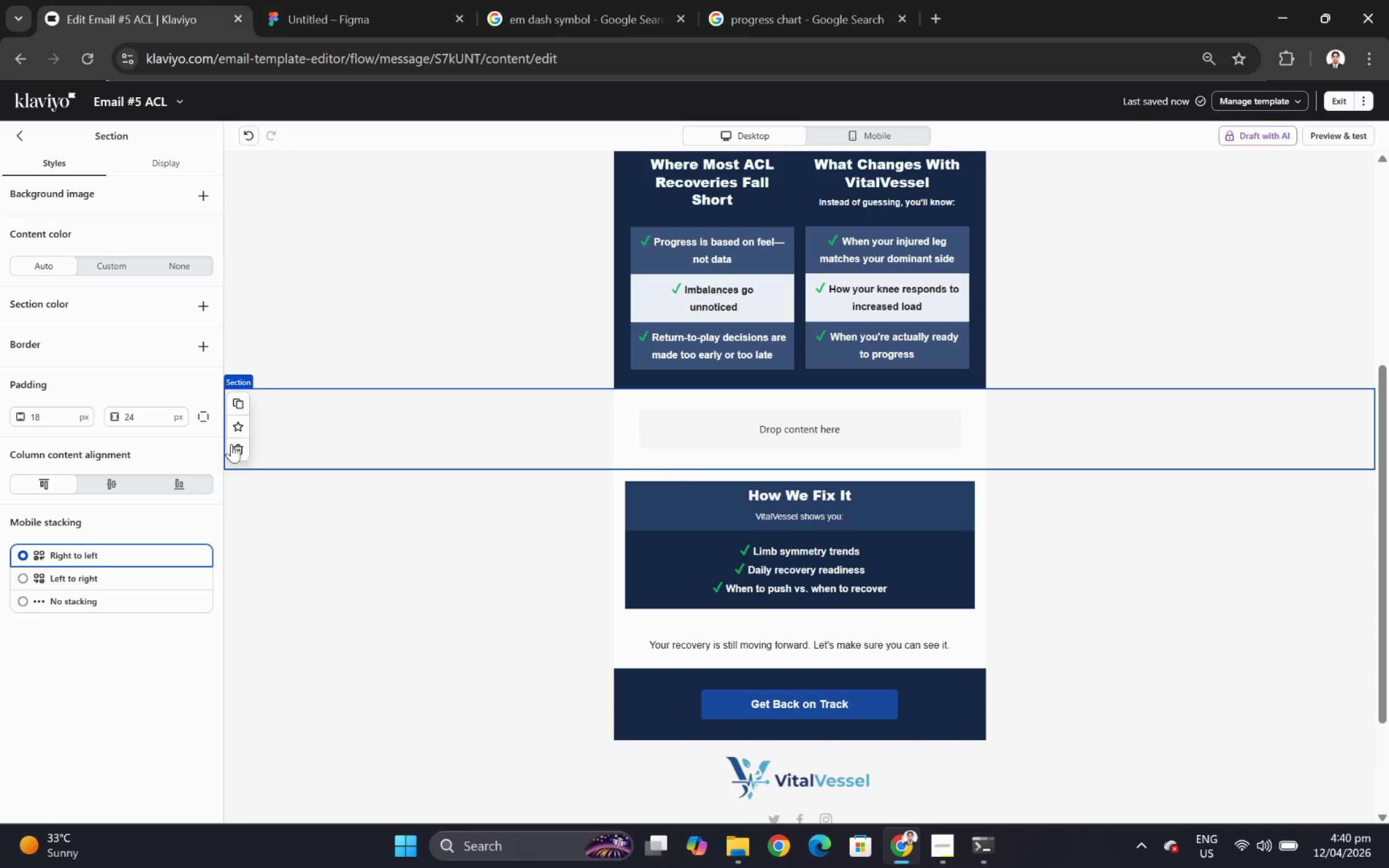 
left_click([236, 446])
 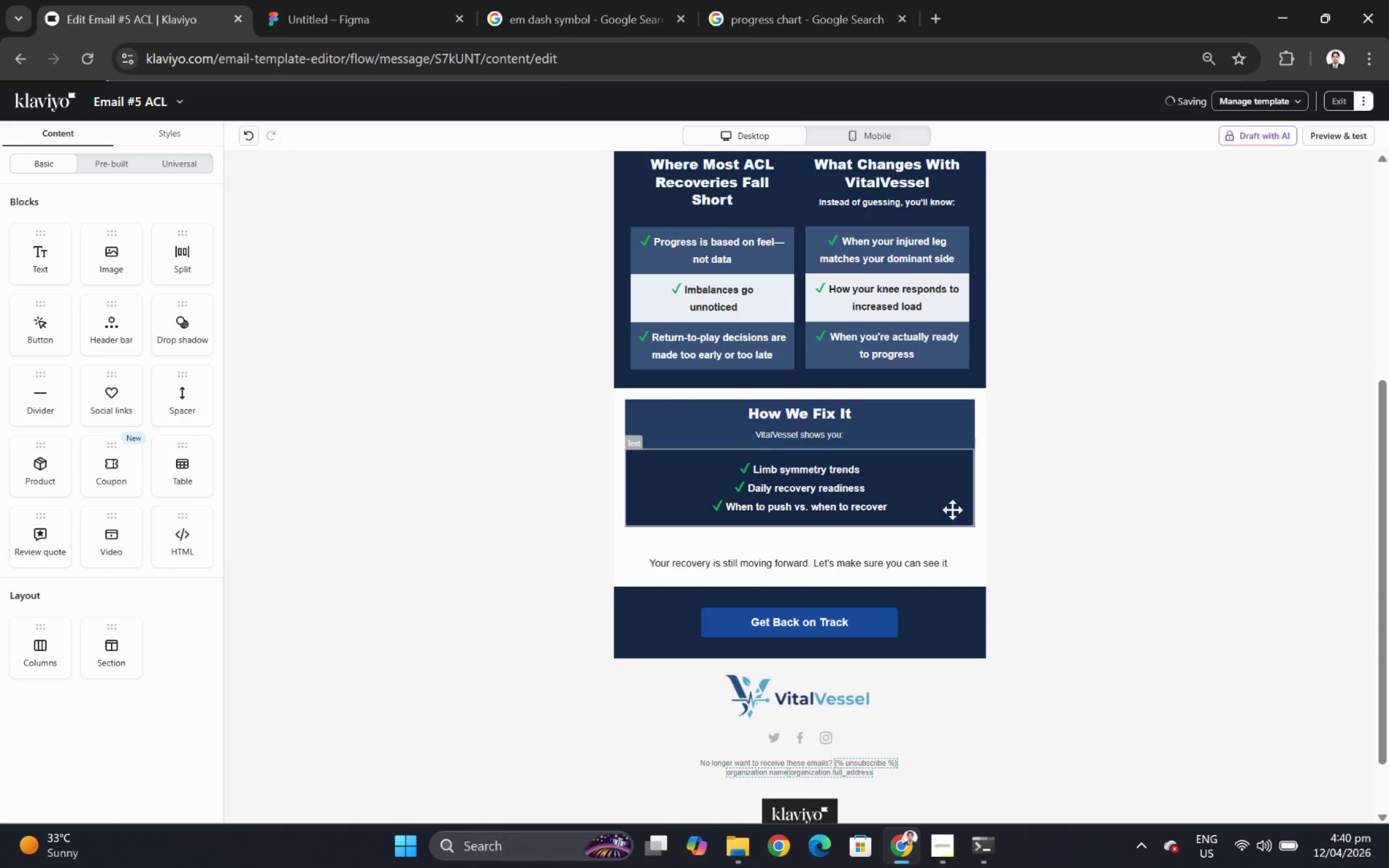 
scroll: coordinate [1276, 572], scroll_direction: up, amount: 2.0
 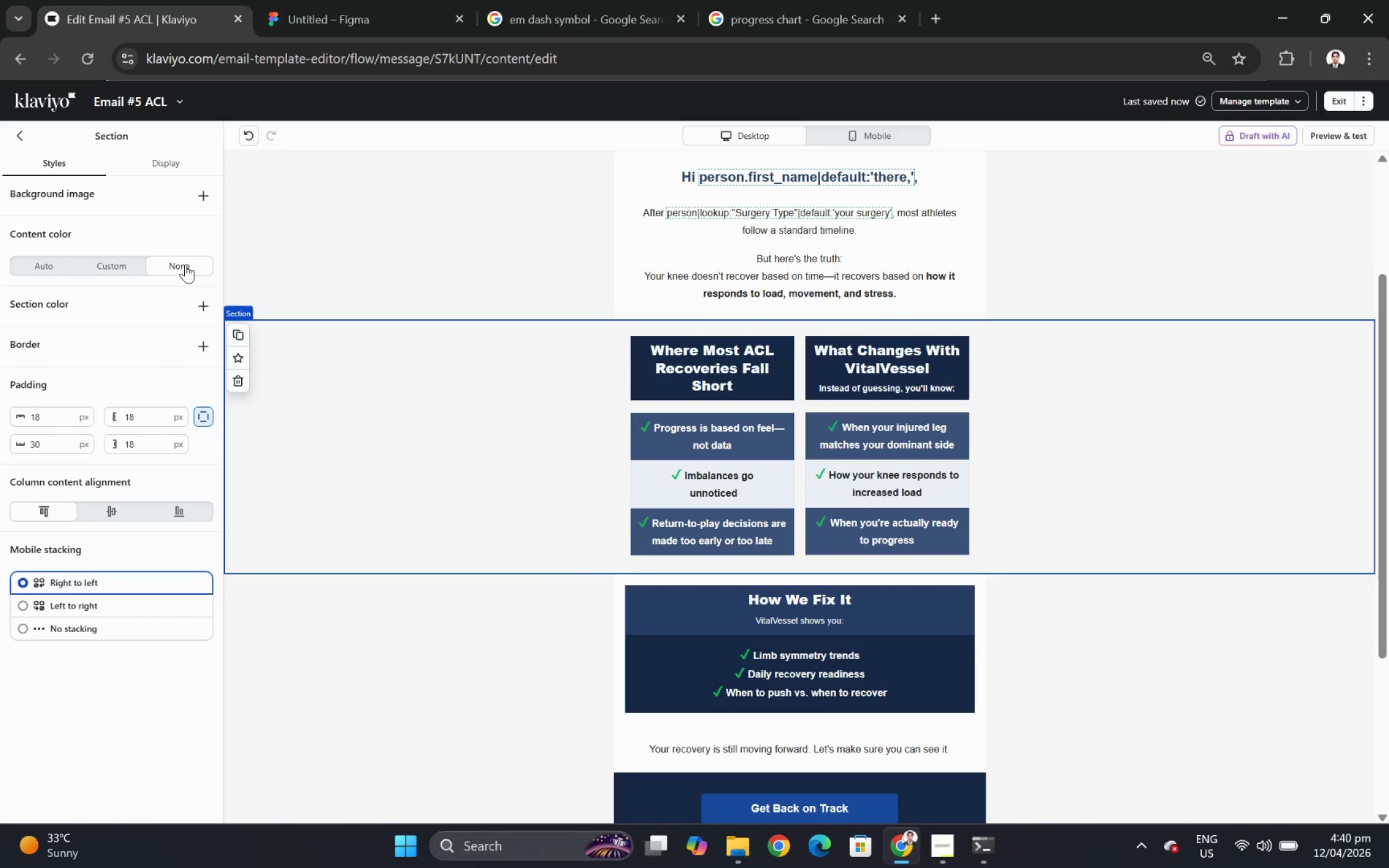 
wait(12.77)
 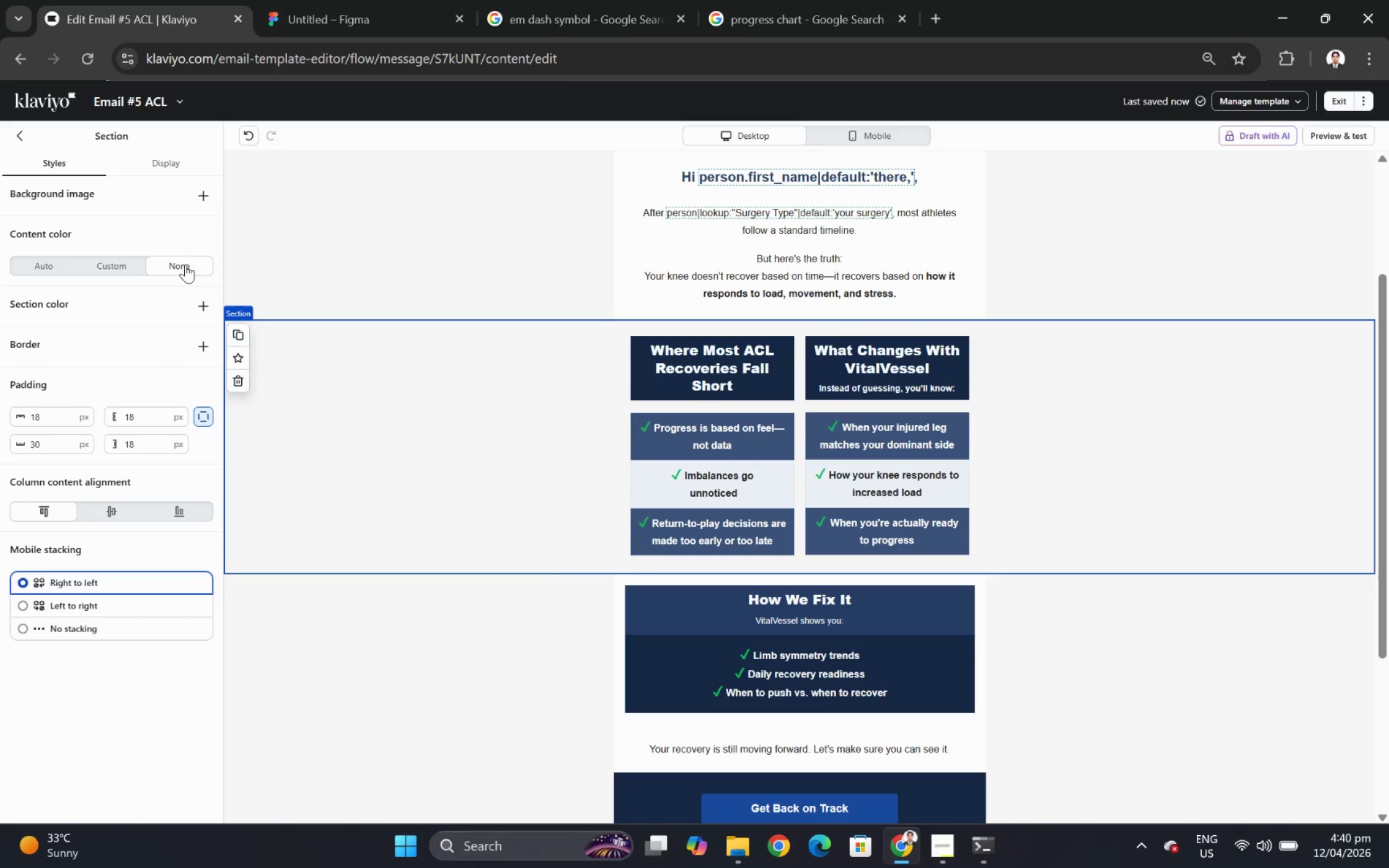 
left_click([104, 266])
 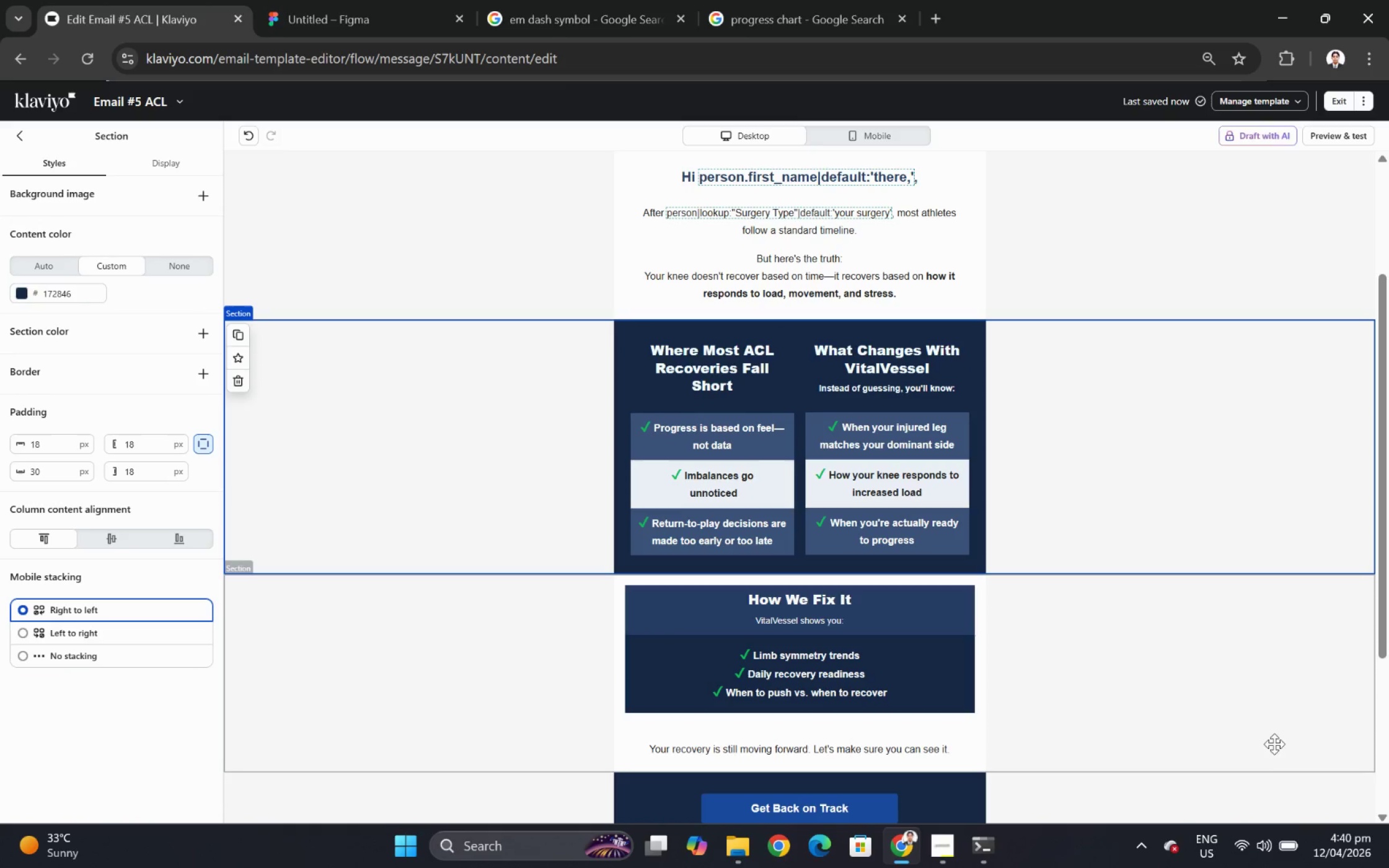 
left_click([1255, 736])
 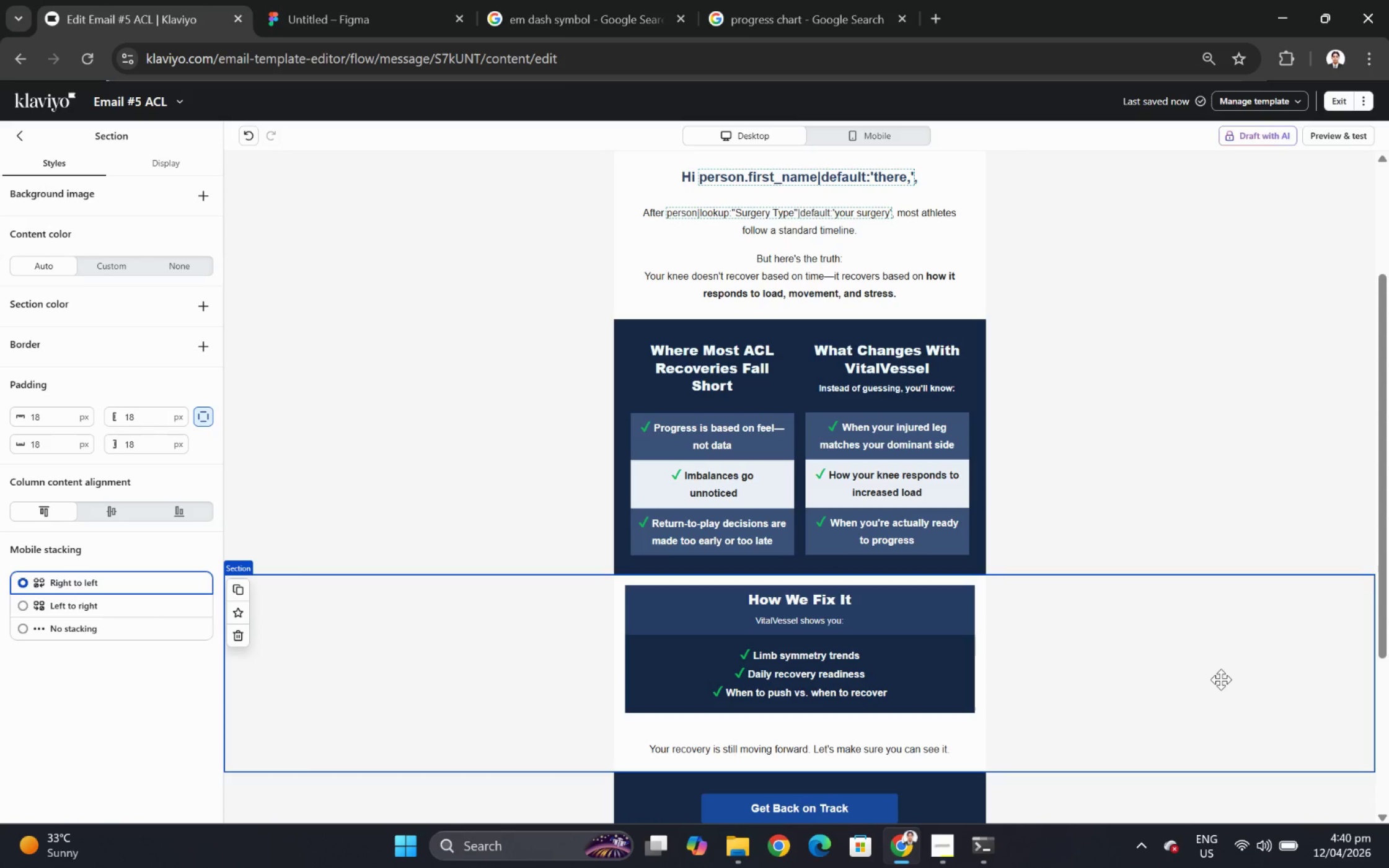 
scroll: coordinate [1220, 679], scroll_direction: down, amount: 2.0
 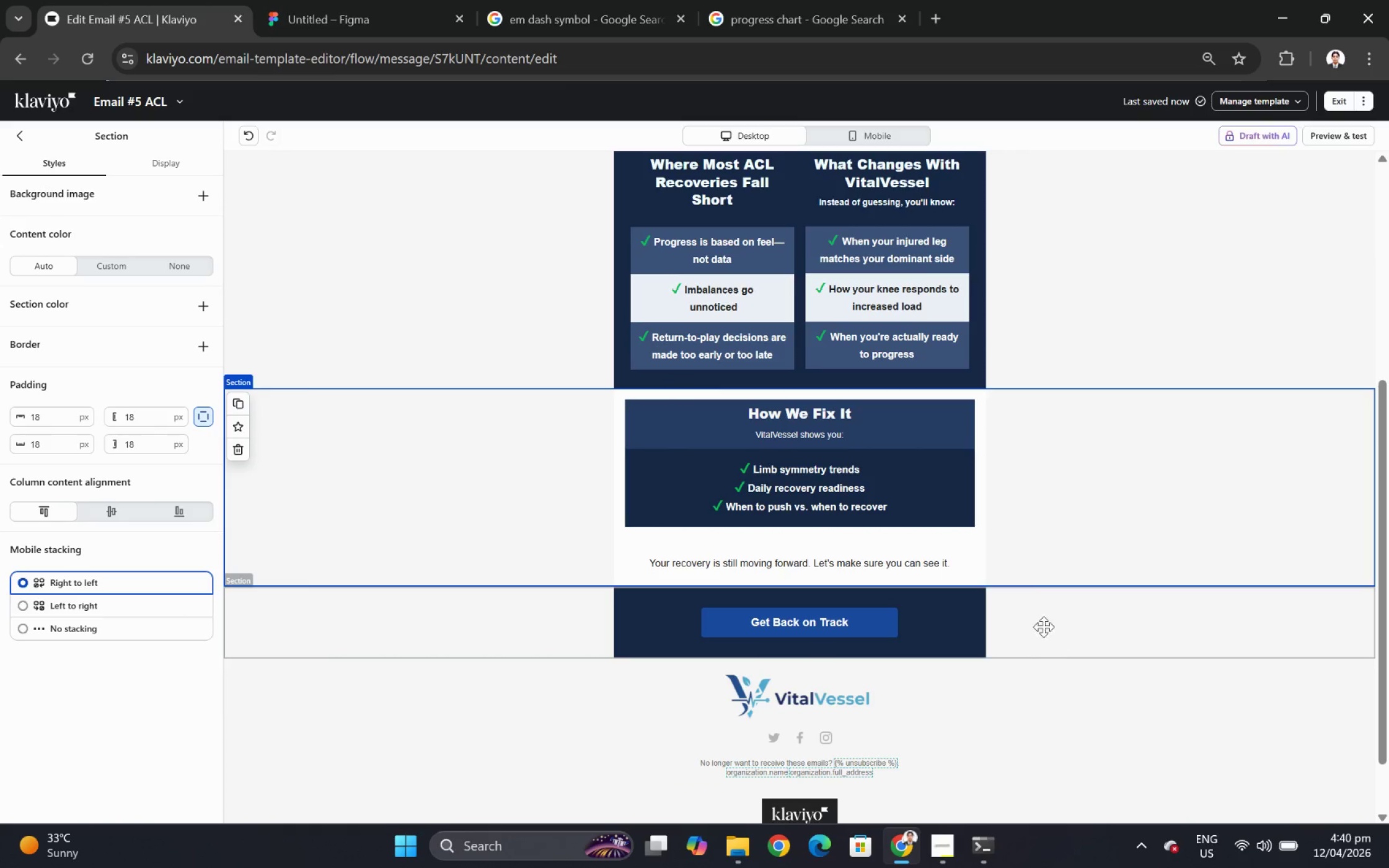 
double_click([923, 561])
 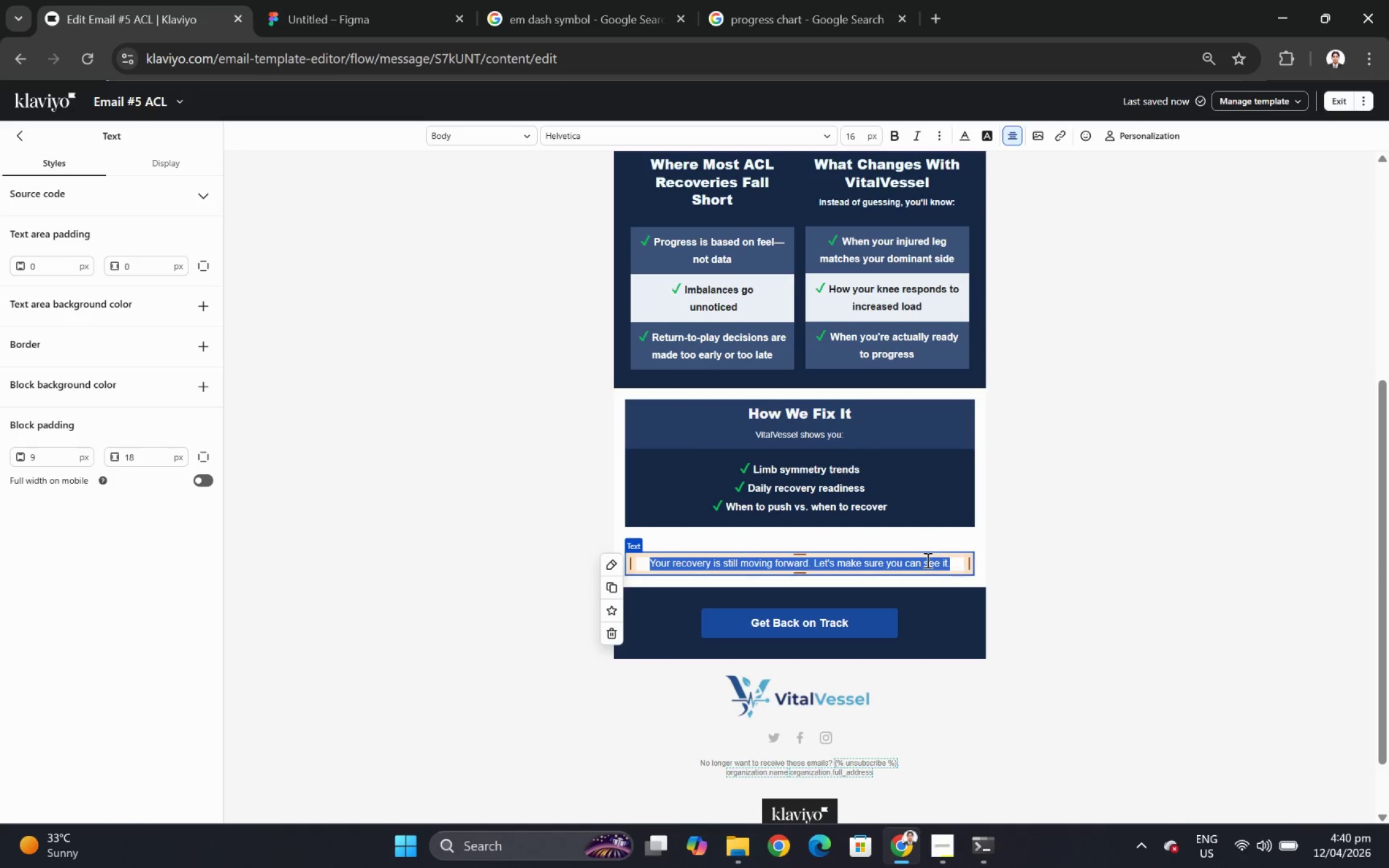 
wait(5.34)
 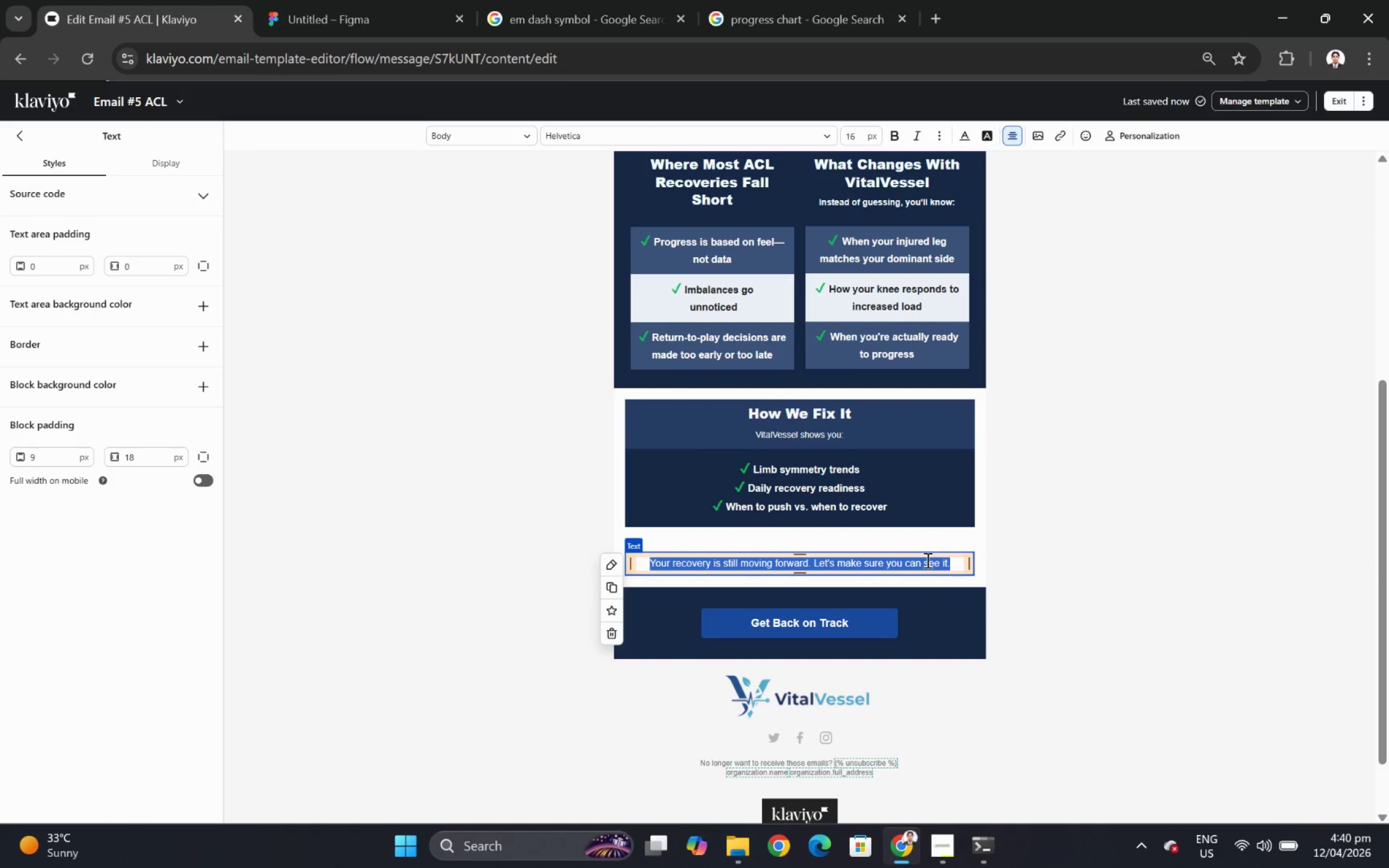 
type(Yo')
 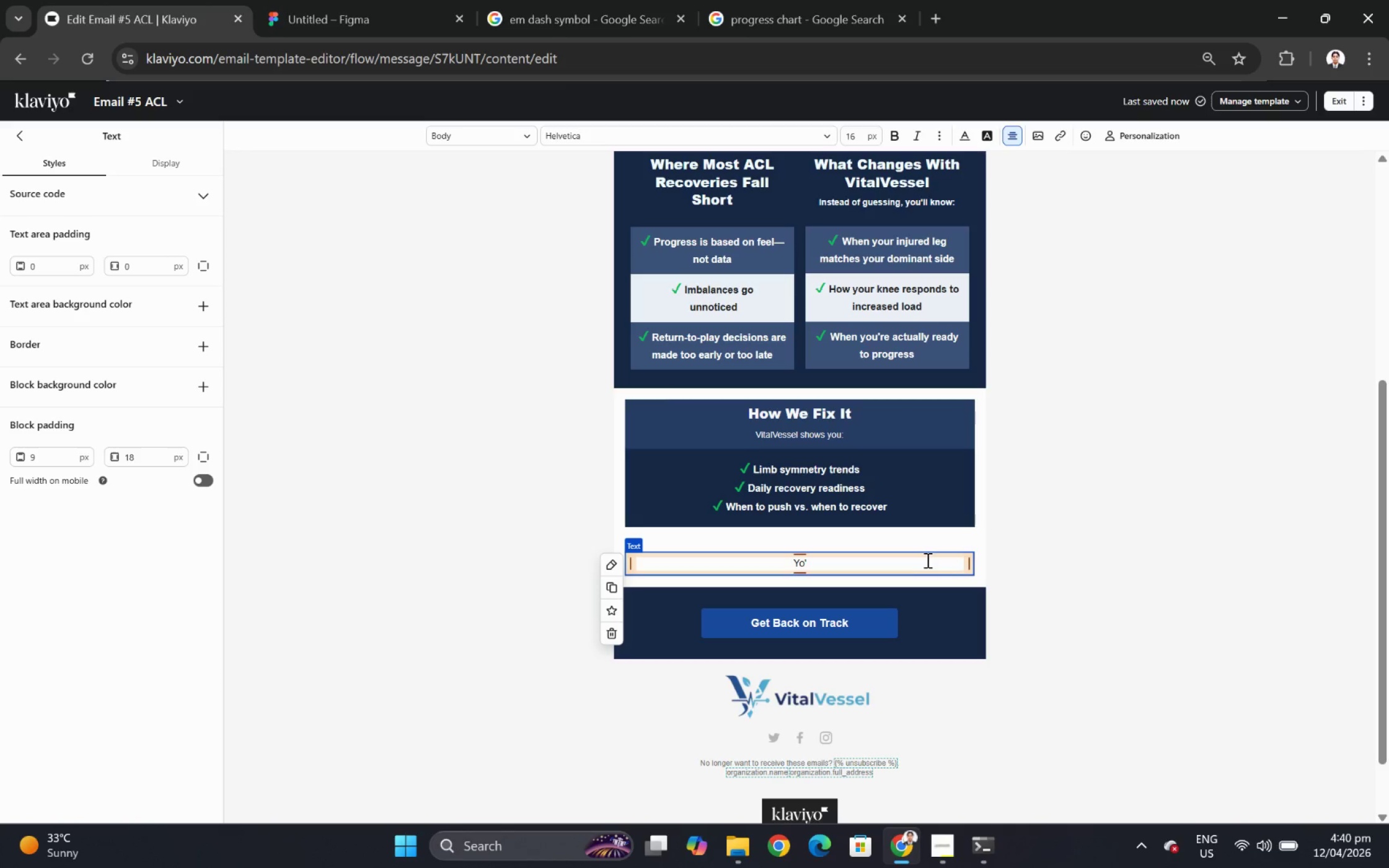 
type(ve)
key(Backspace)
key(Backspace)
key(Backspace)
type(u've already done the hard part. Now make the next step the right one.)
 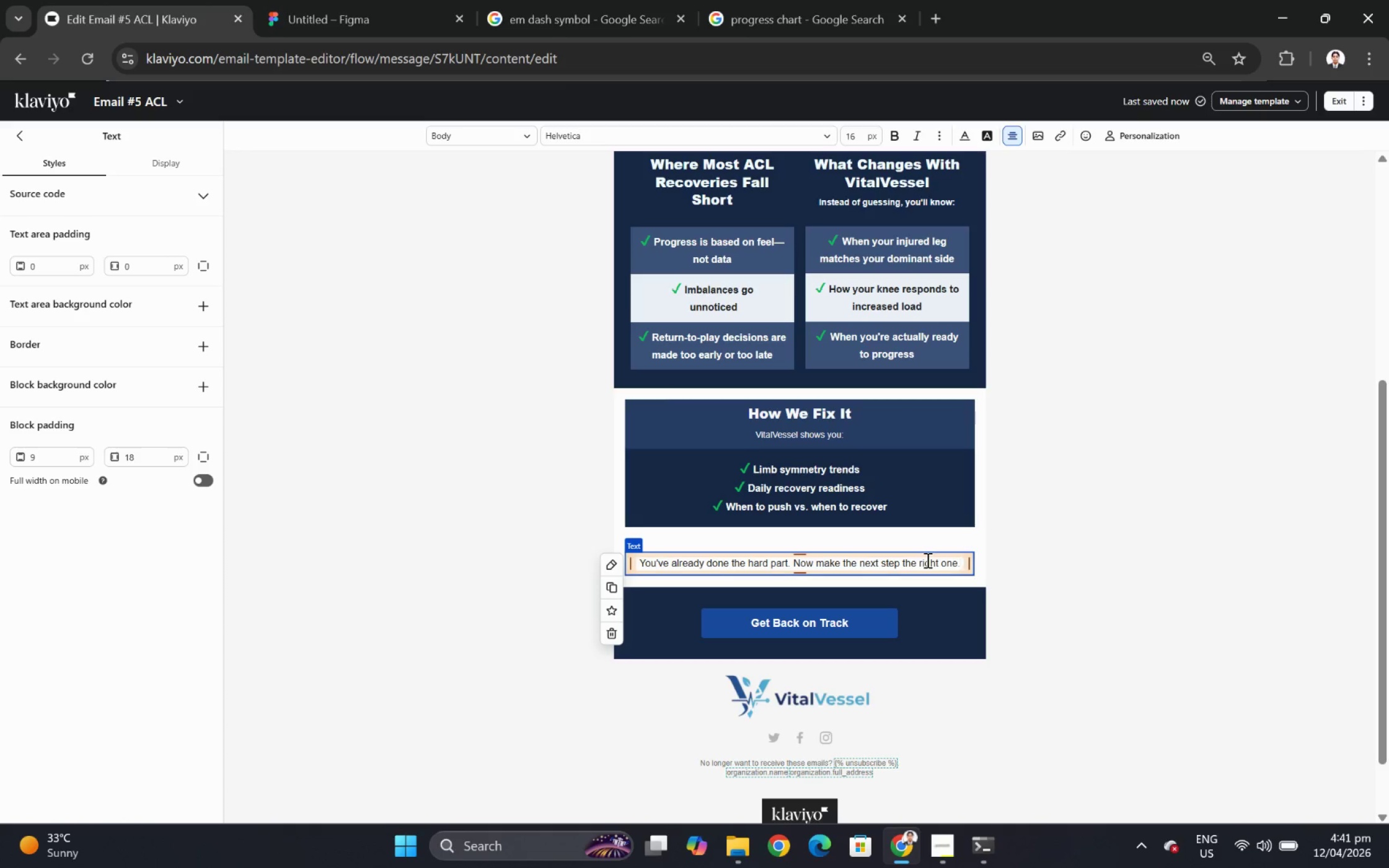 
left_click([805, 616])
 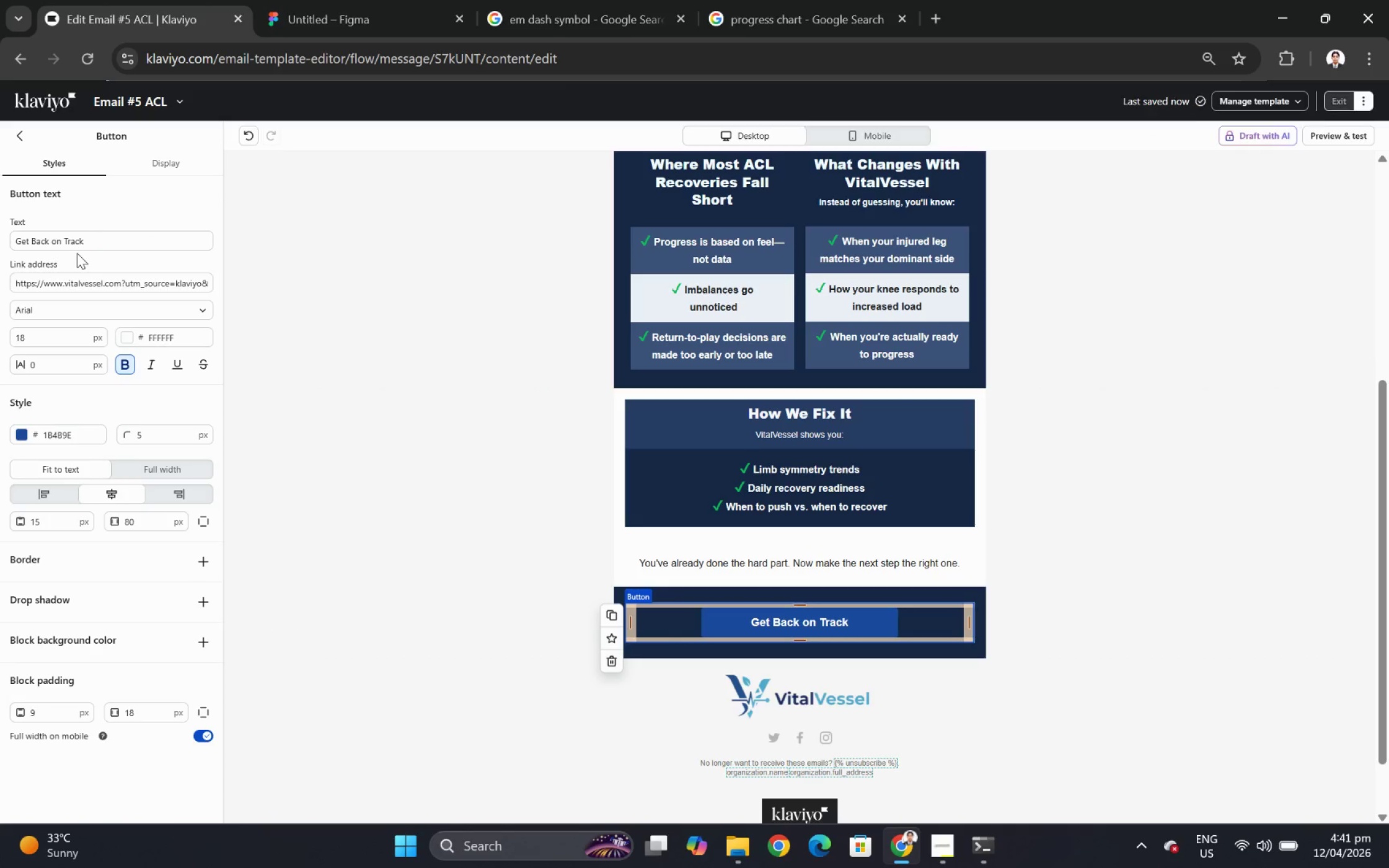 
double_click([93, 240])
 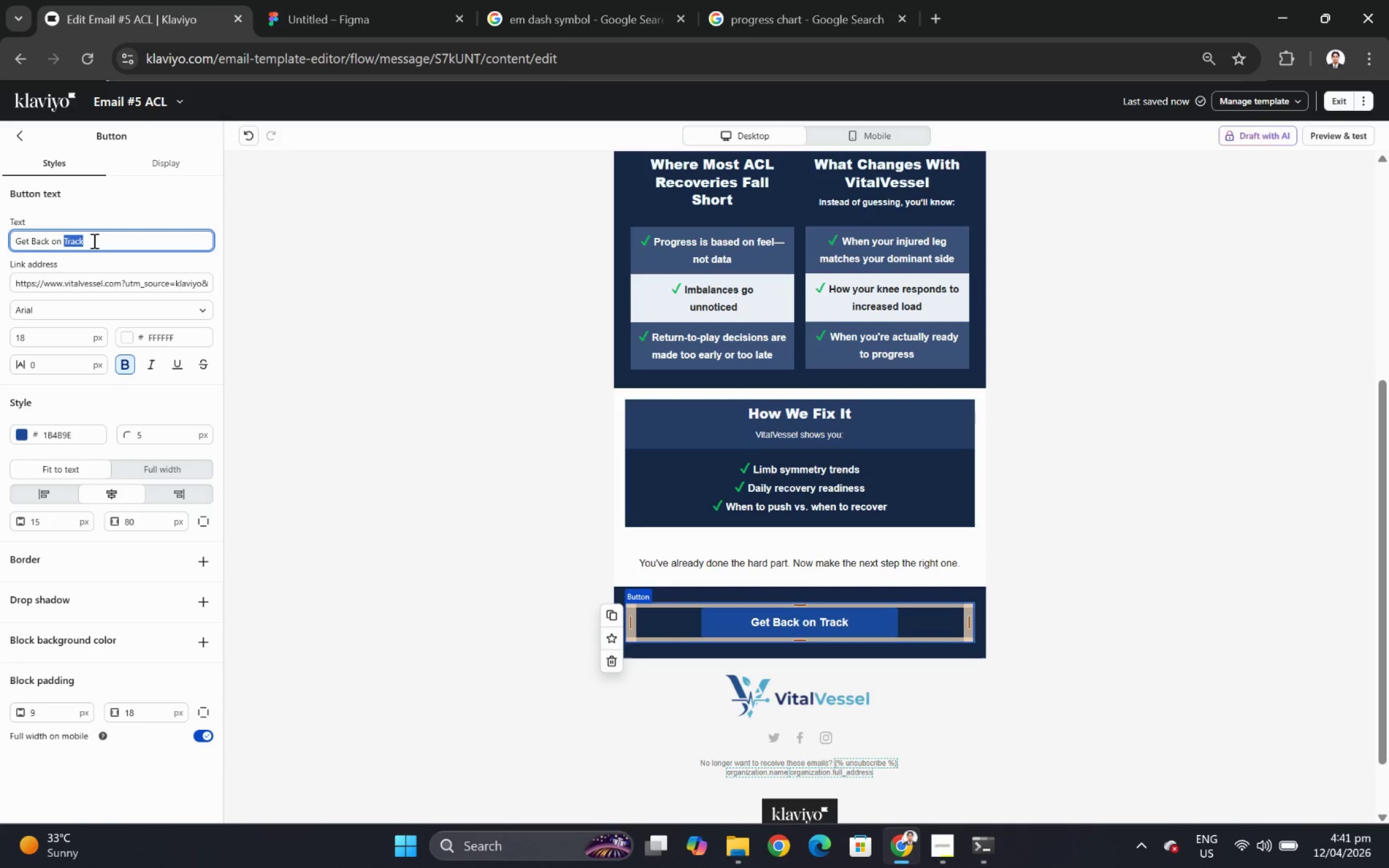 
triple_click([93, 240])
 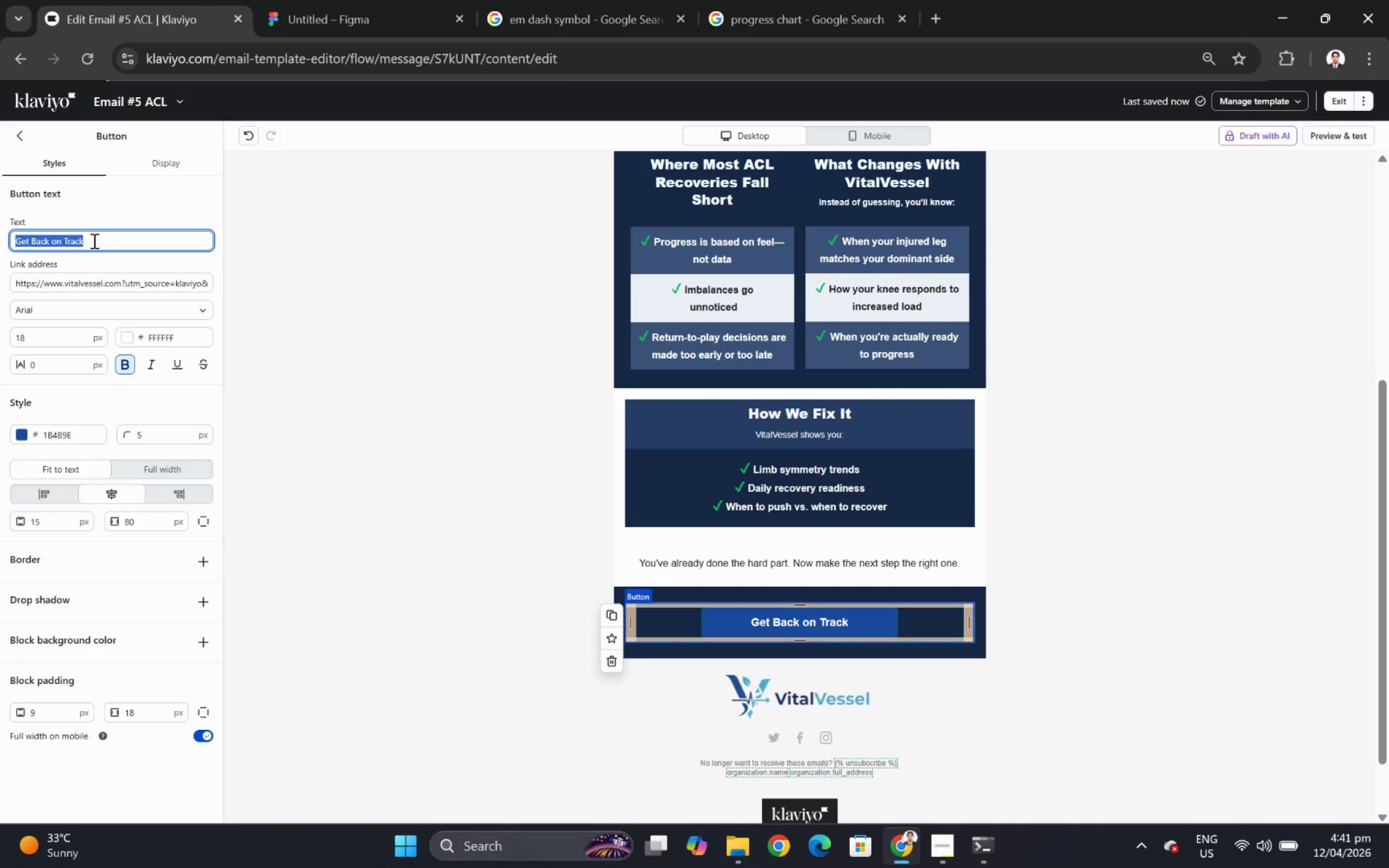 
type(Take Control of )
 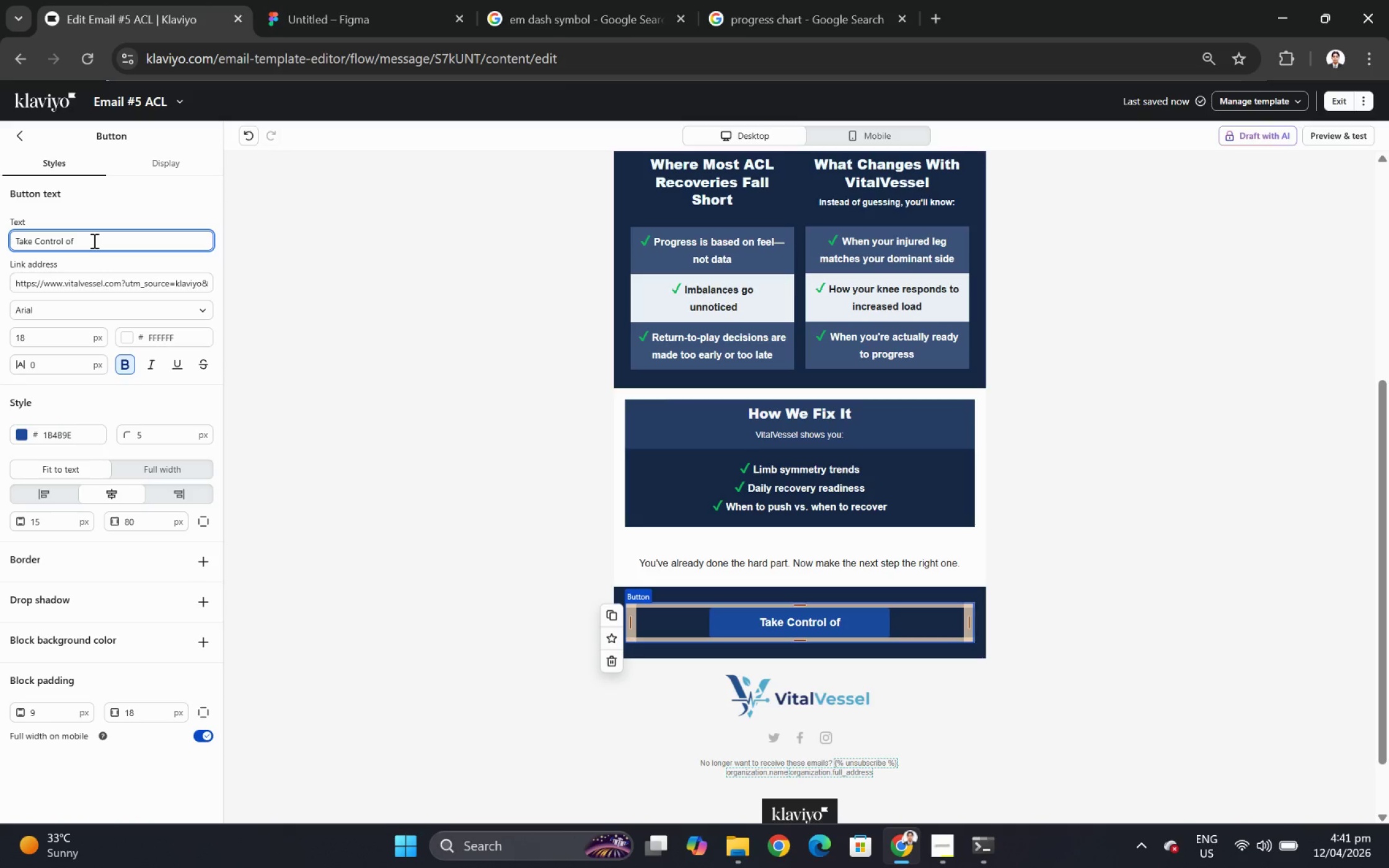 
type(Your recovery)
 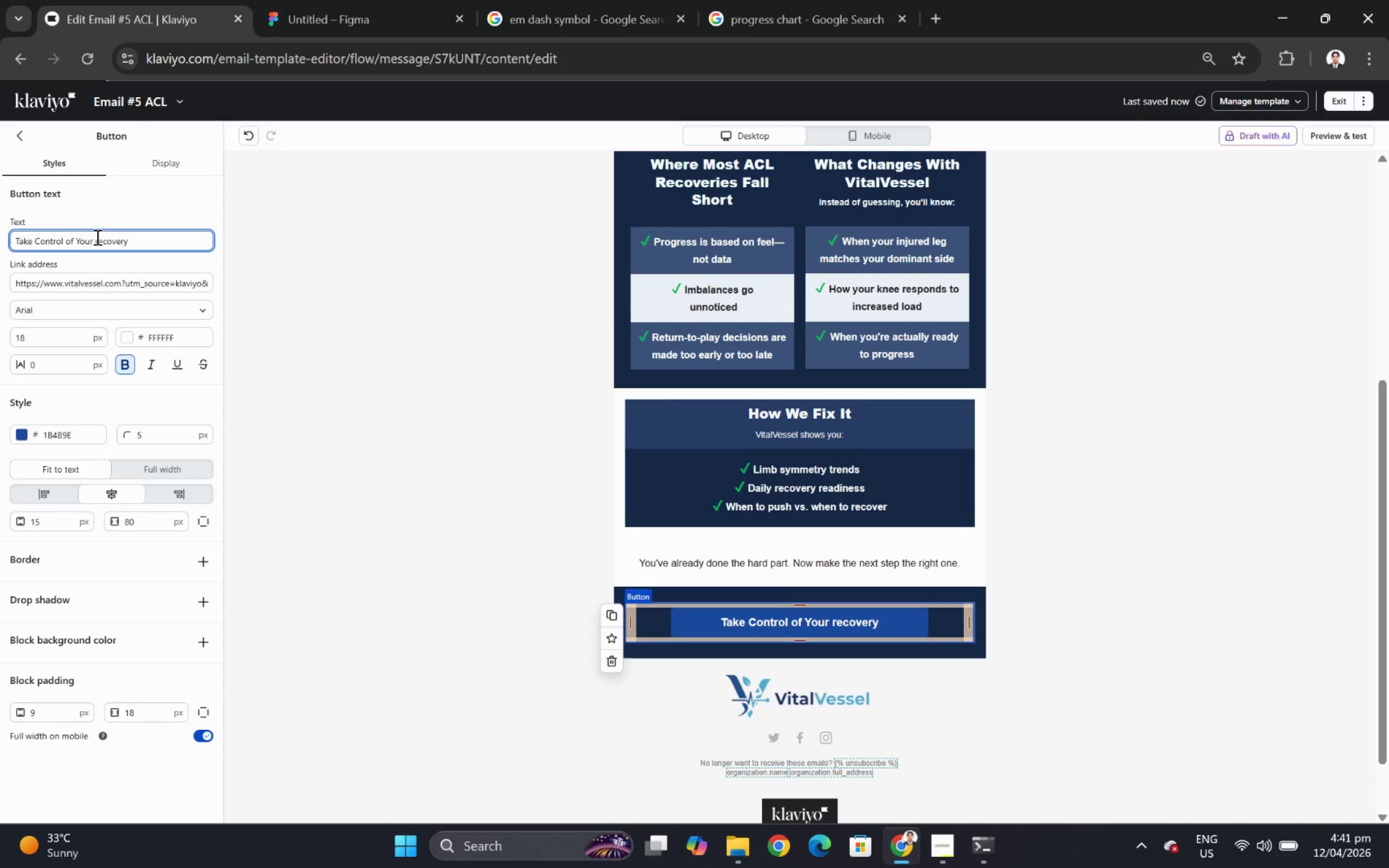 
left_click([102, 238])
 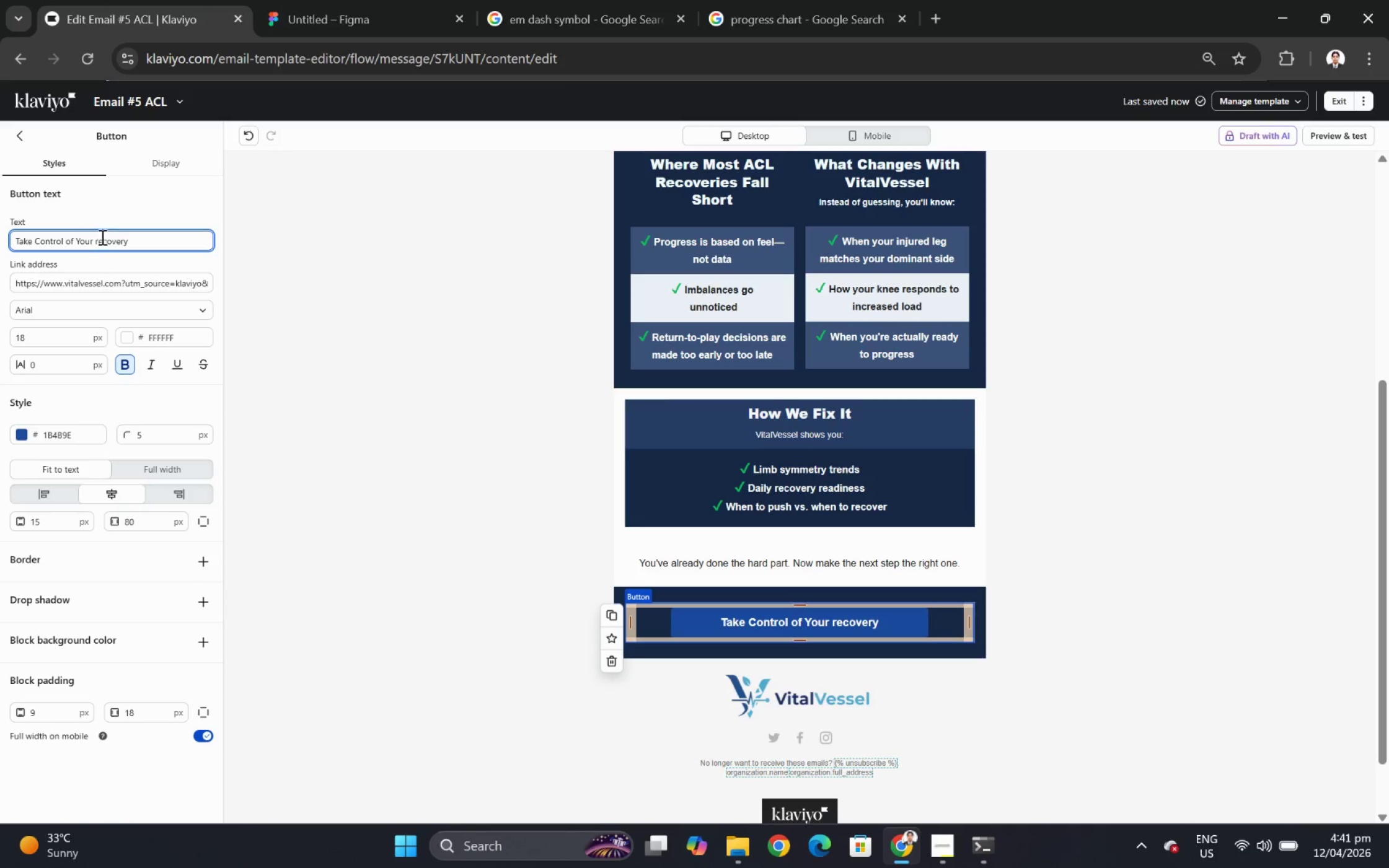 
left_click([100, 237])
 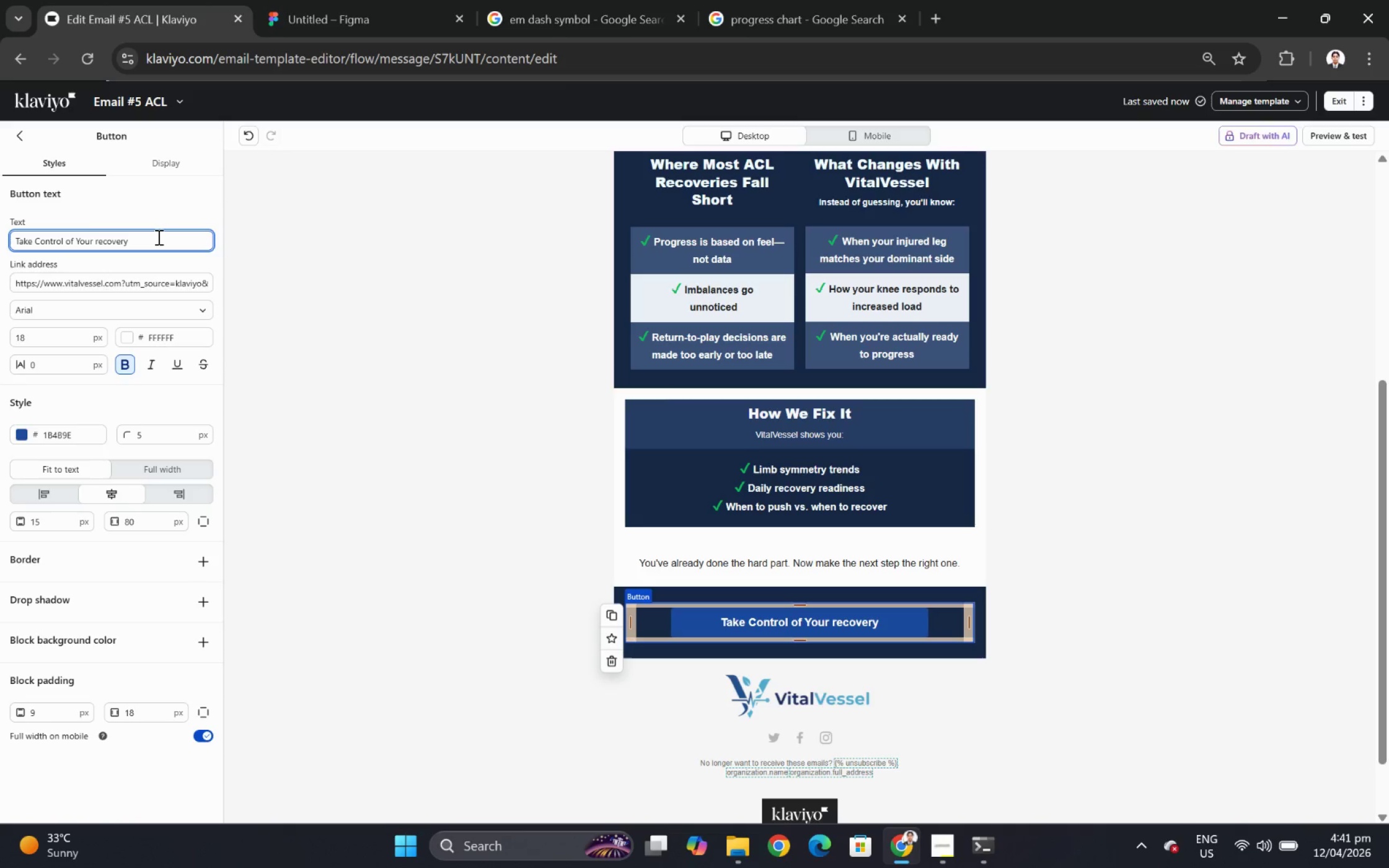 
key(Backspace)
 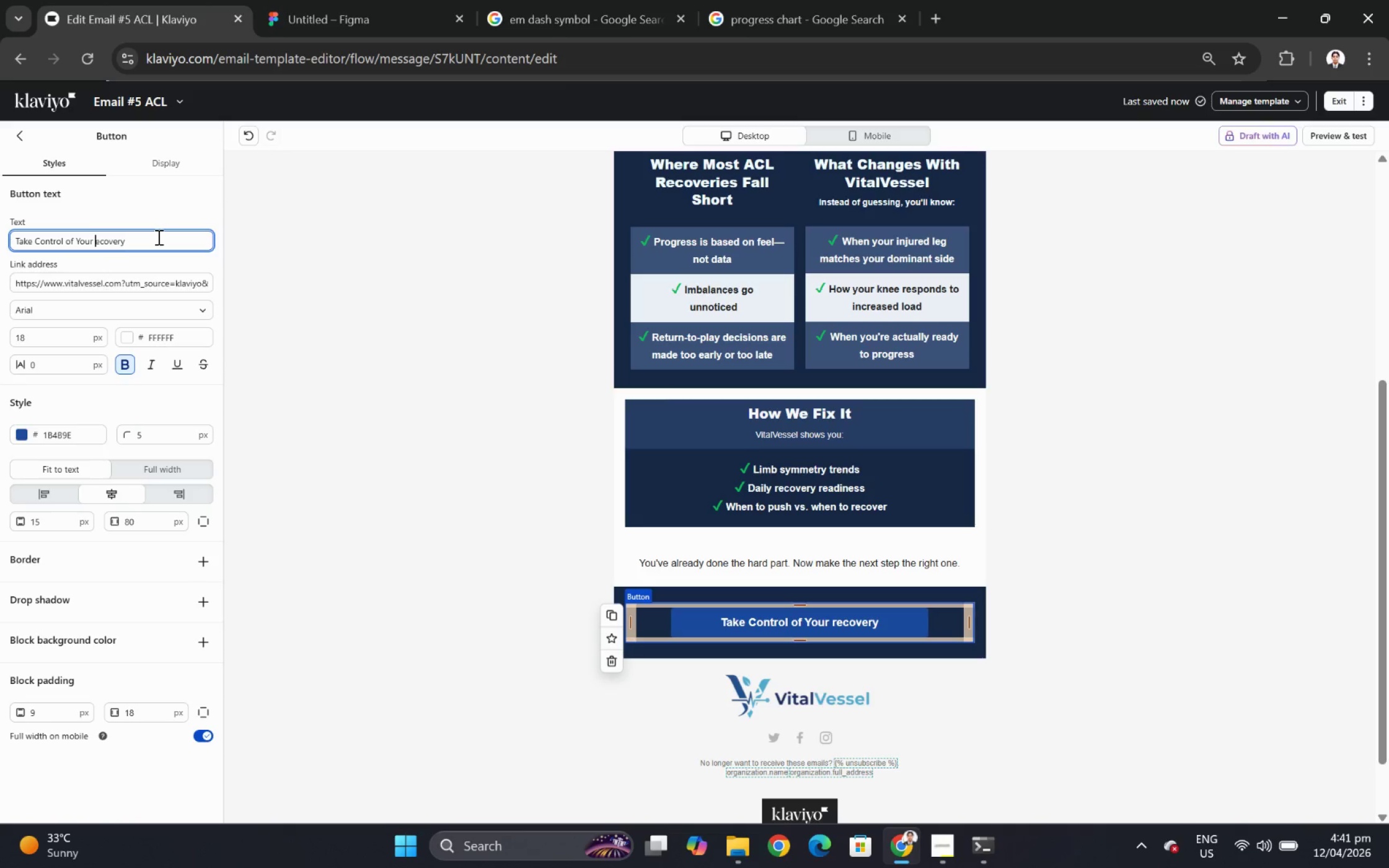 
key(Shift+R)
 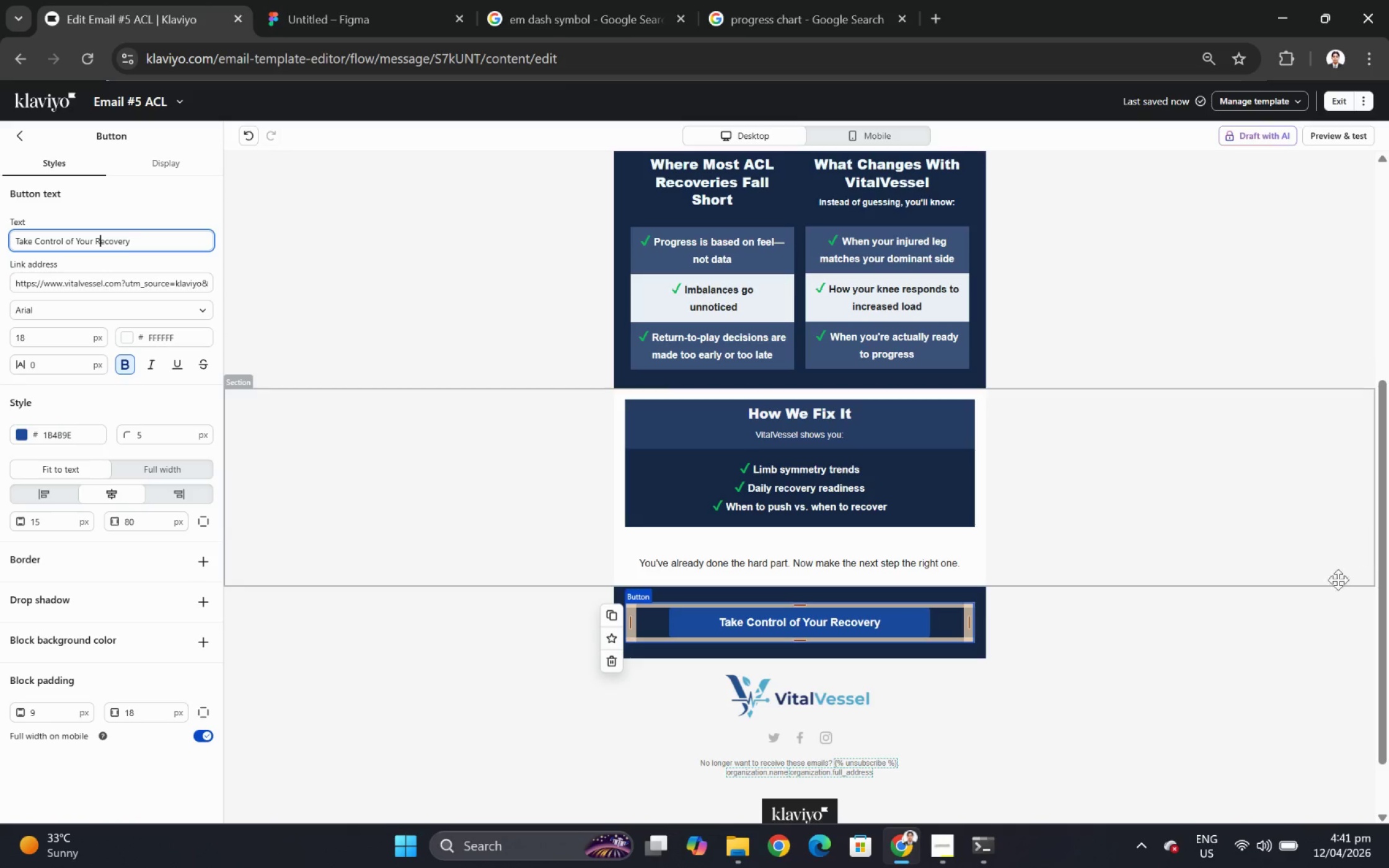 
left_click([1245, 628])
 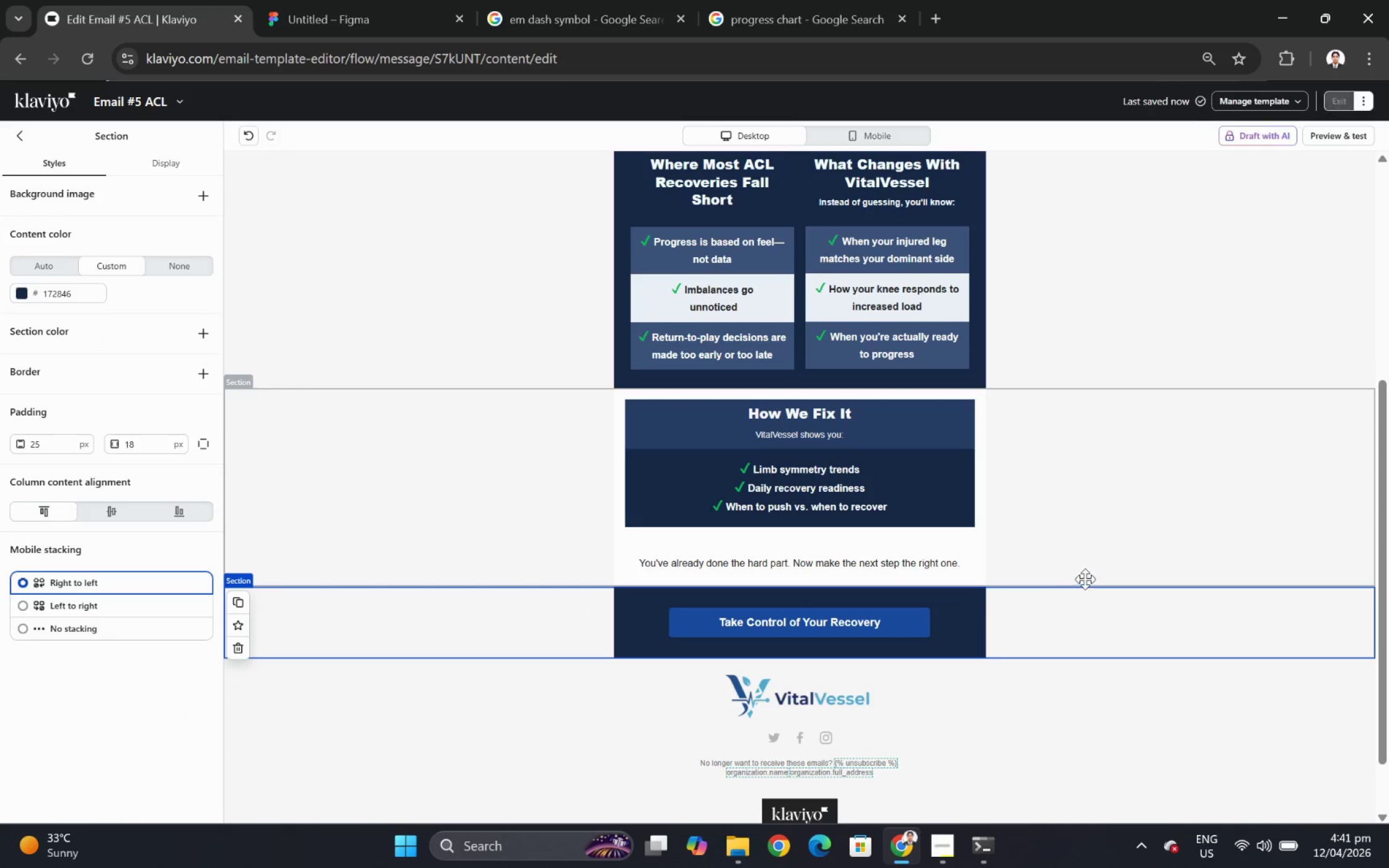 
scroll: coordinate [1248, 655], scroll_direction: up, amount: 4.0
 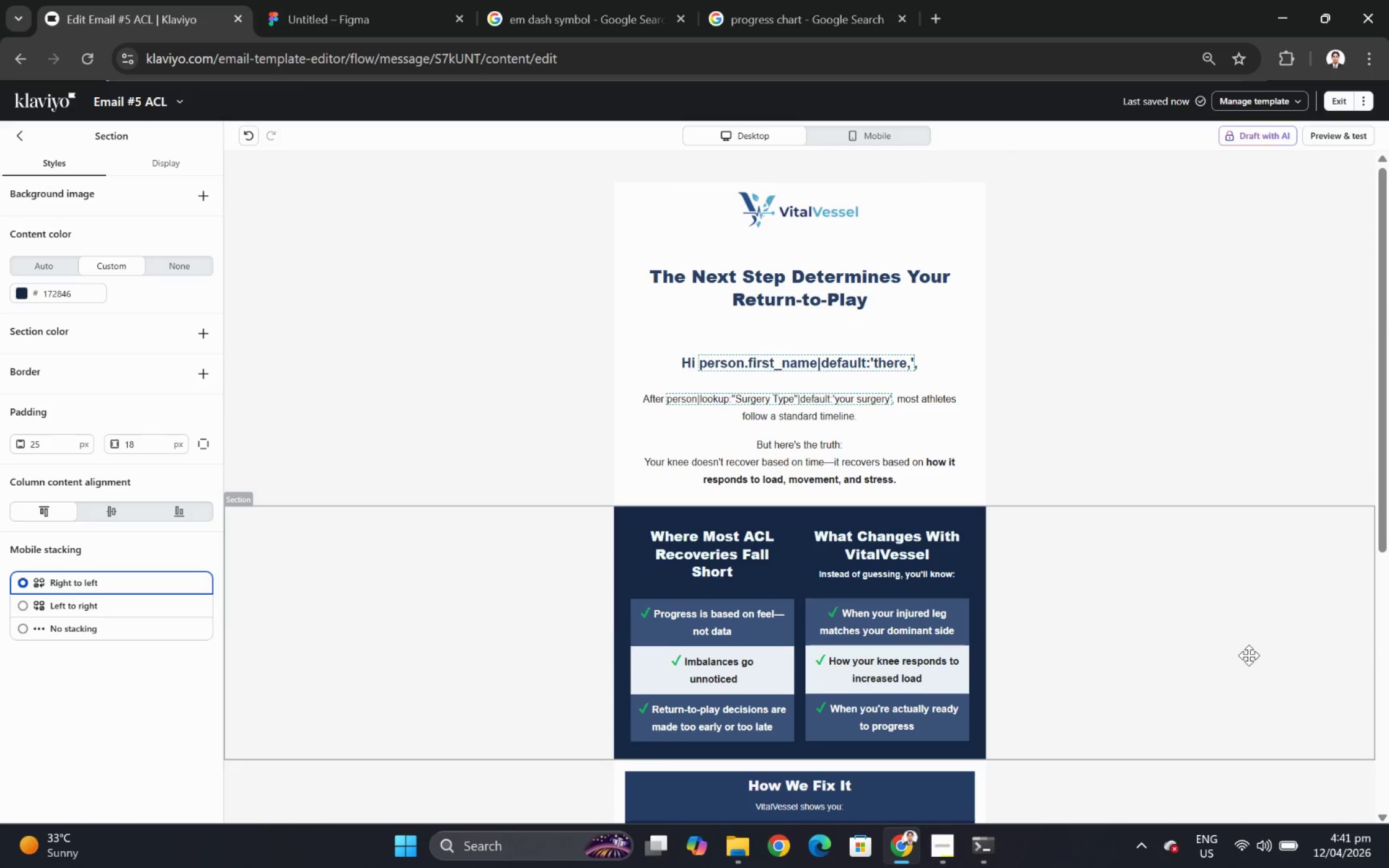 
scroll: coordinate [1248, 655], scroll_direction: down, amount: 2.0
 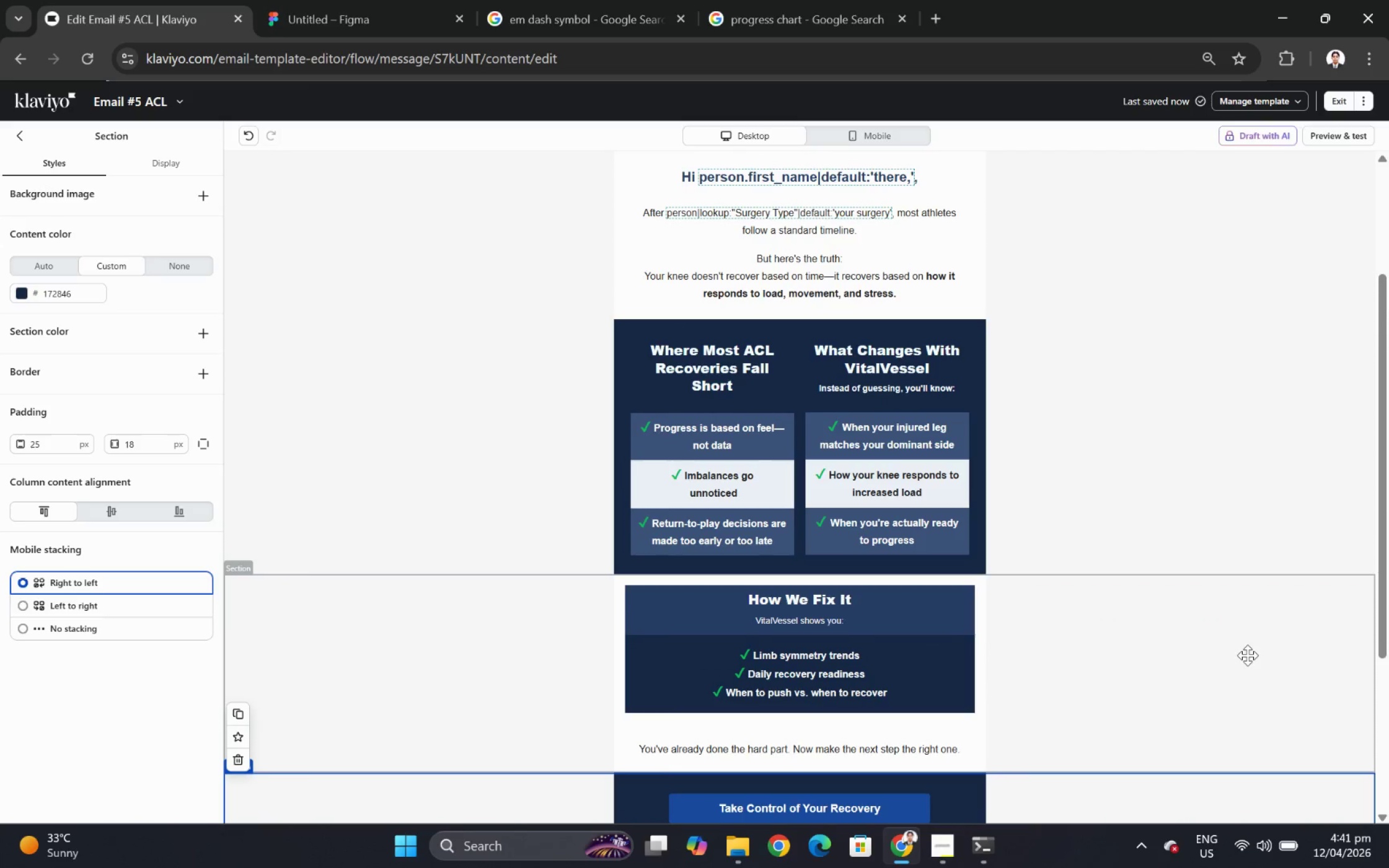 
scroll: coordinate [1247, 655], scroll_direction: up, amount: 1.0
 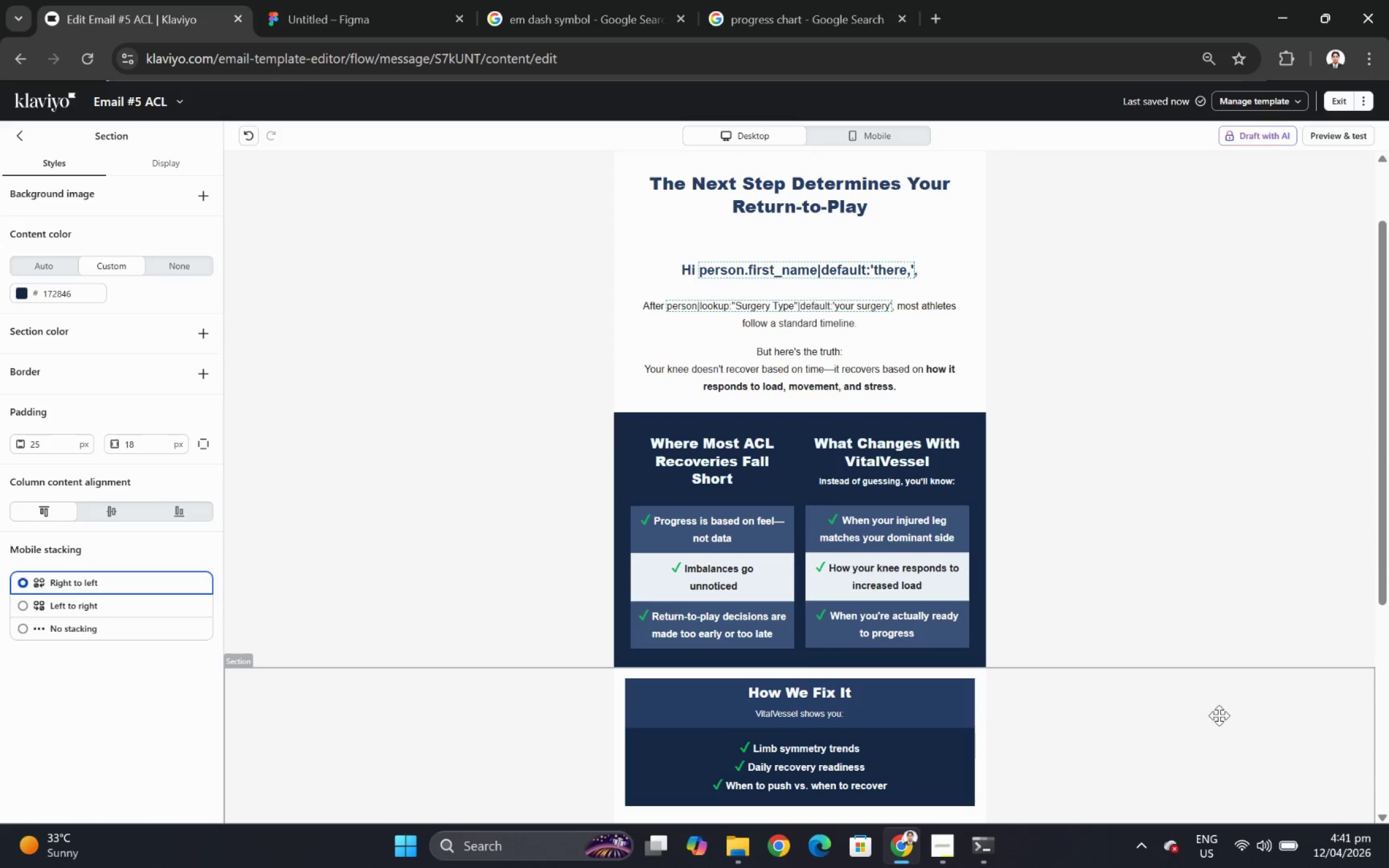 
left_click([1208, 717])
 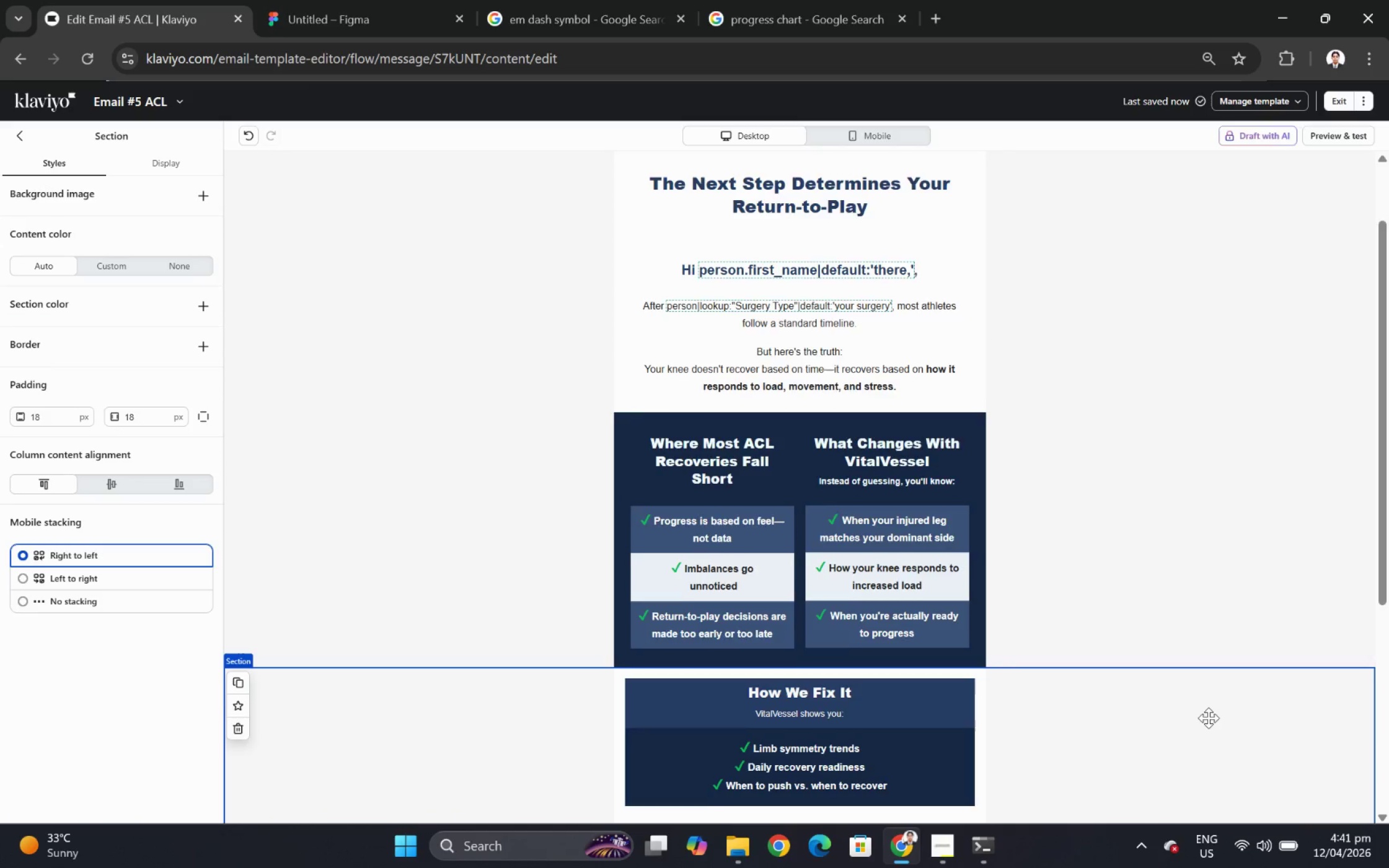 
scroll: coordinate [1207, 717], scroll_direction: down, amount: 2.0
 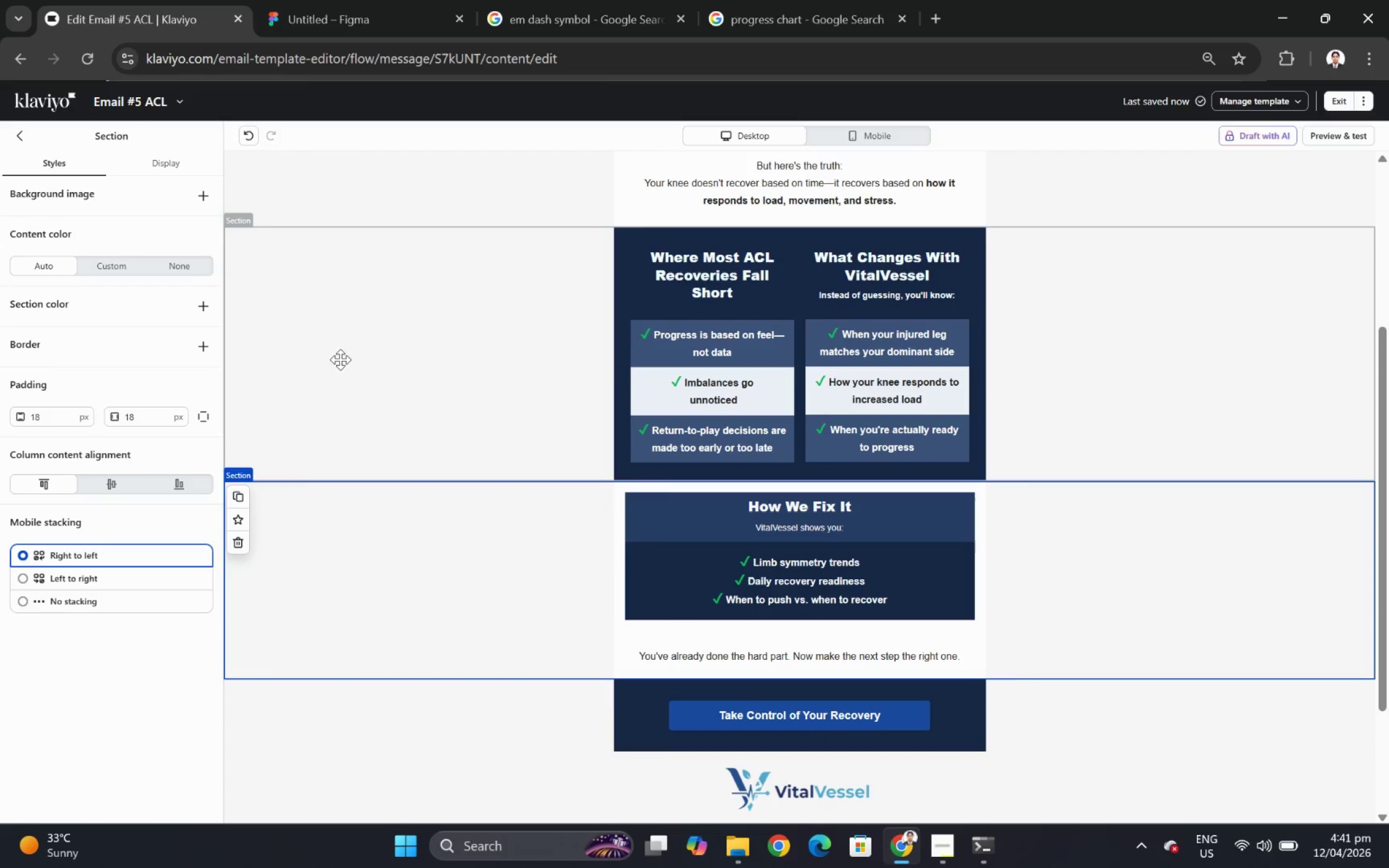 
wait(7.0)
 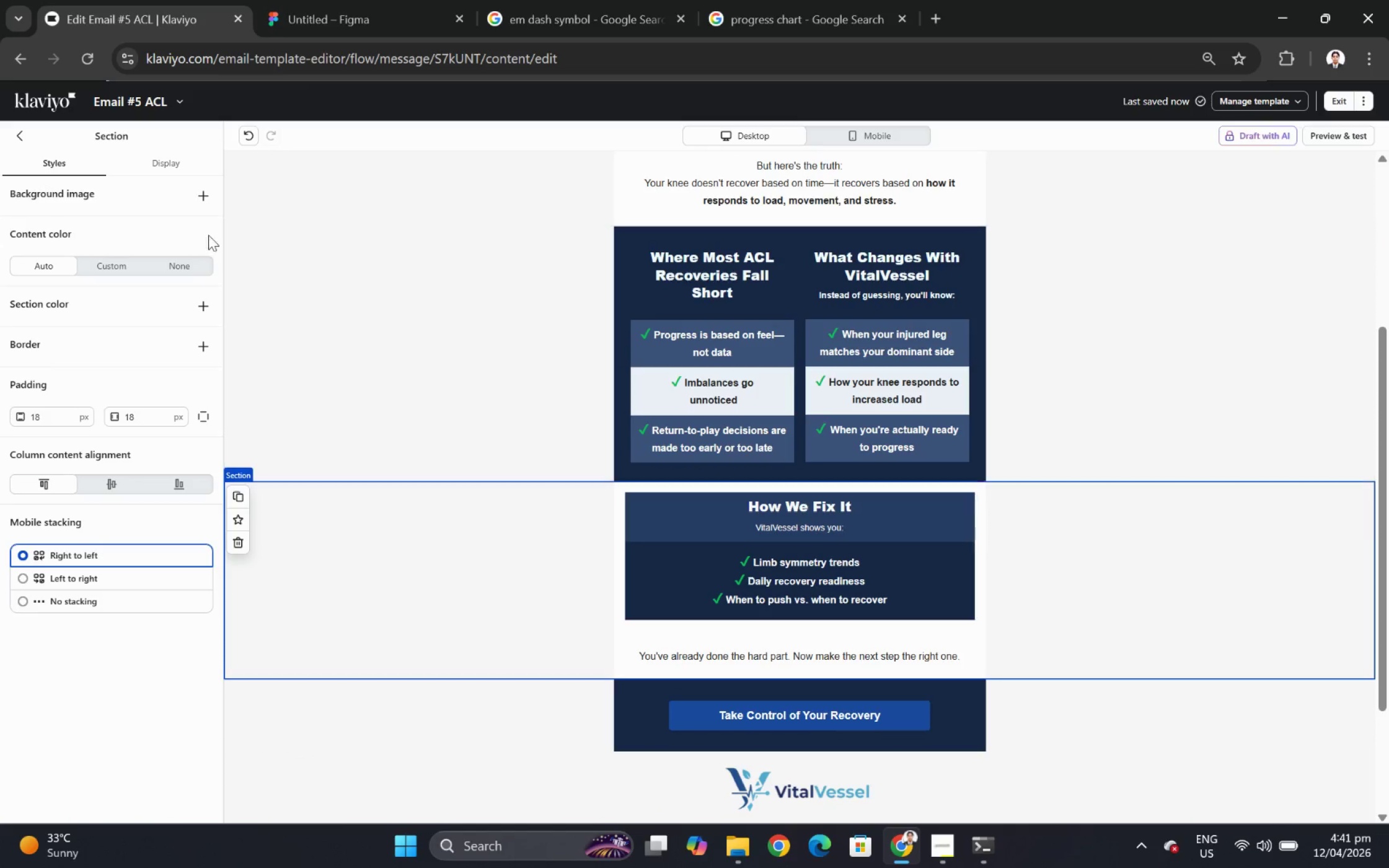 
left_click([20, 134])
 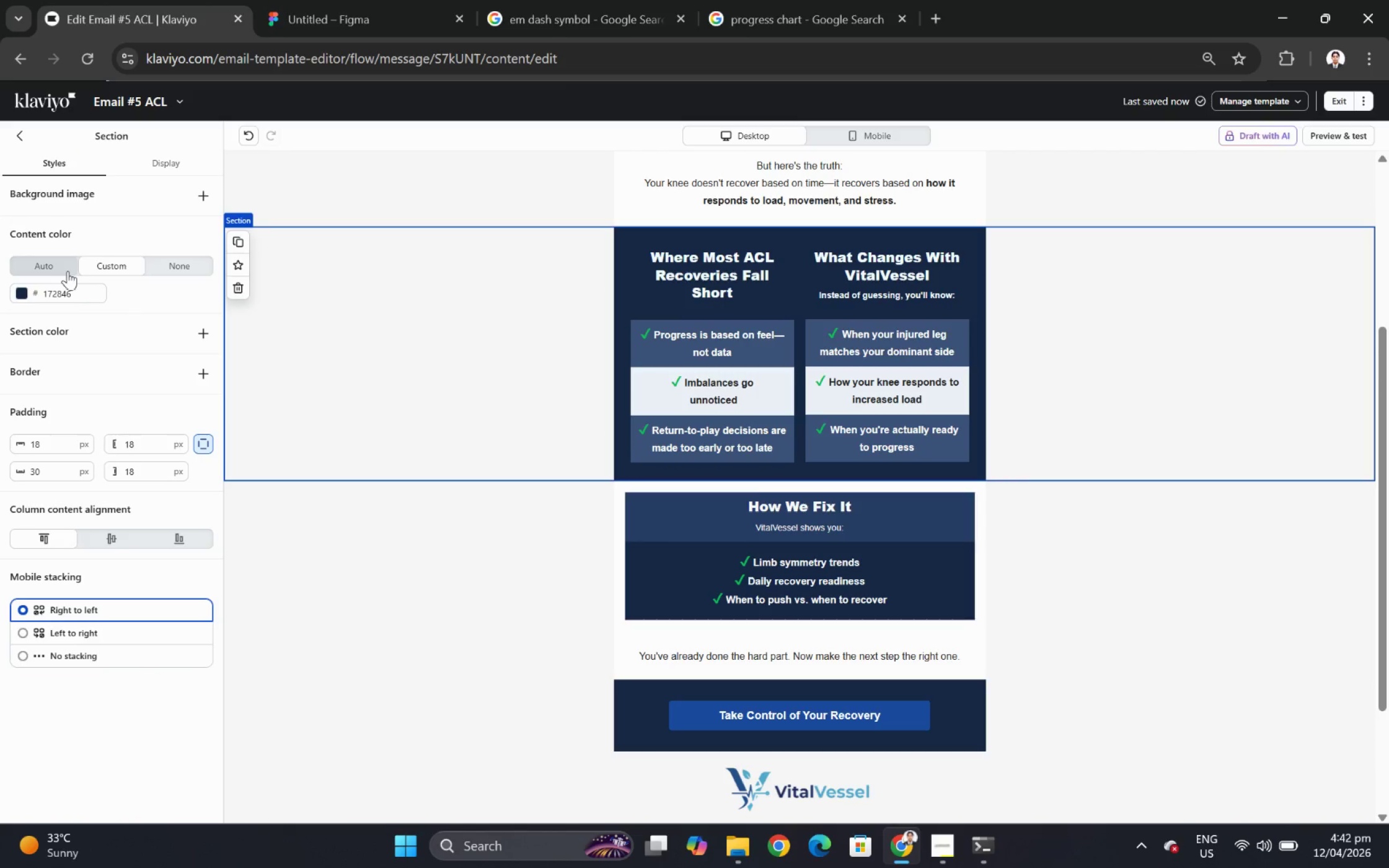 
left_click([22, 140])
 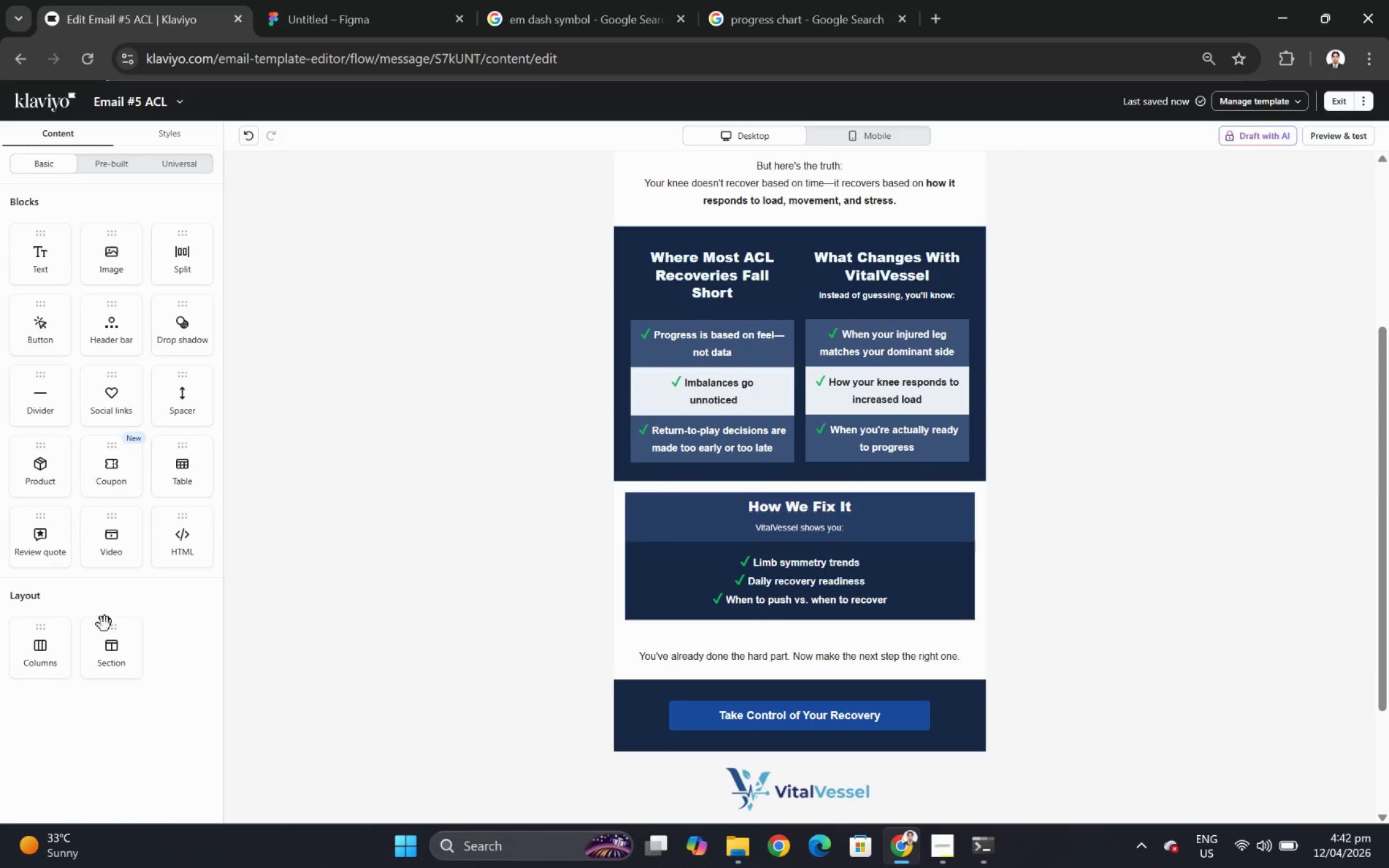 
left_click_drag(start_coordinate=[107, 654], to_coordinate=[443, 509])
 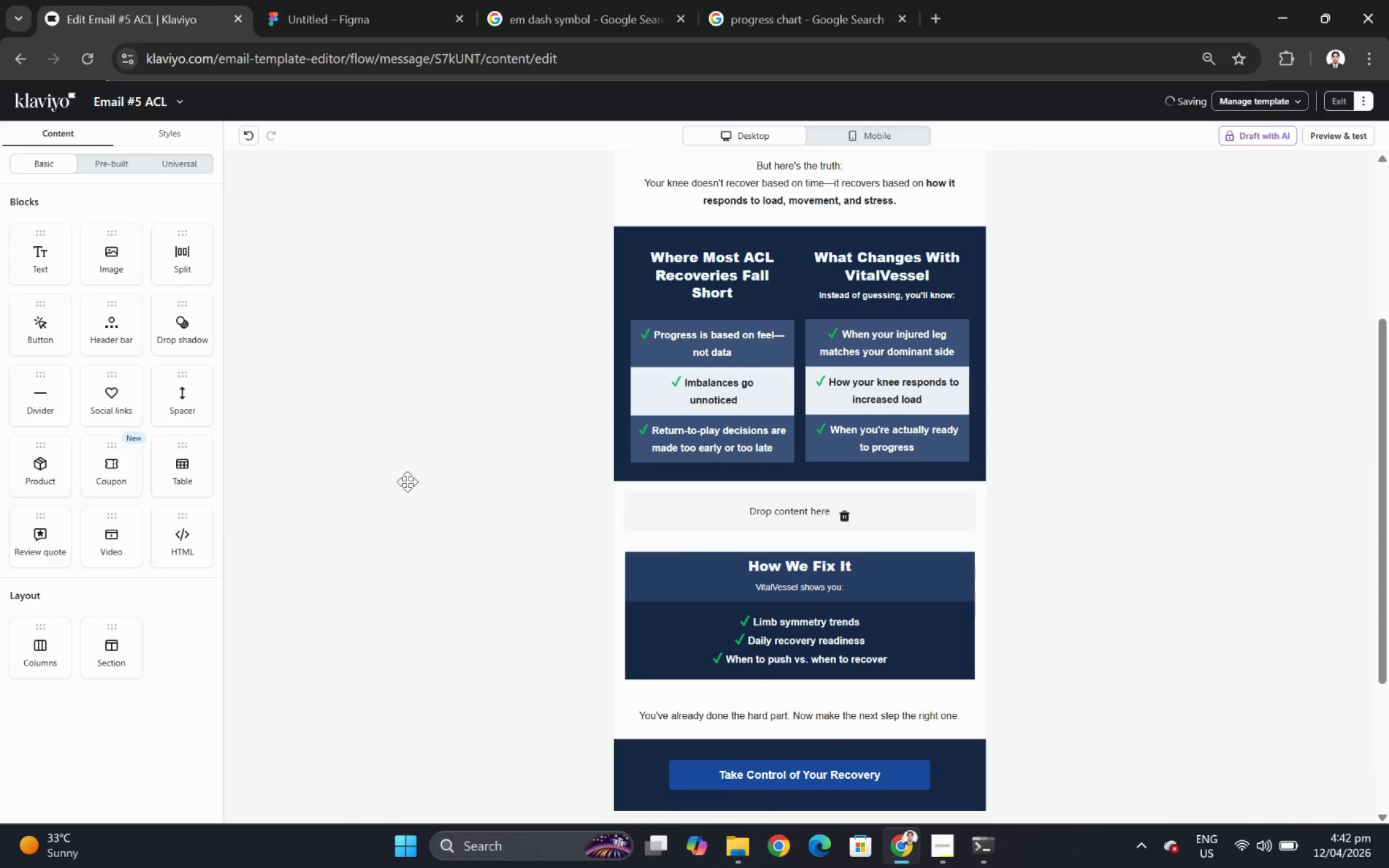 
left_click([425, 516])
 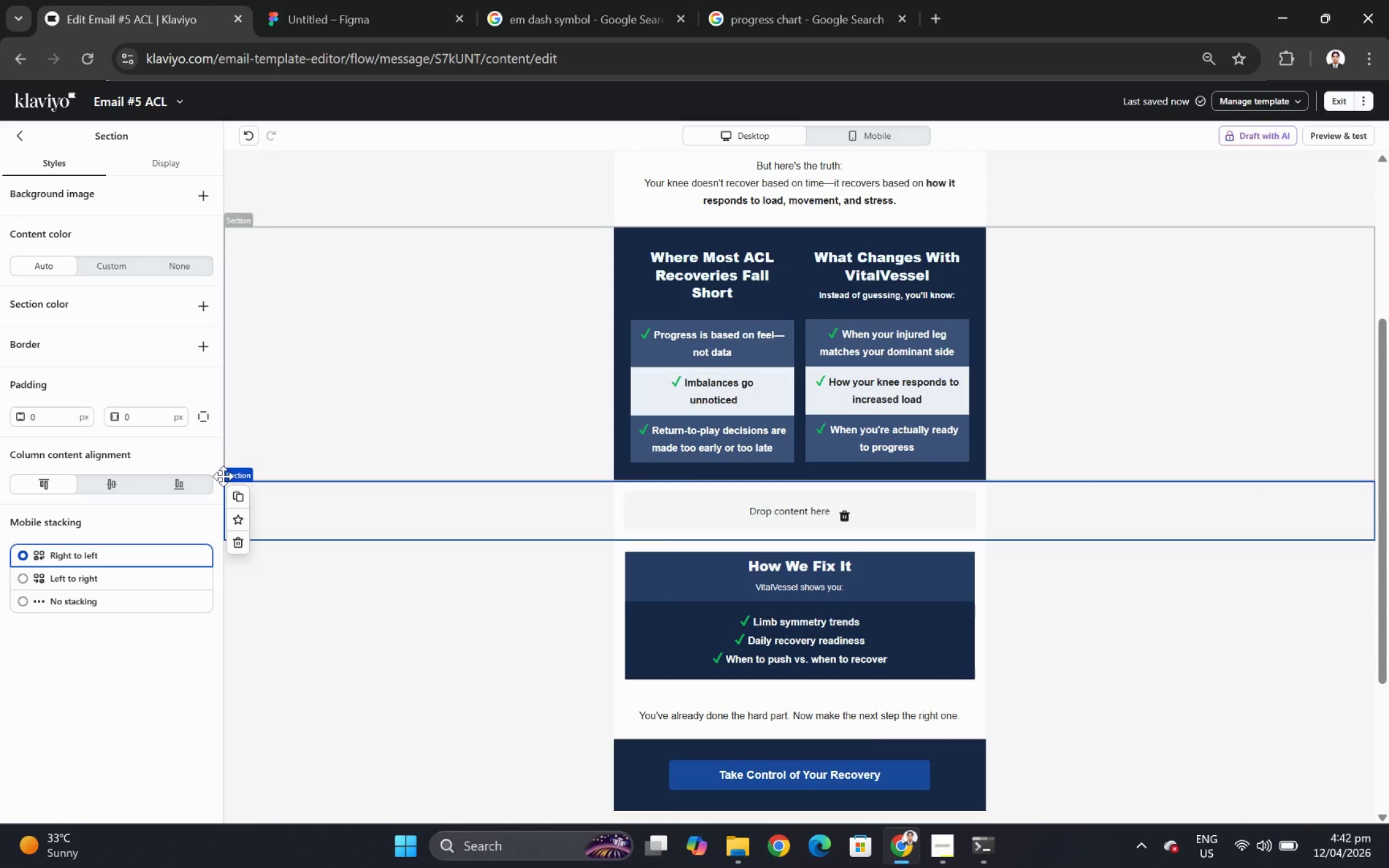 
double_click([149, 414])
 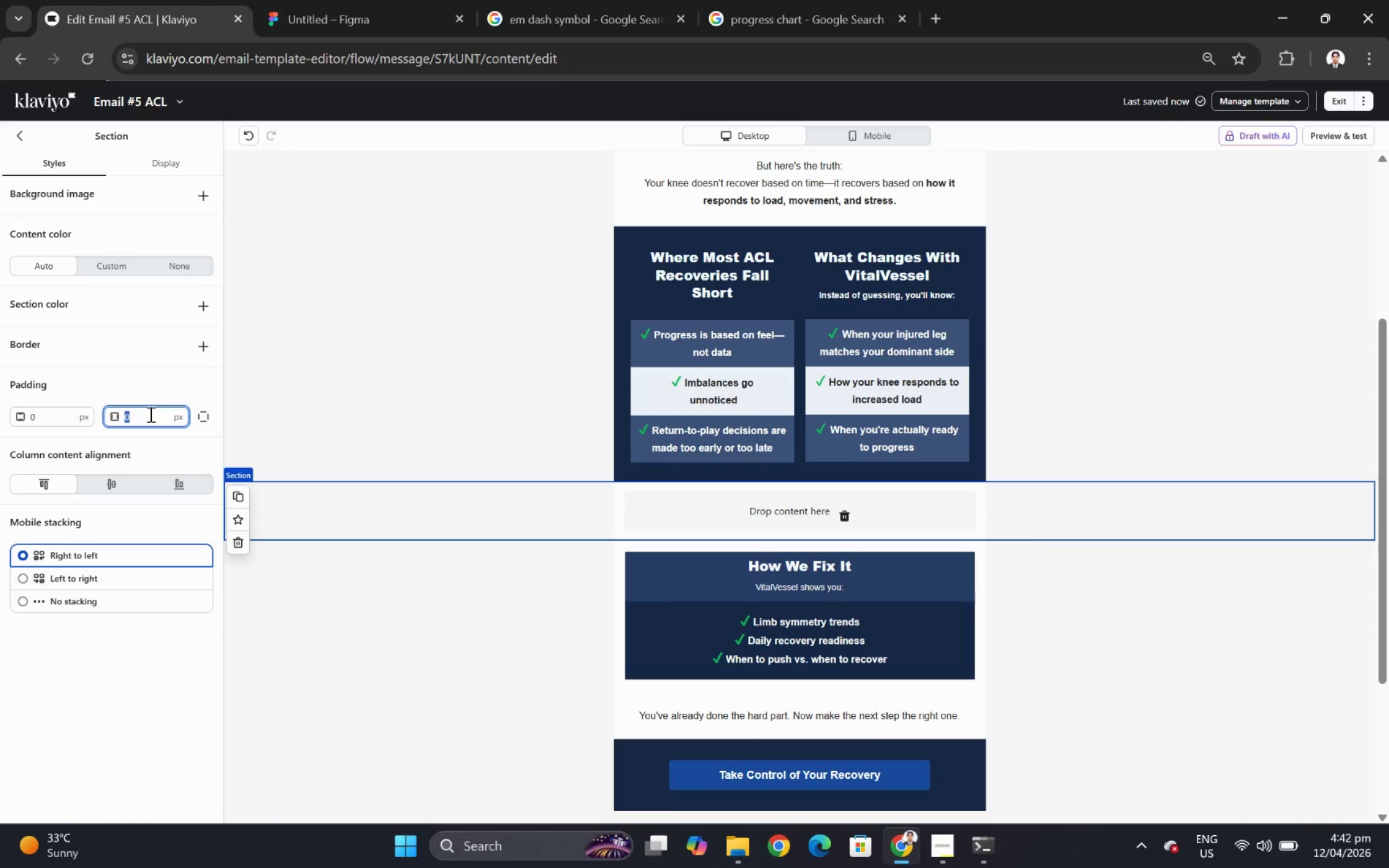 
key(Numpad1)
 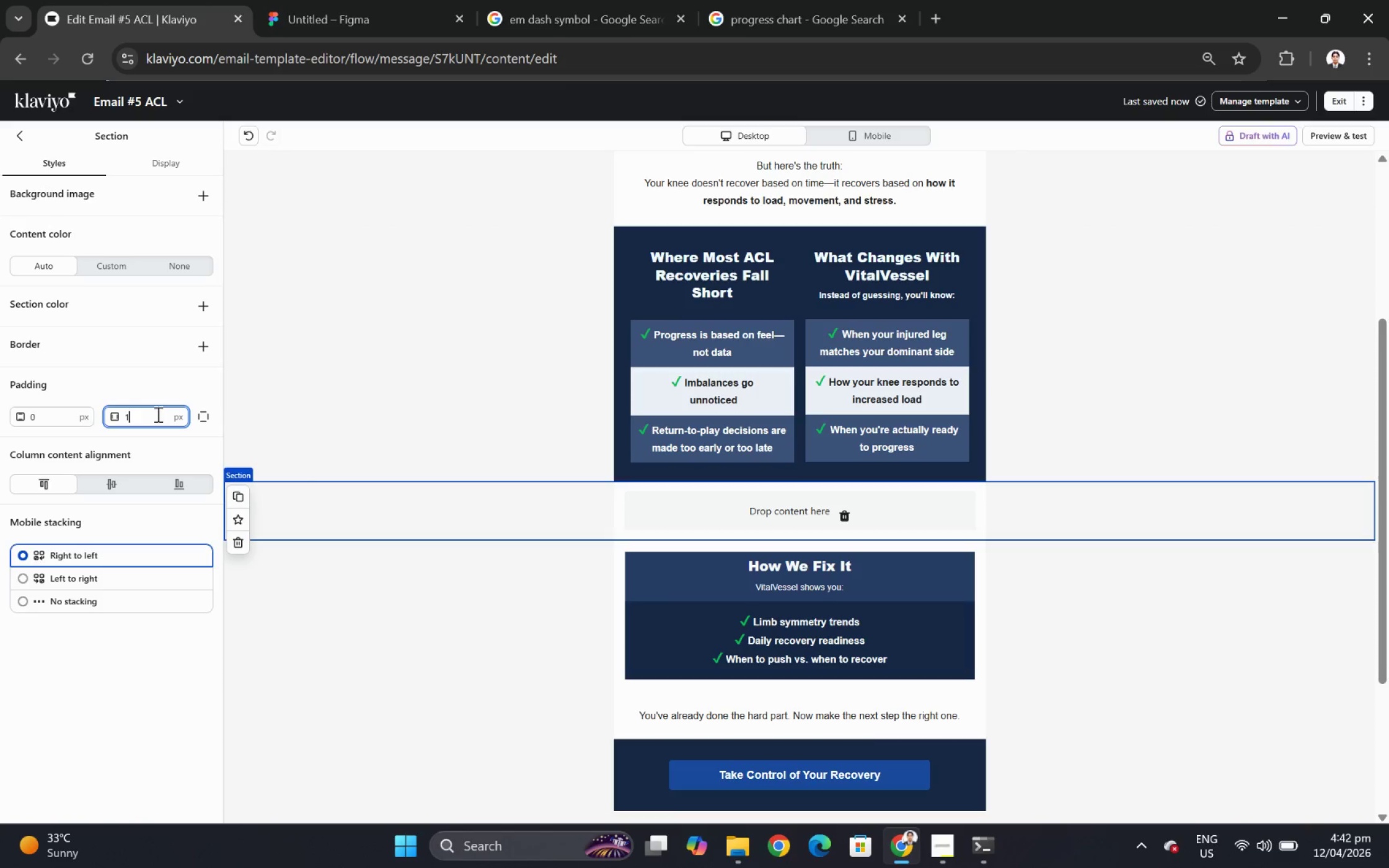 
key(Numpad8)
 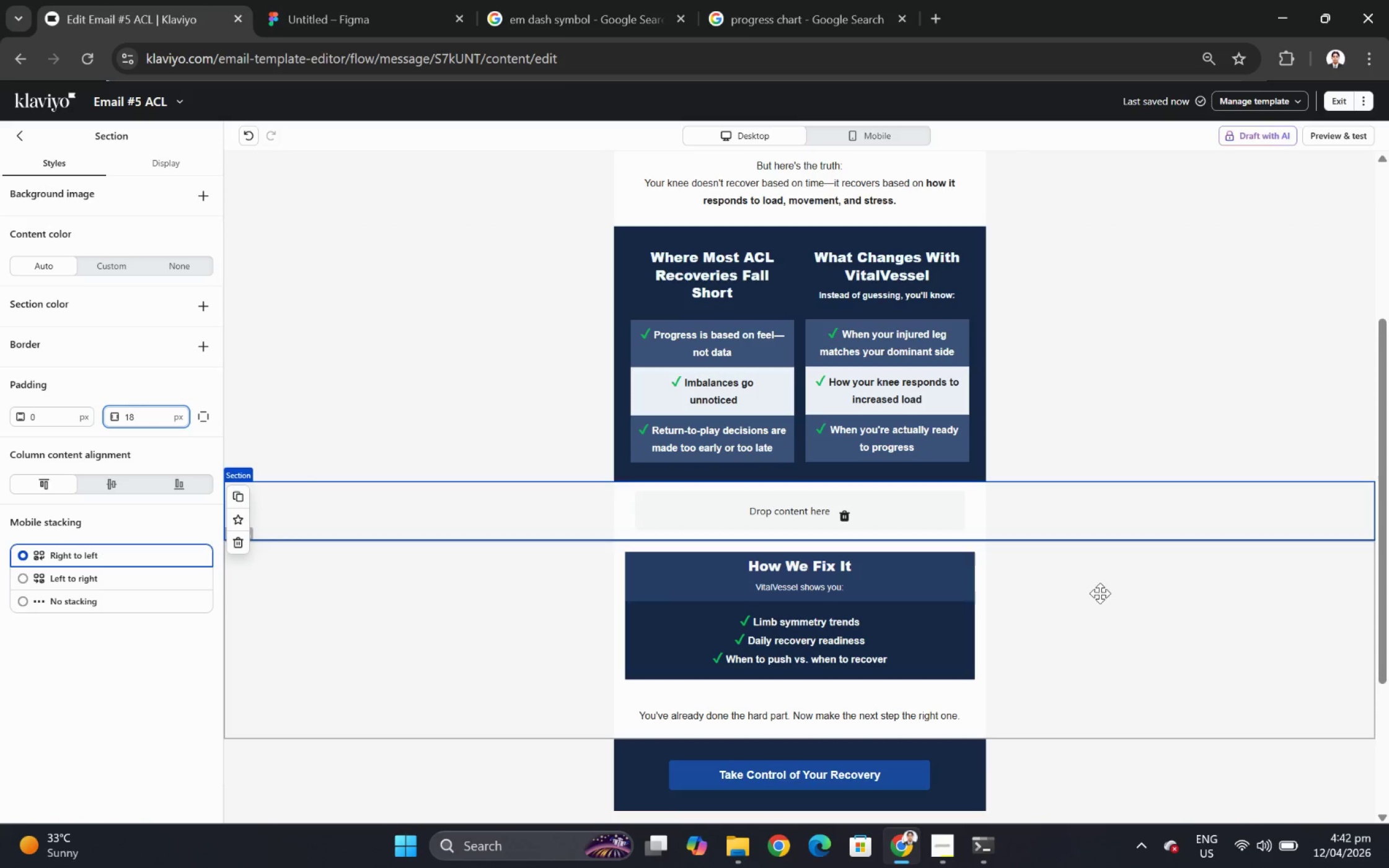 
left_click([1129, 620])
 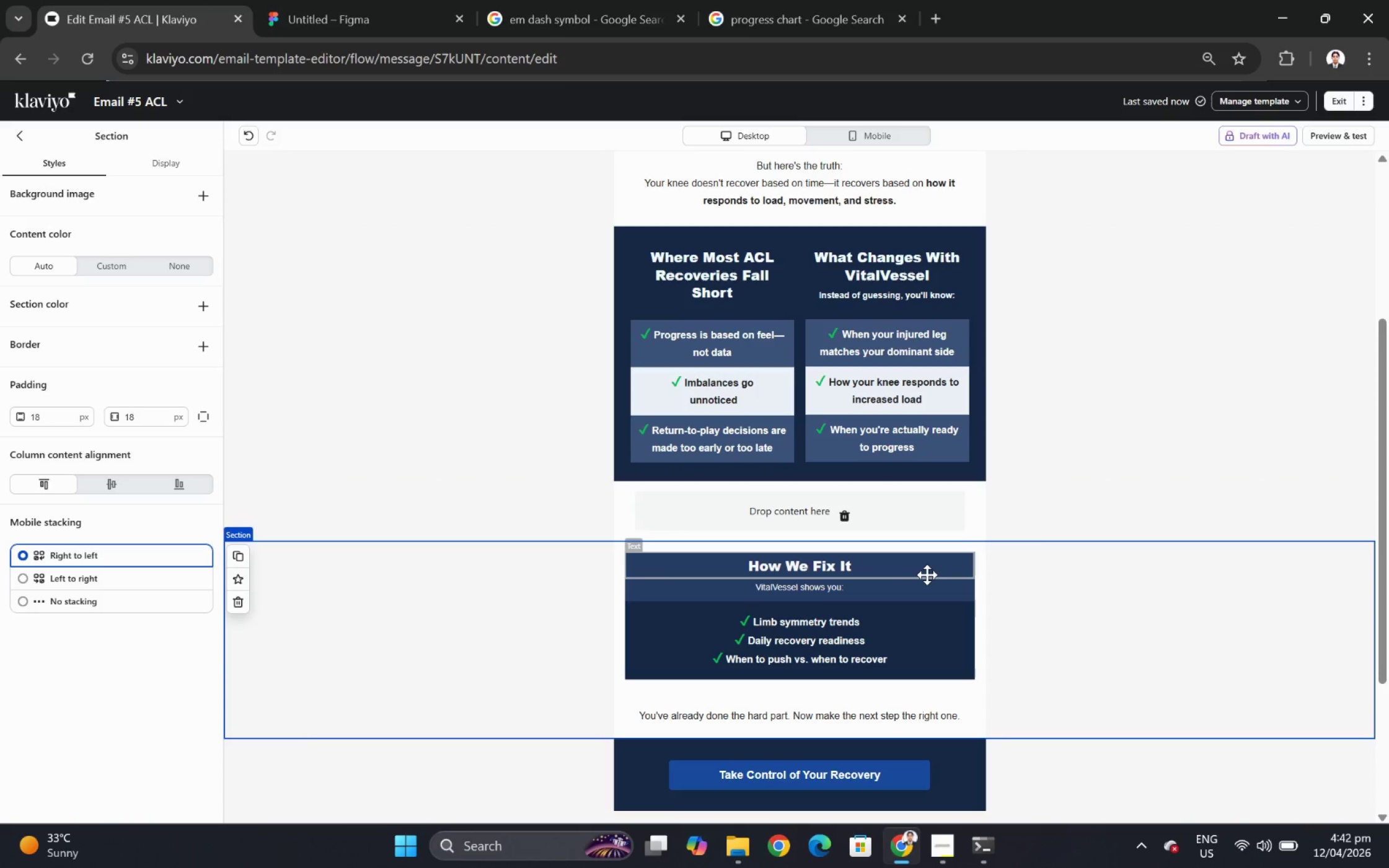 
left_click_drag(start_coordinate=[927, 574], to_coordinate=[913, 514])
 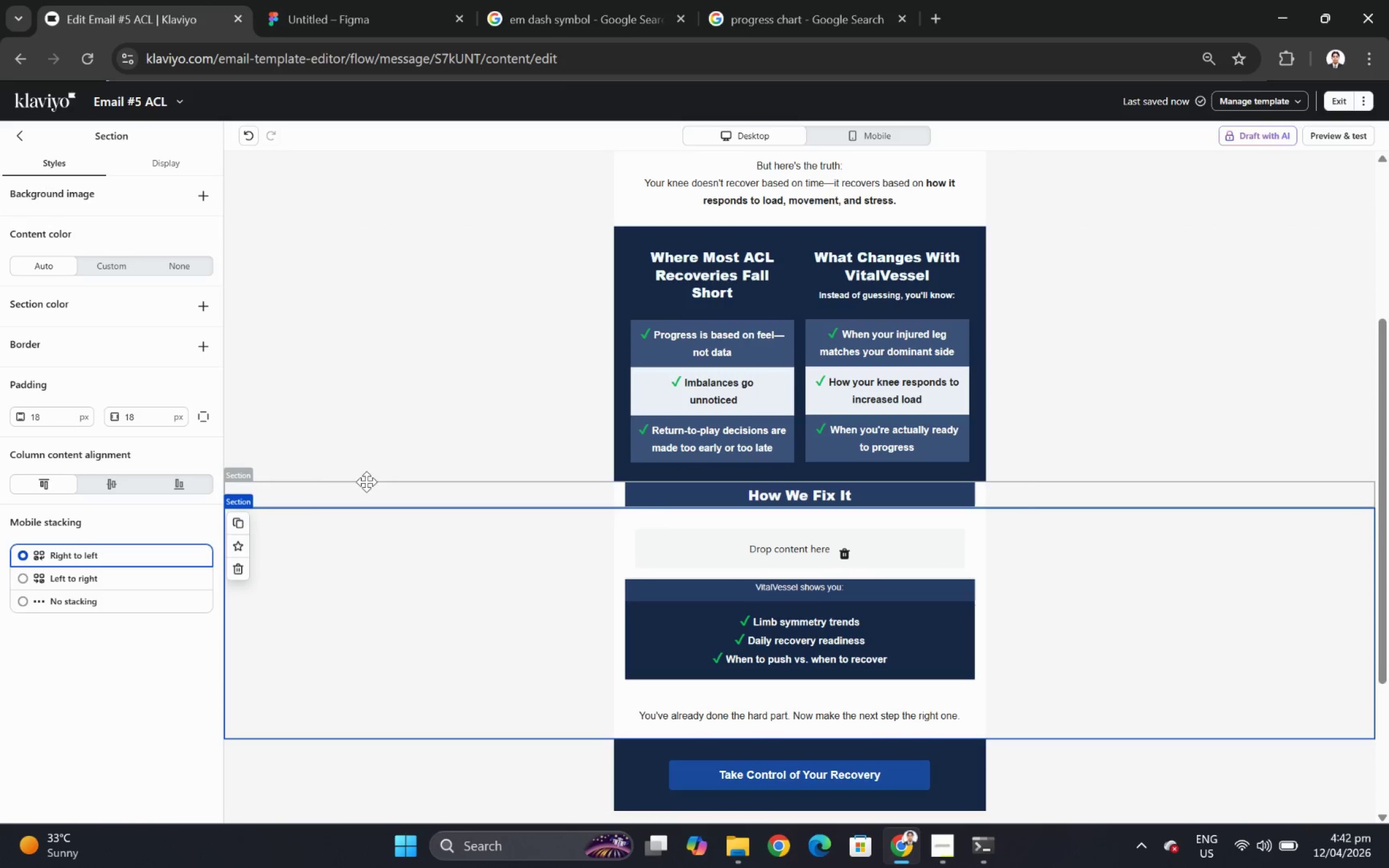 
left_click([391, 494])
 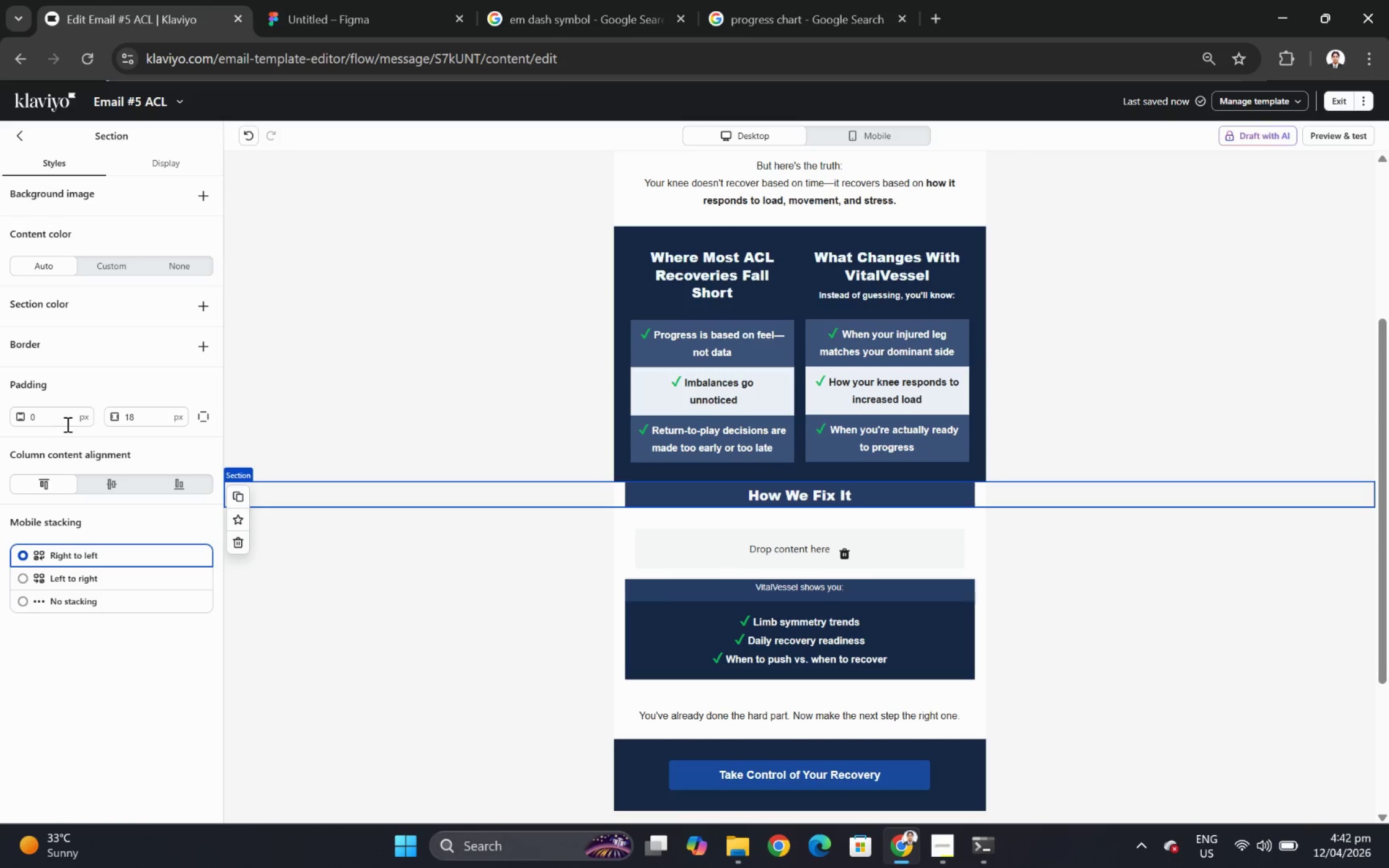 
double_click([66, 423])
 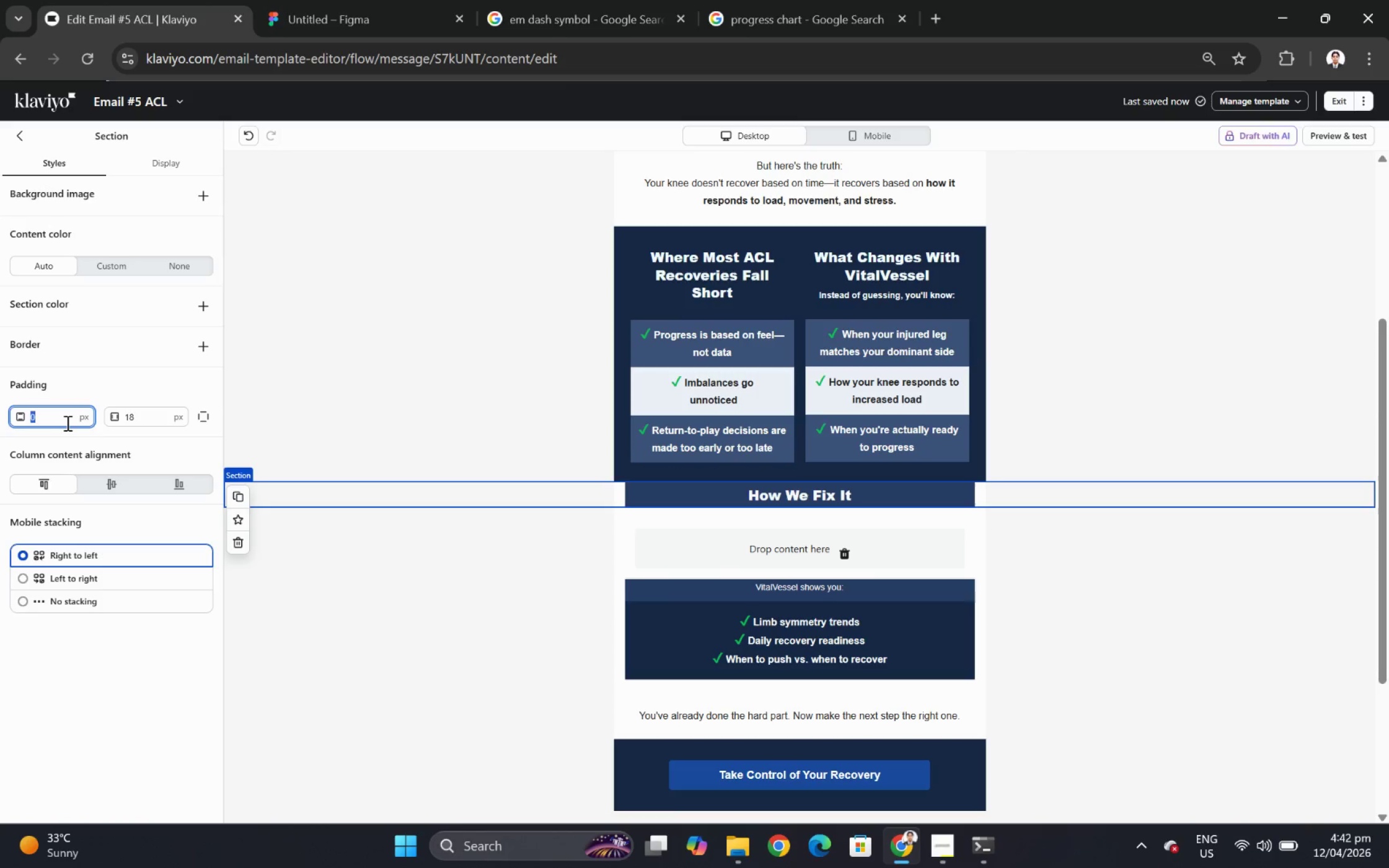 
key(Numpad1)
 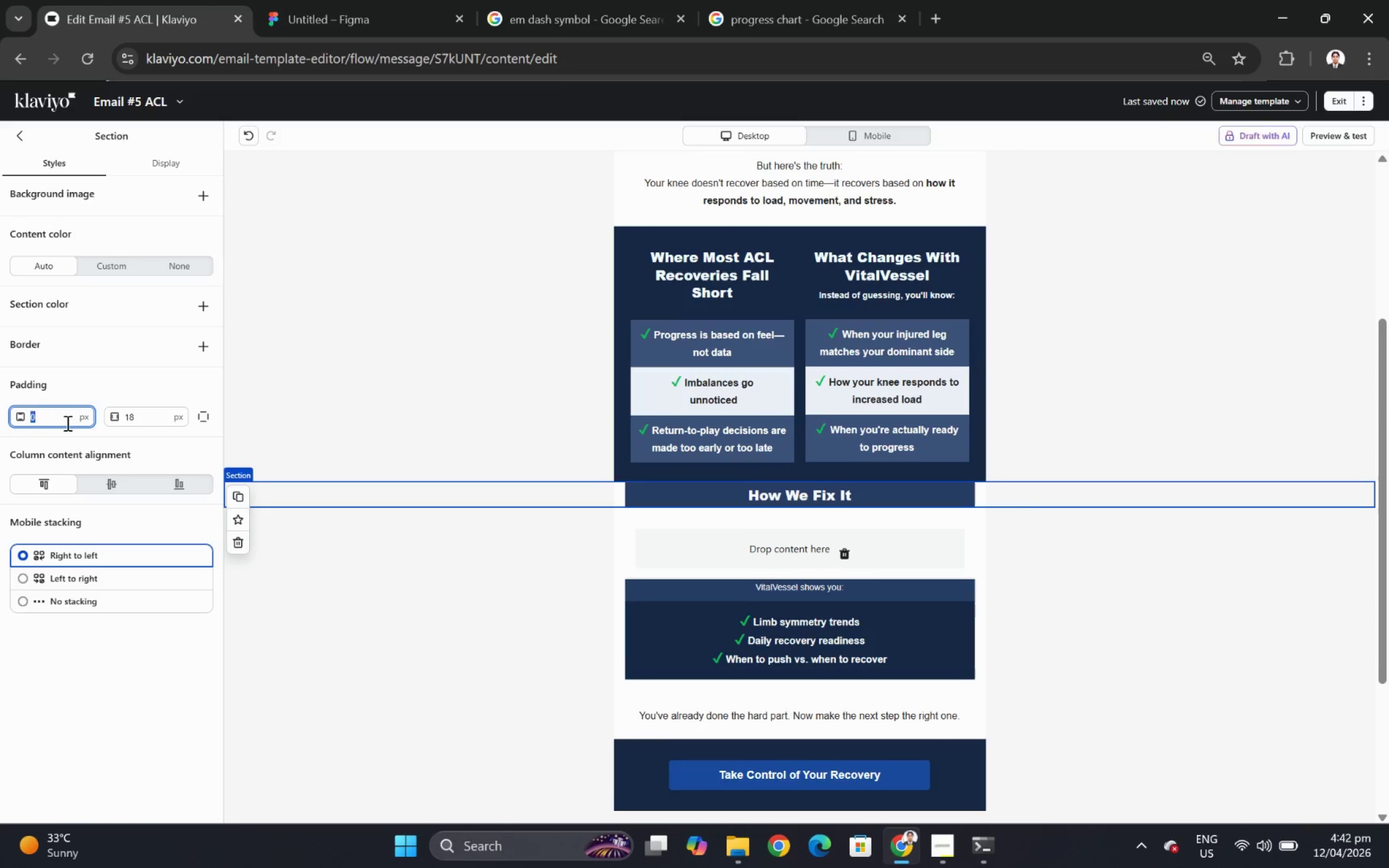 
key(Numpad8)
 